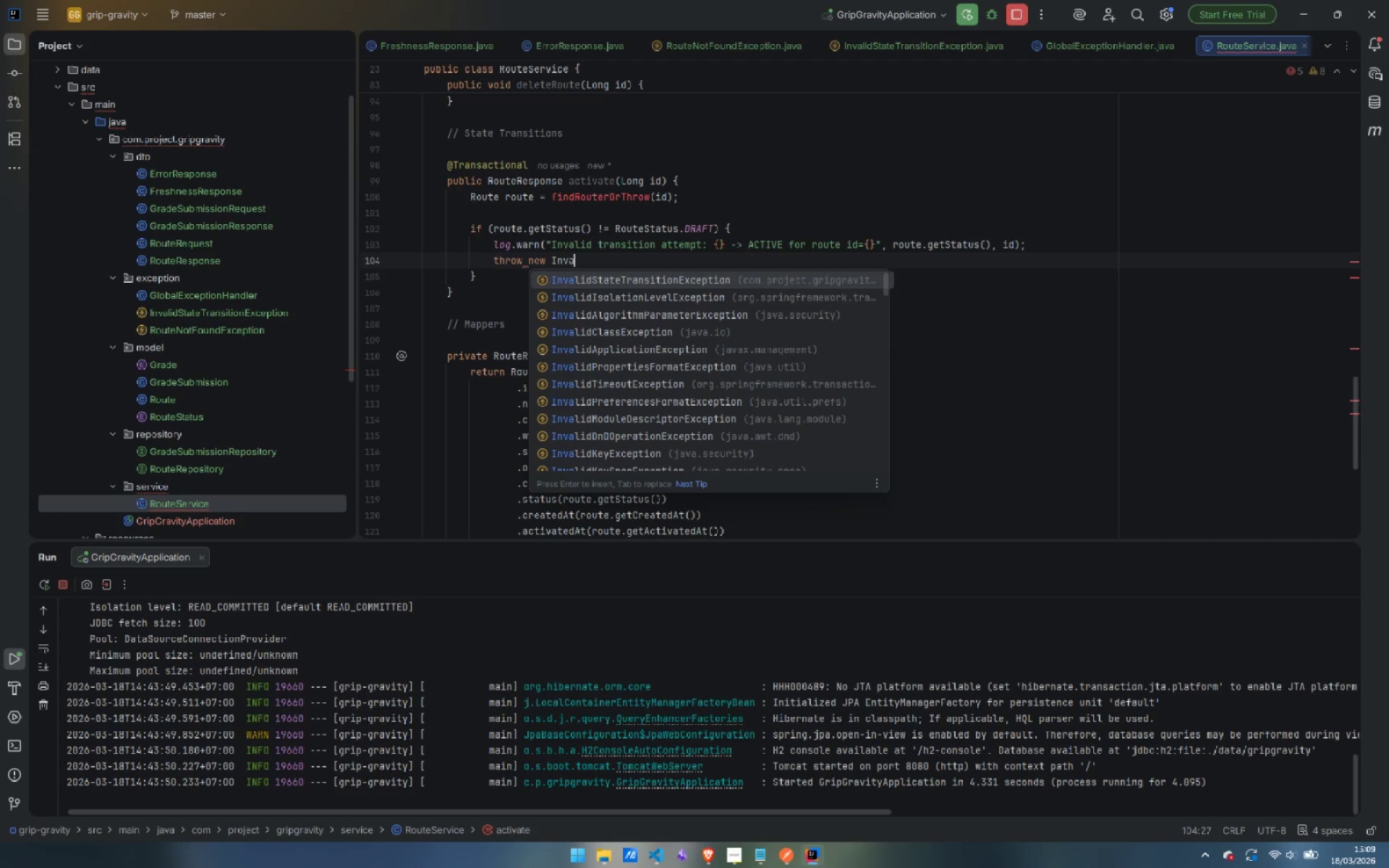 
key(Enter)
 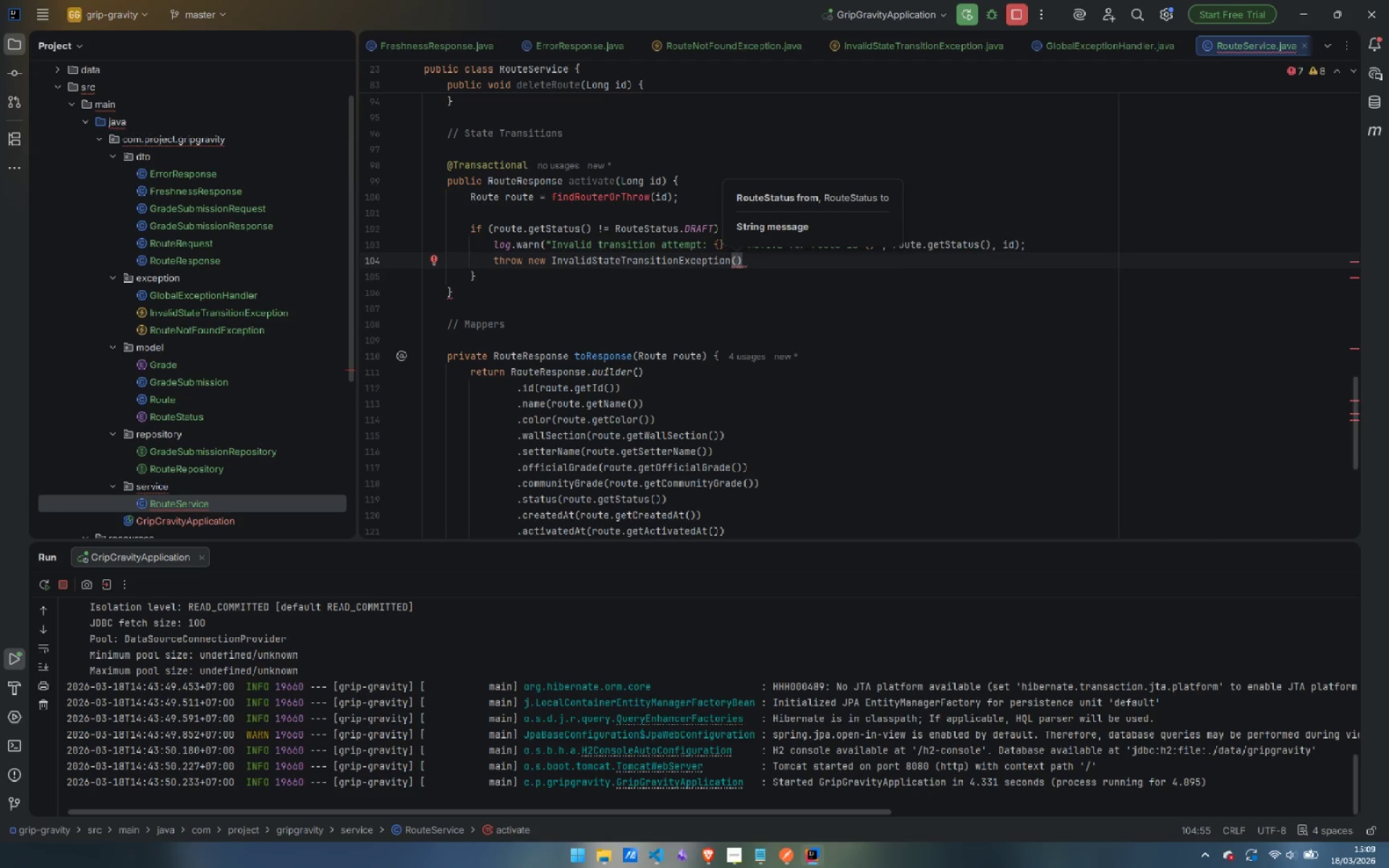 
type(rou)
 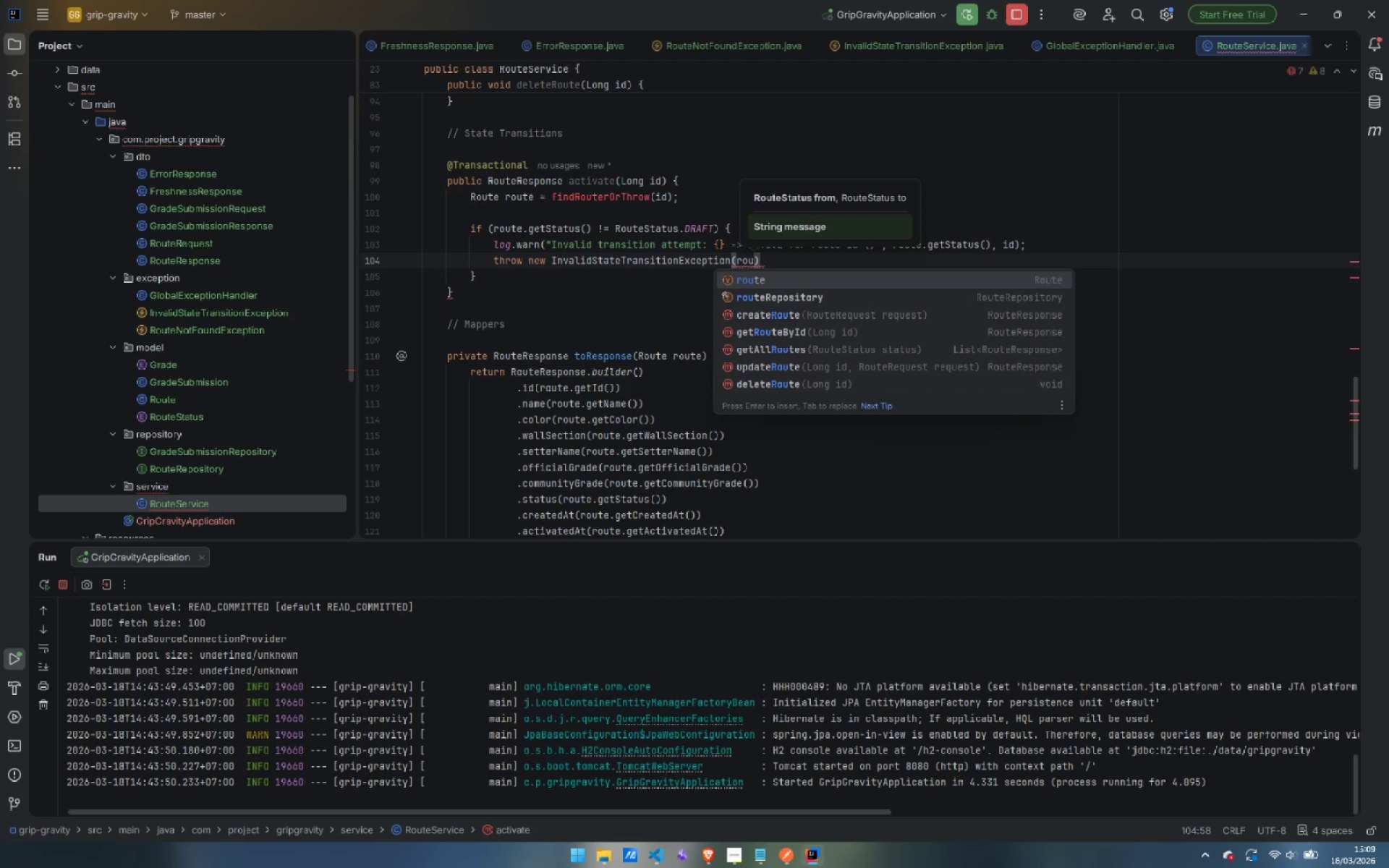 
key(Enter)
 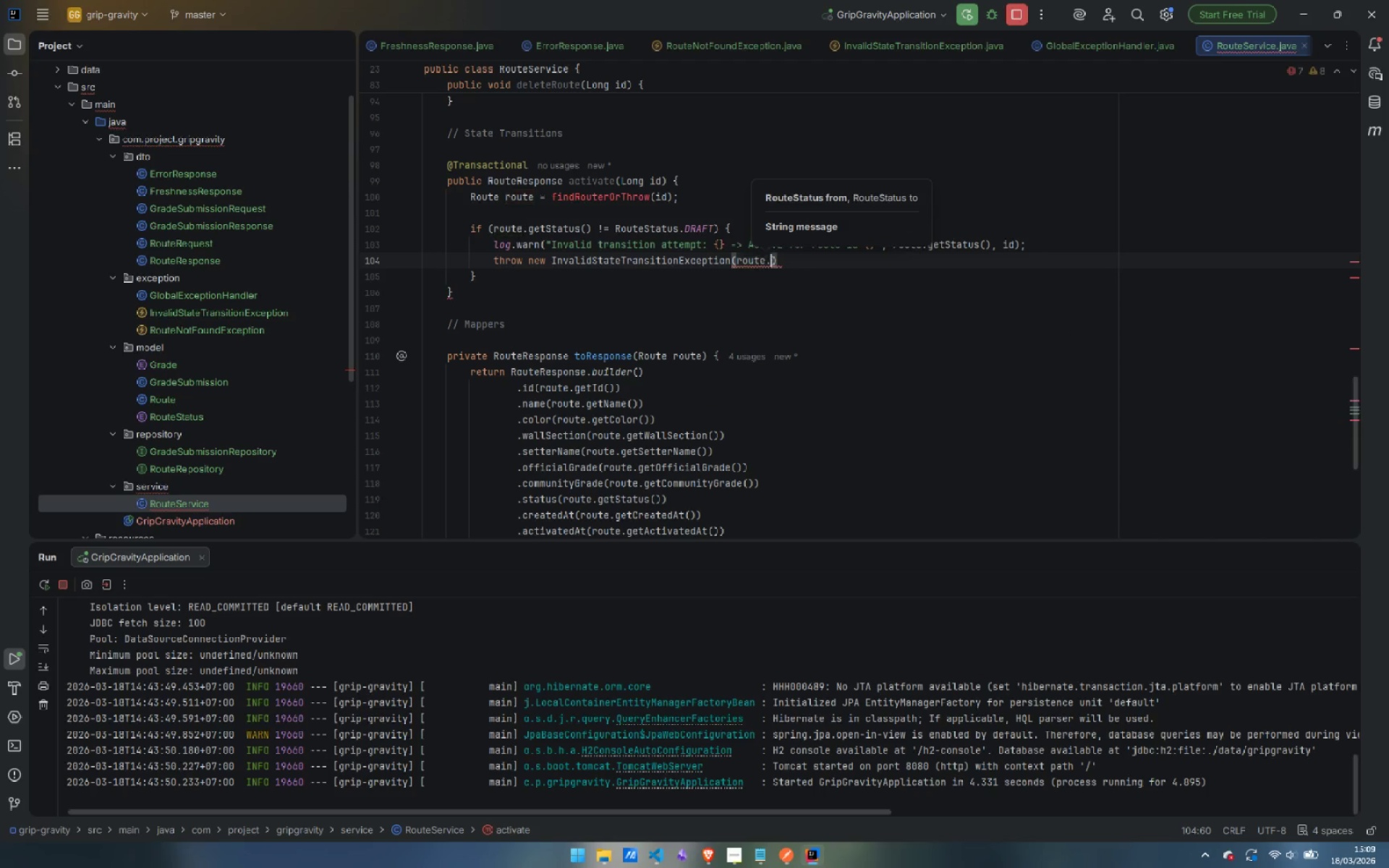 
type(.getS)
 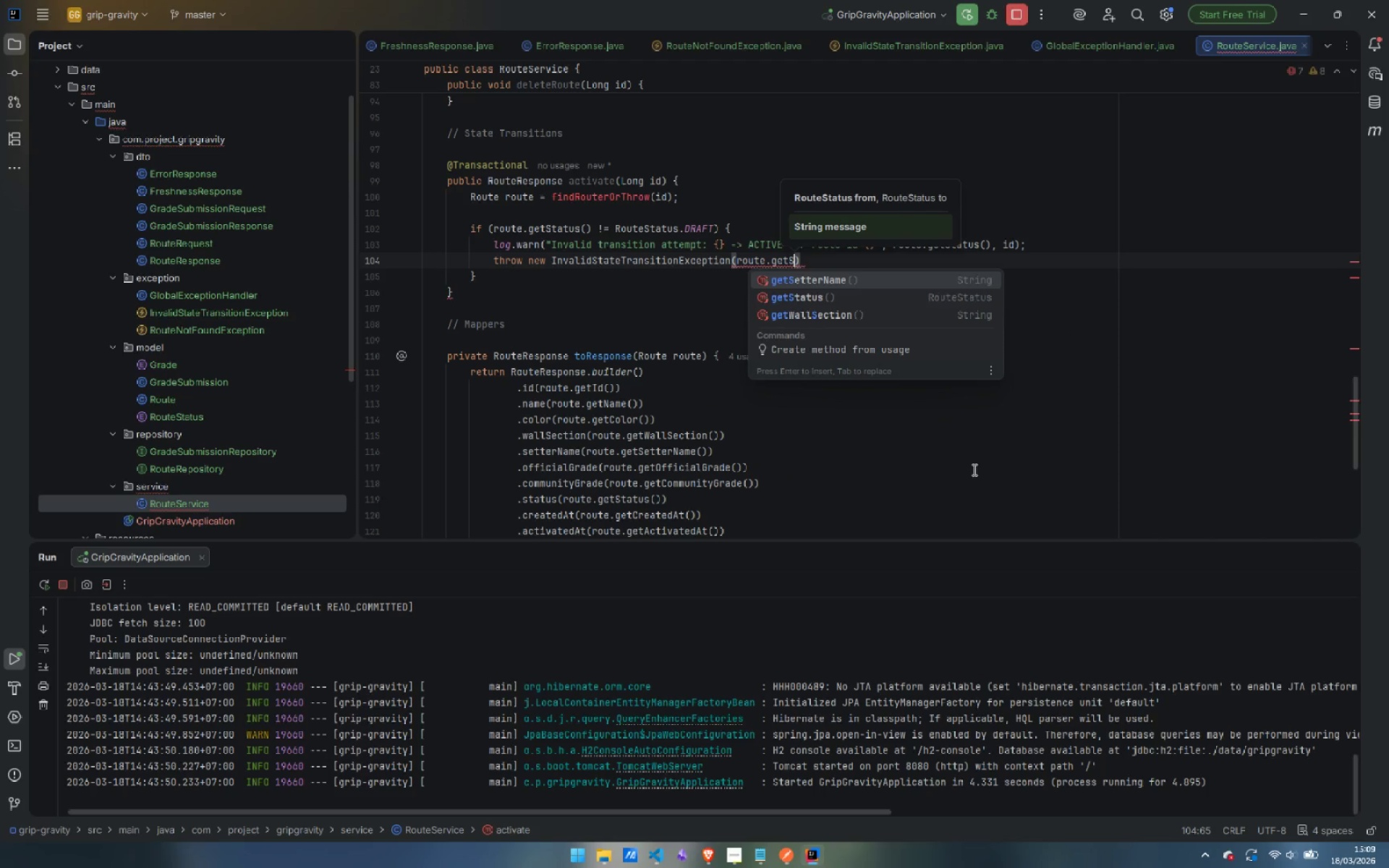 
key(ArrowDown)
 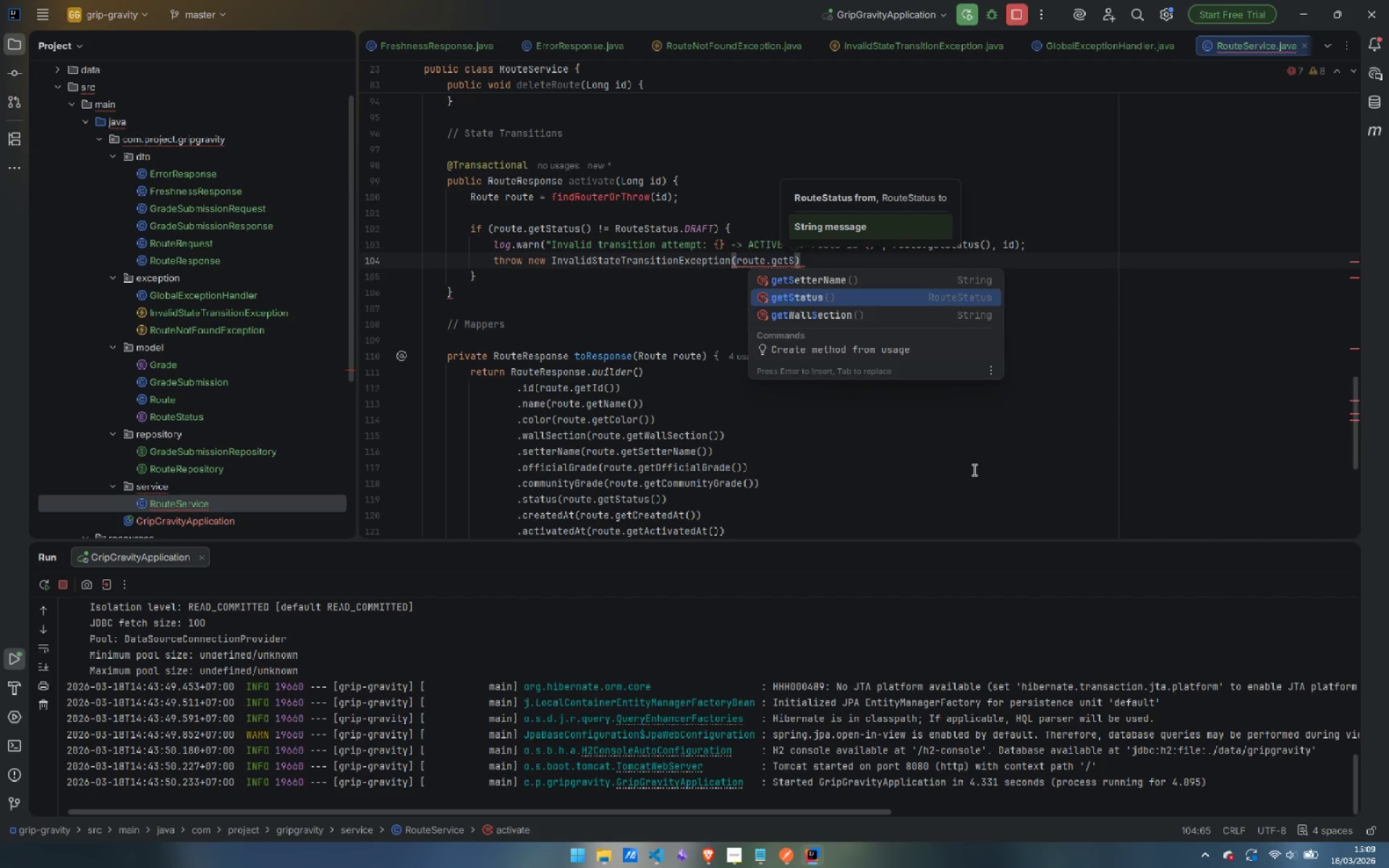 
key(Enter)
 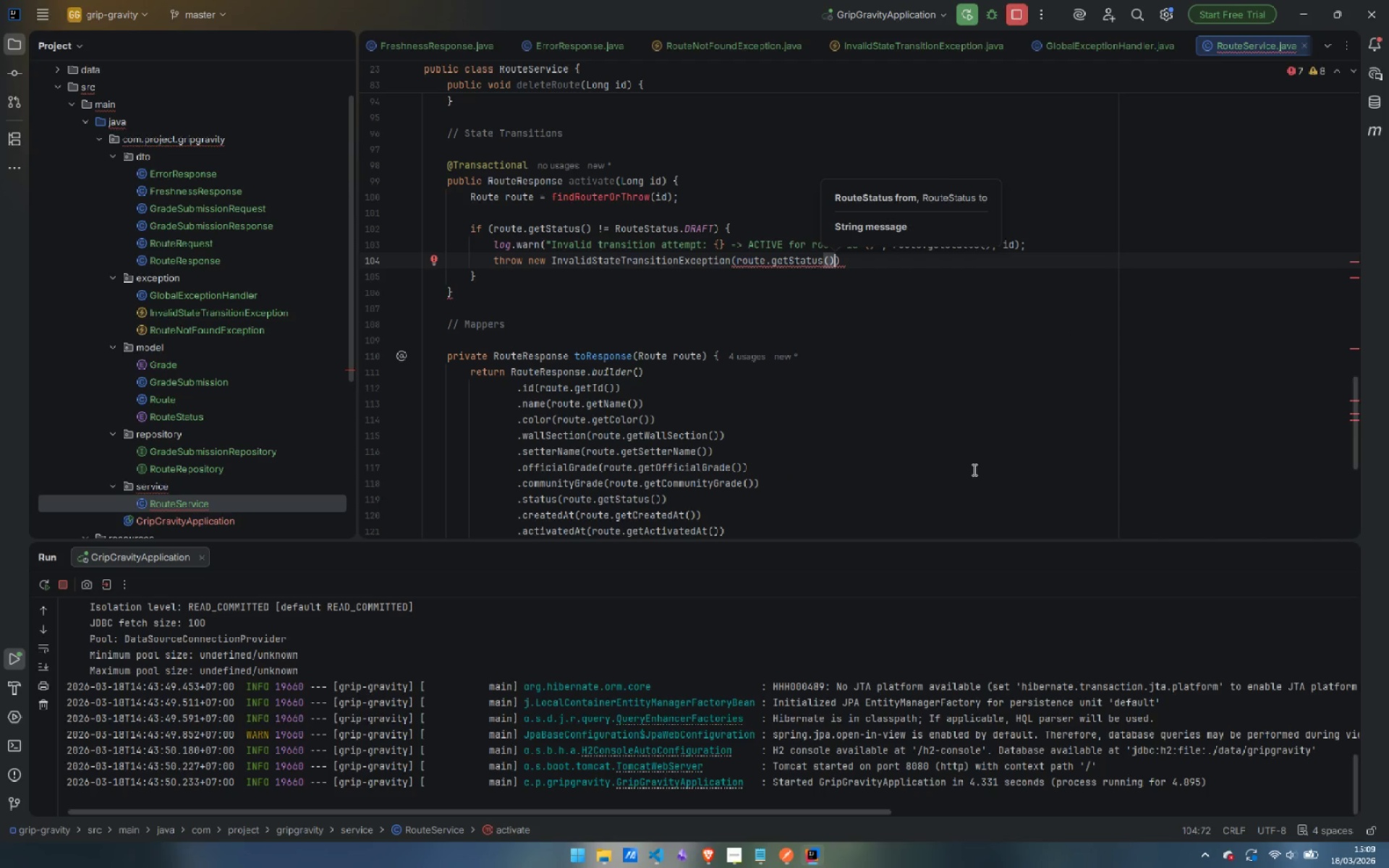 
type(, Rou)
 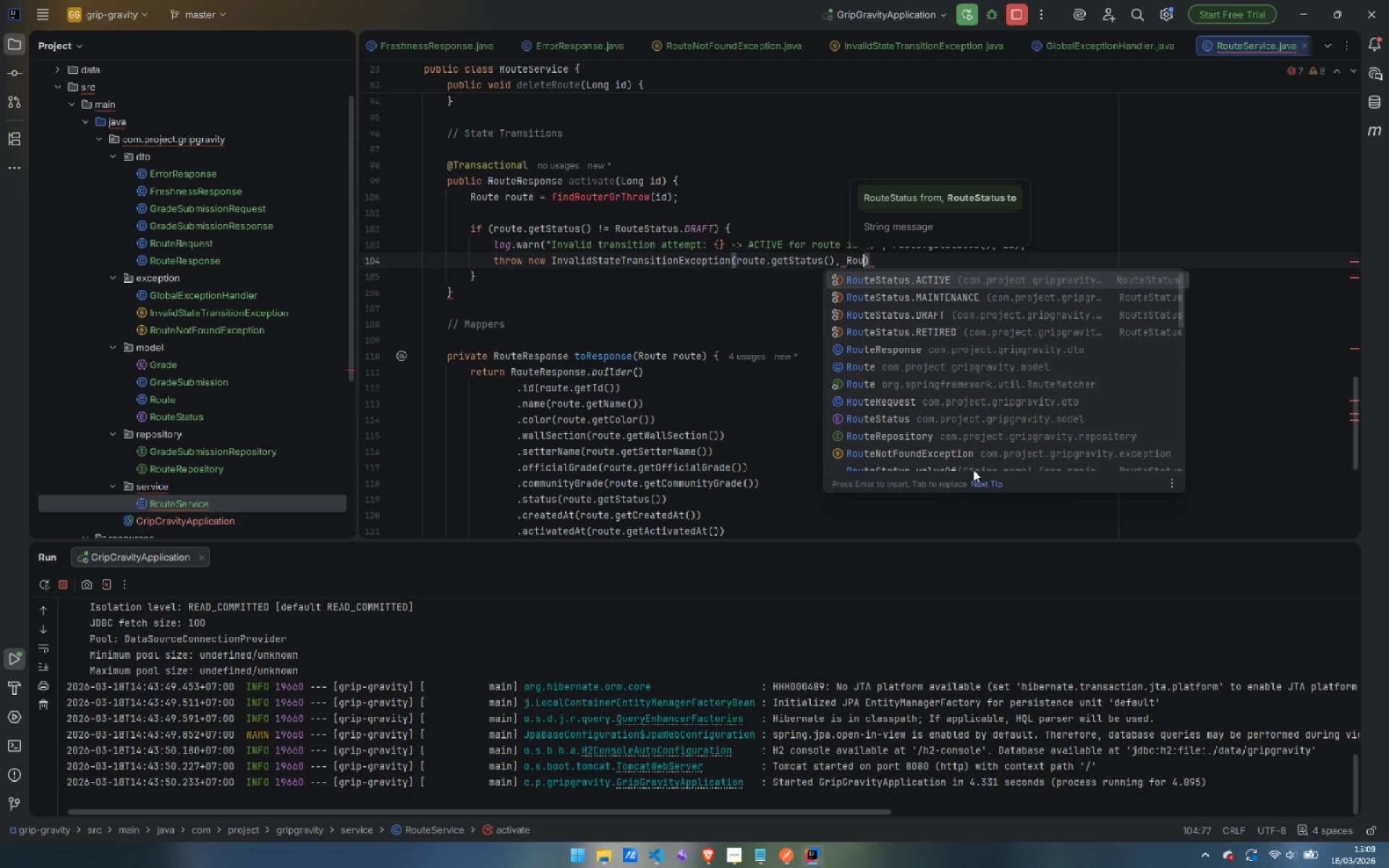 
hold_key(key=ShiftLeft, duration=0.55)
 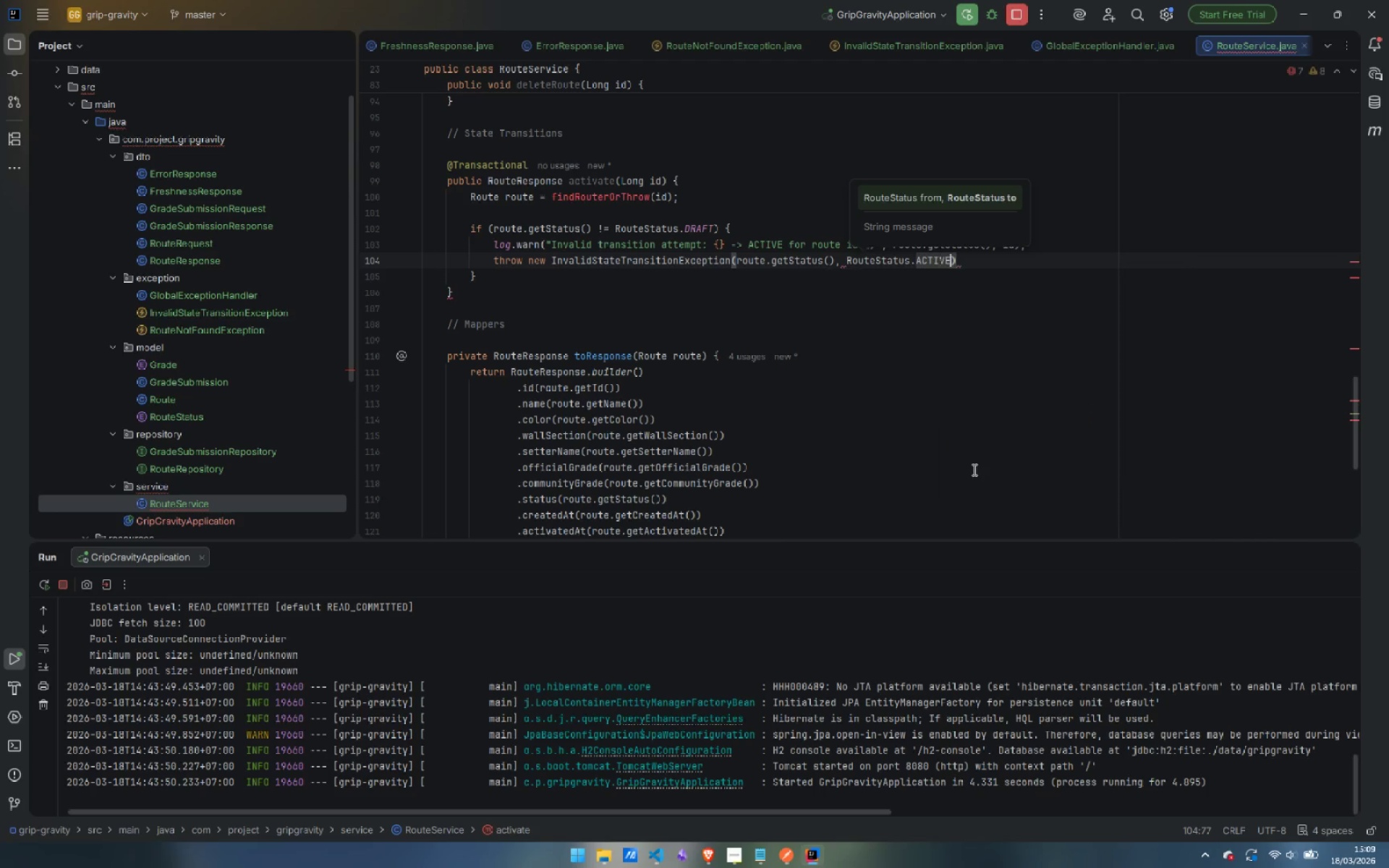 
key(Enter)
 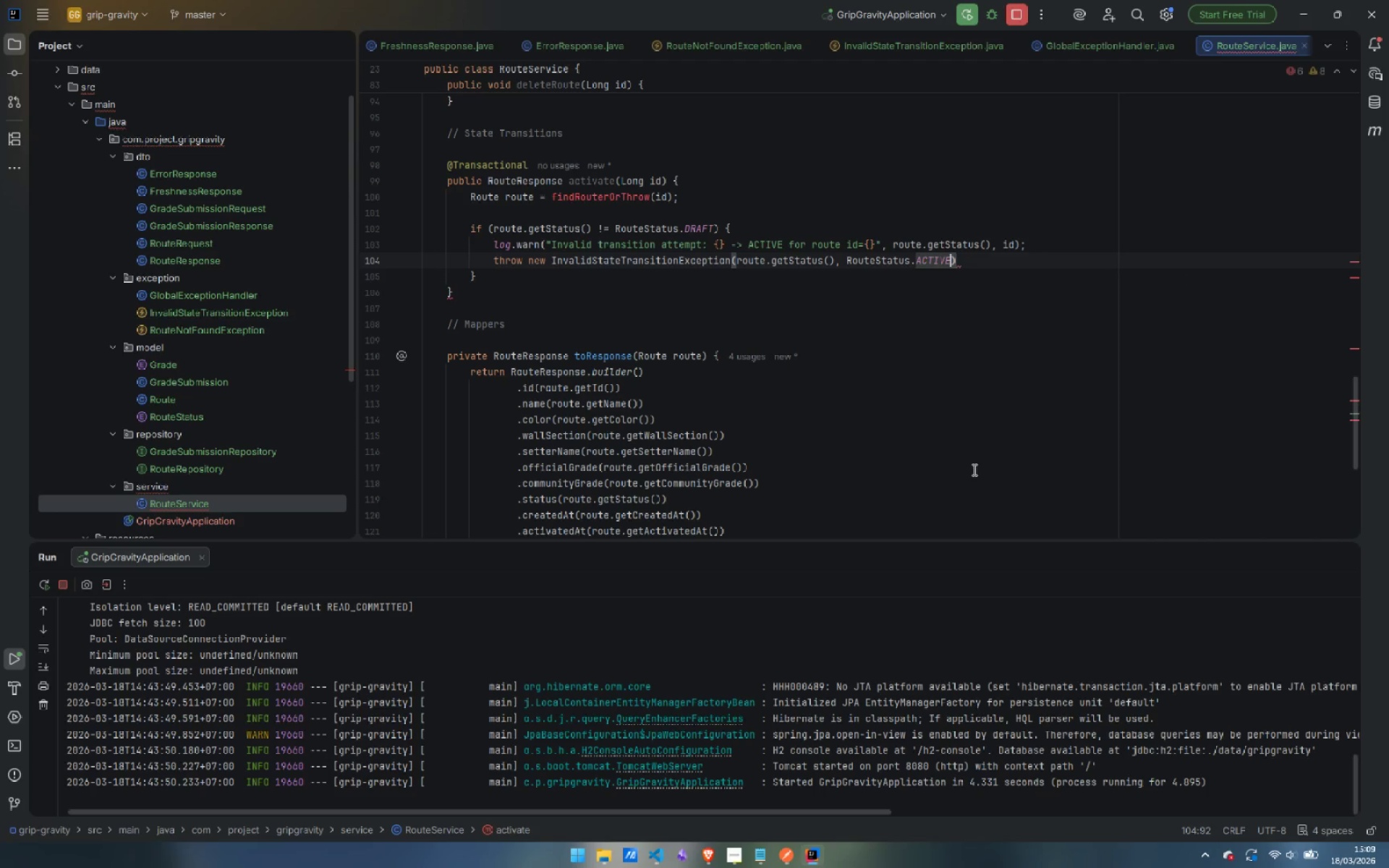 
key(ArrowRight)
 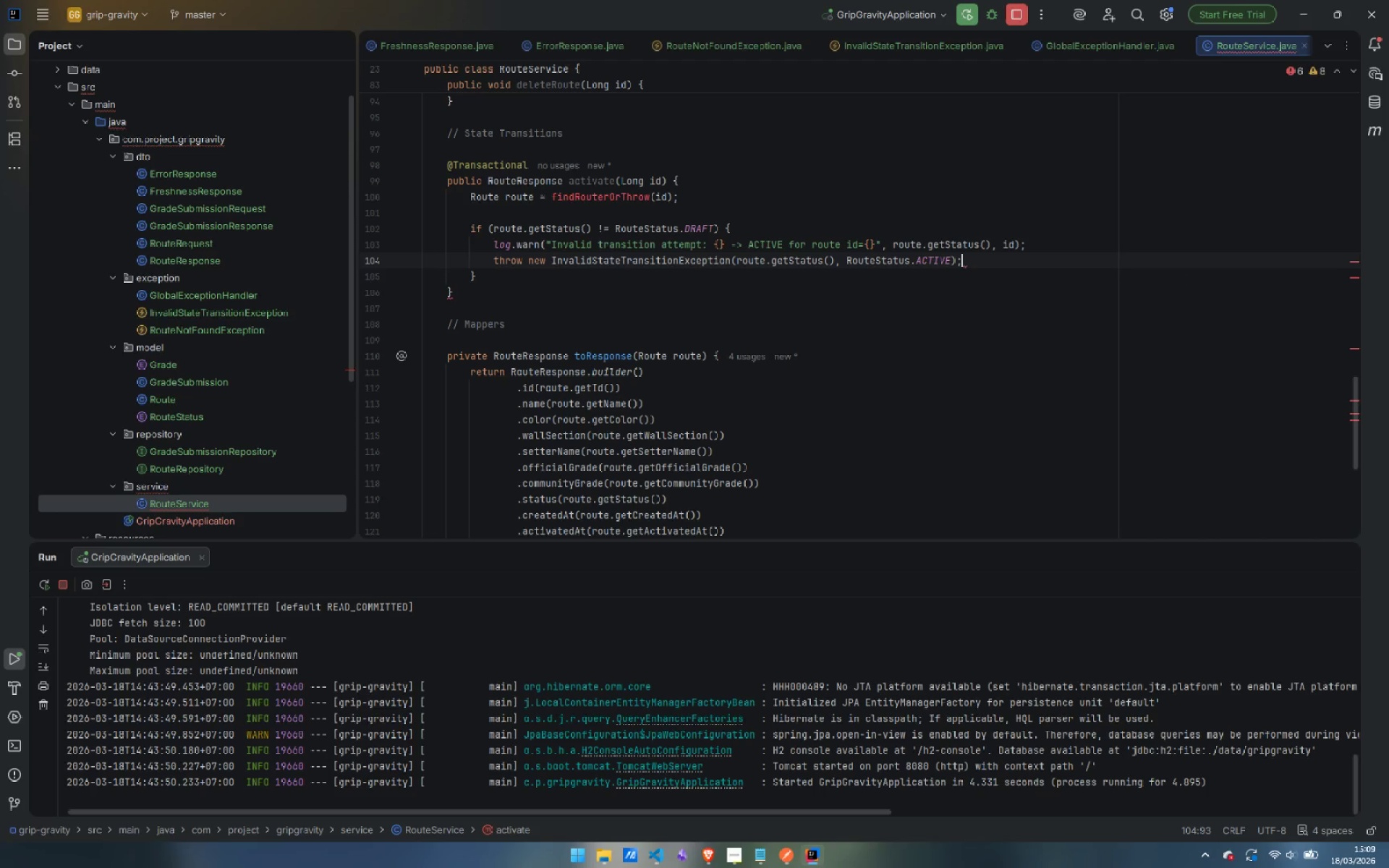 
key(Semicolon)
 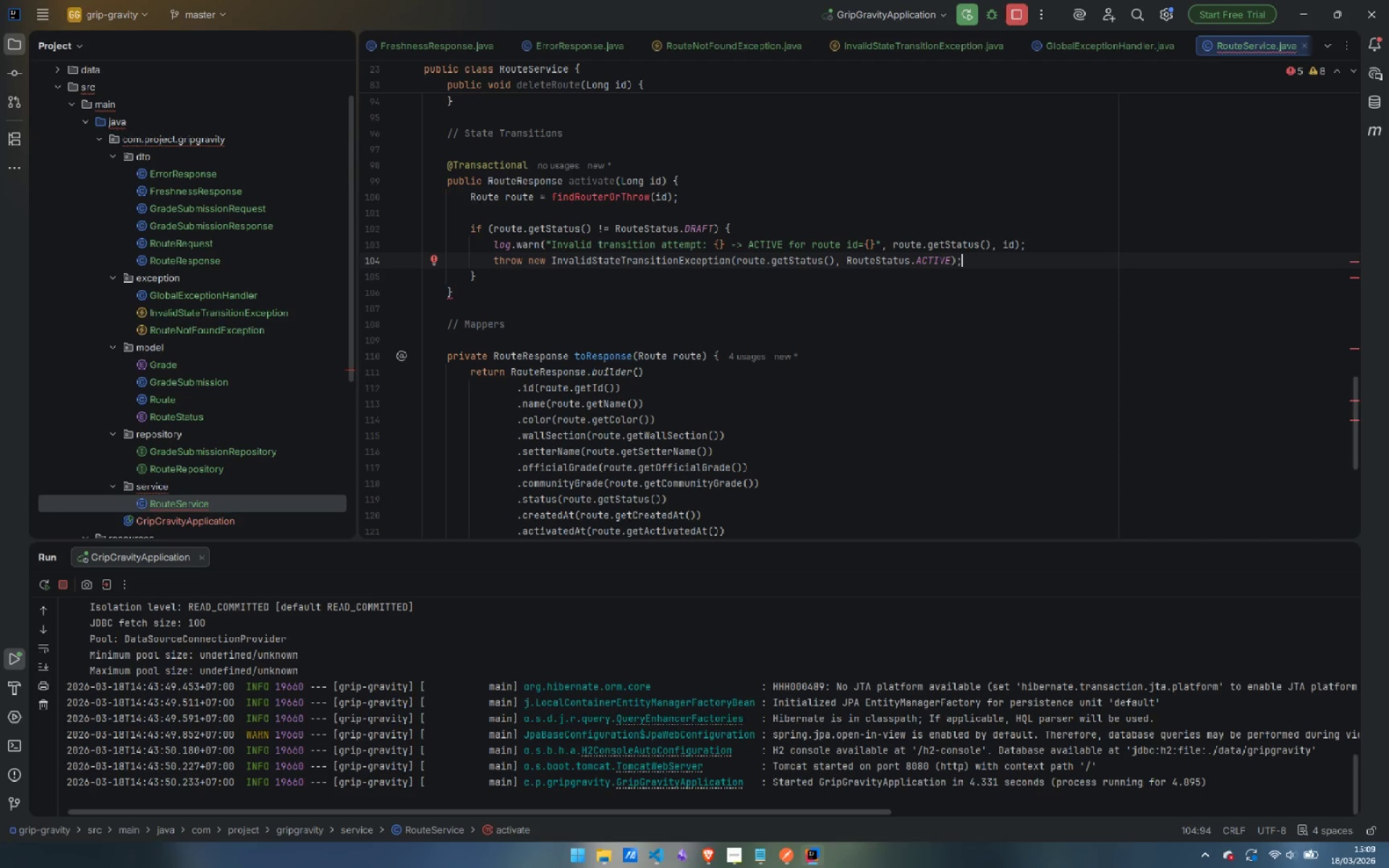 
key(ArrowDown)
 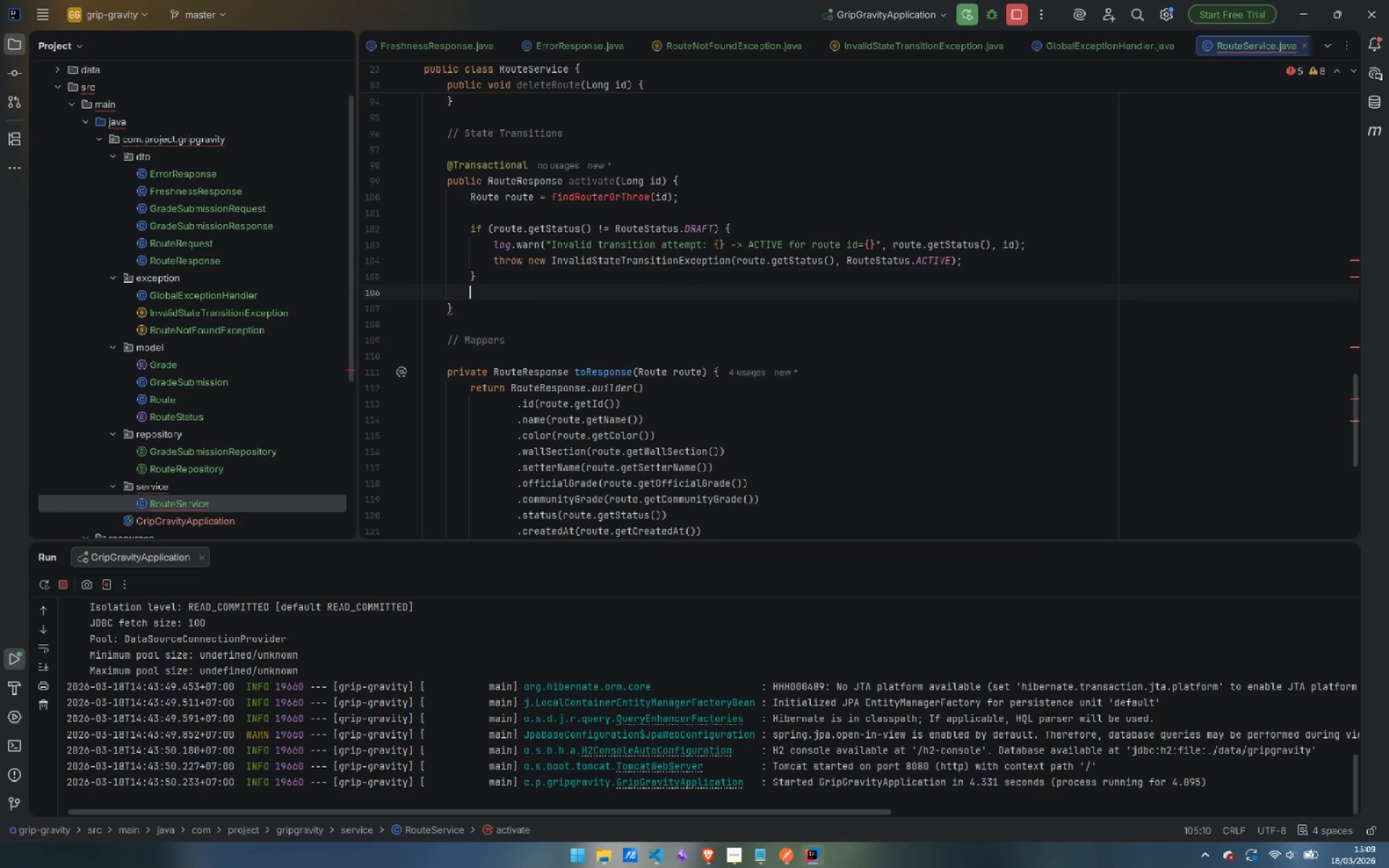 
key(Enter)
 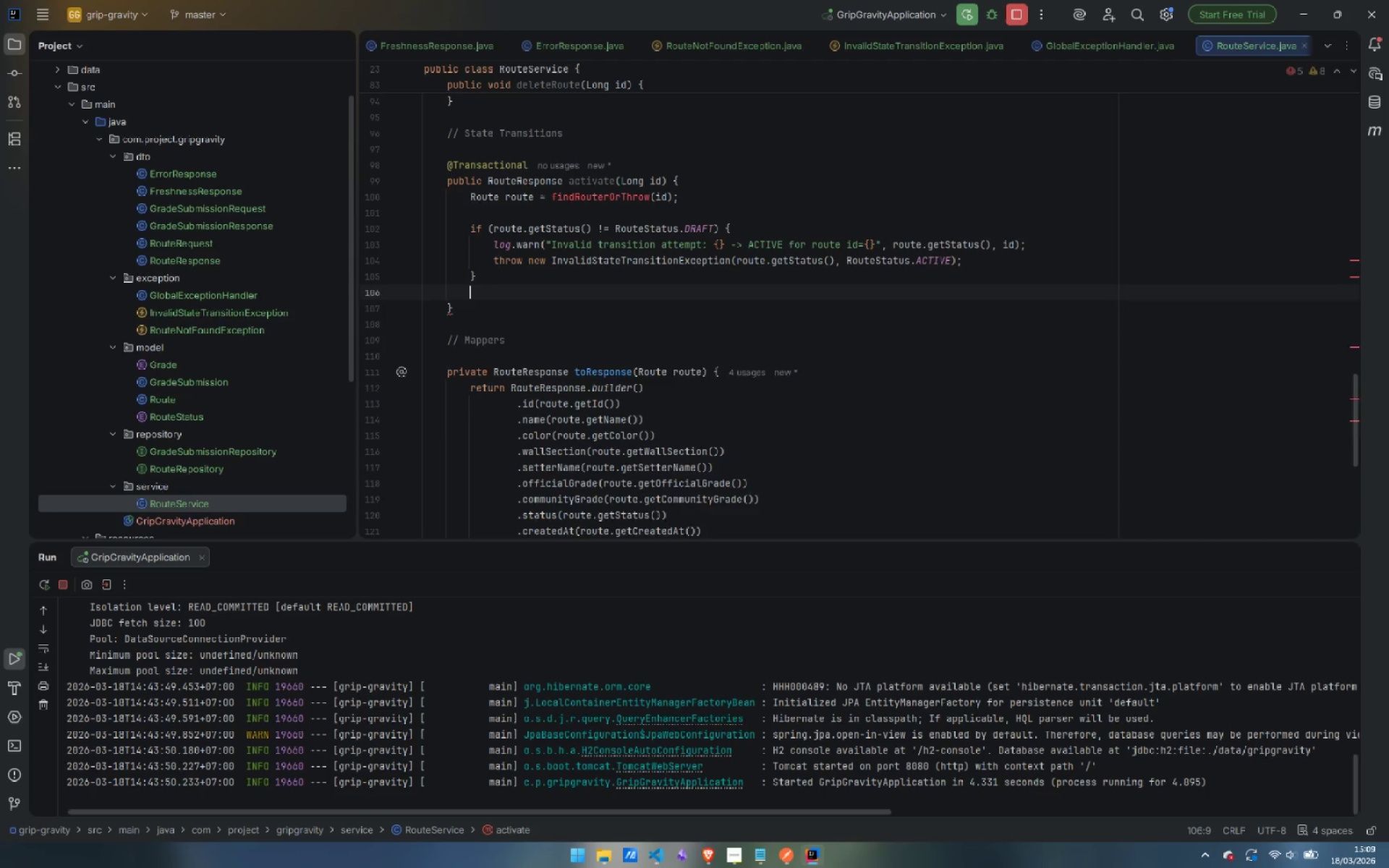 
key(Enter)
 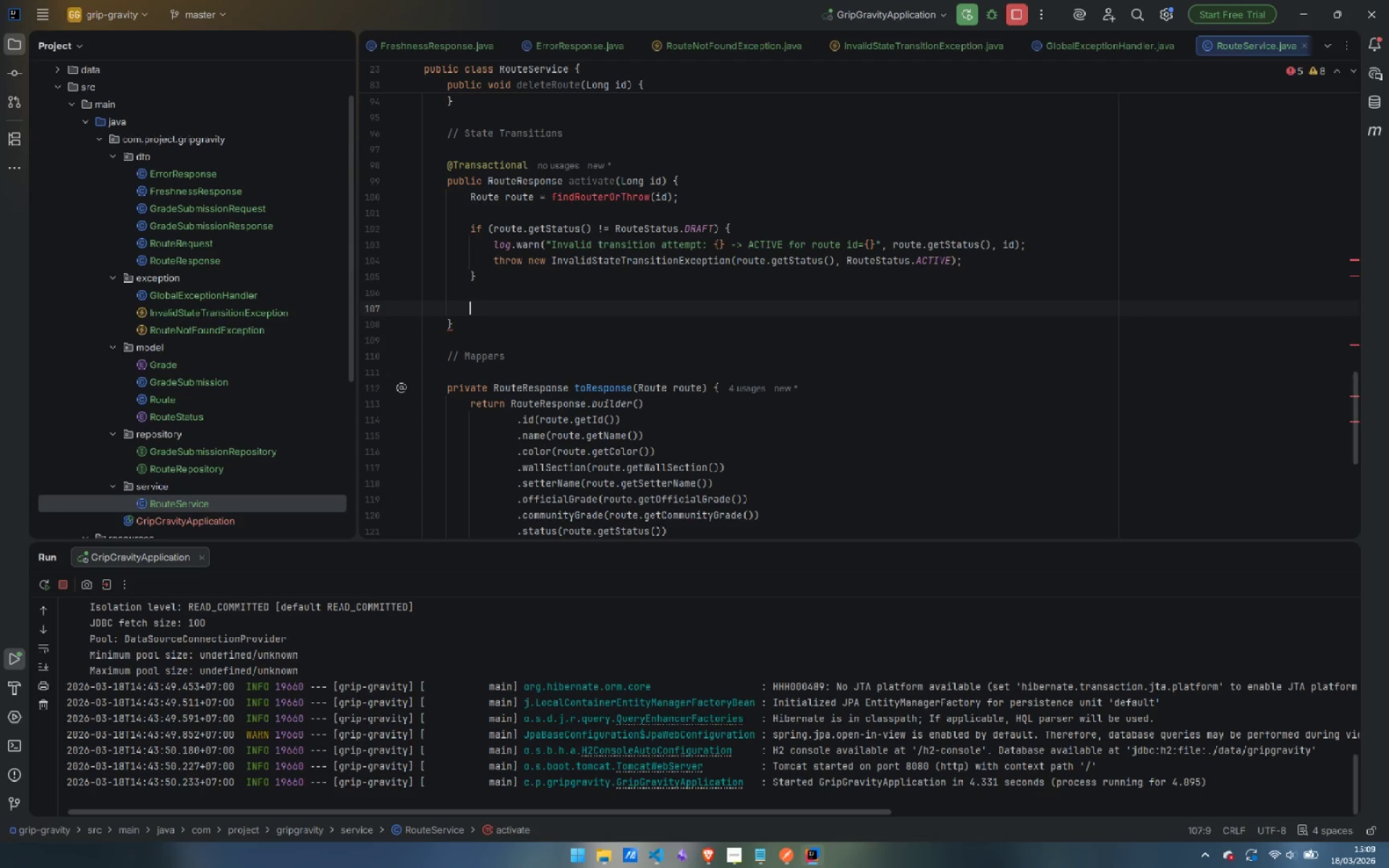 
type(route.setS)
 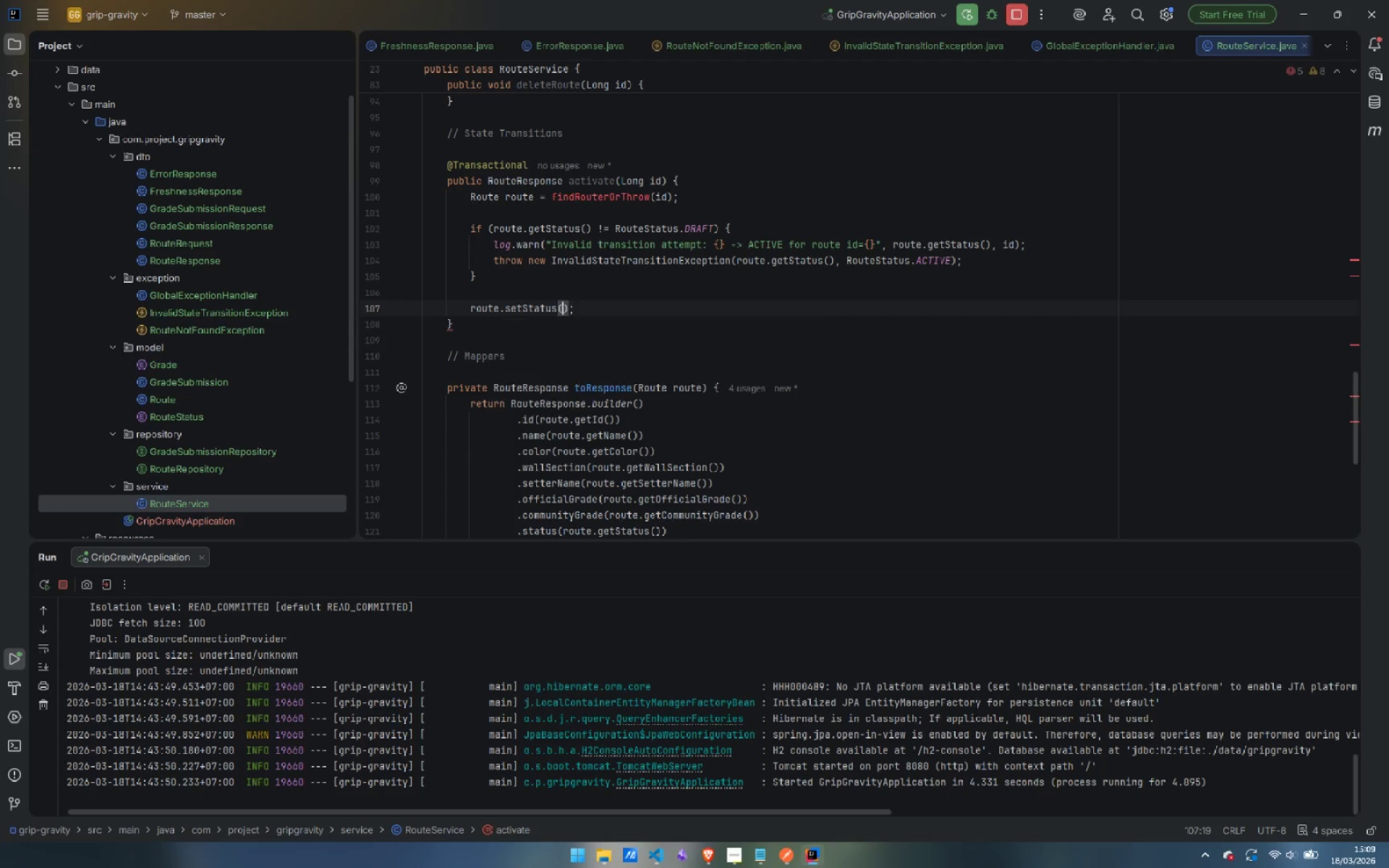 
key(Enter)
 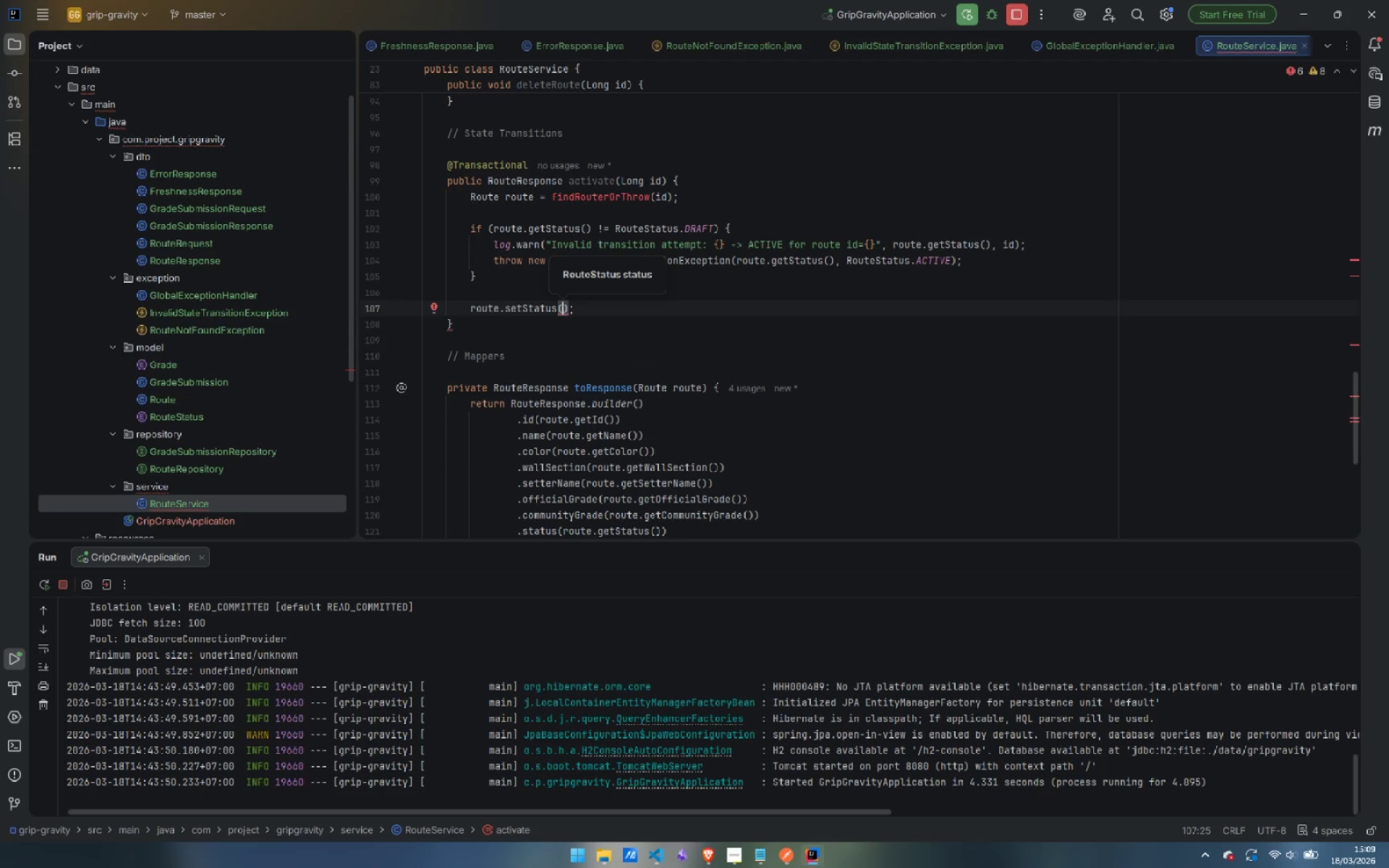 
wait(5.16)
 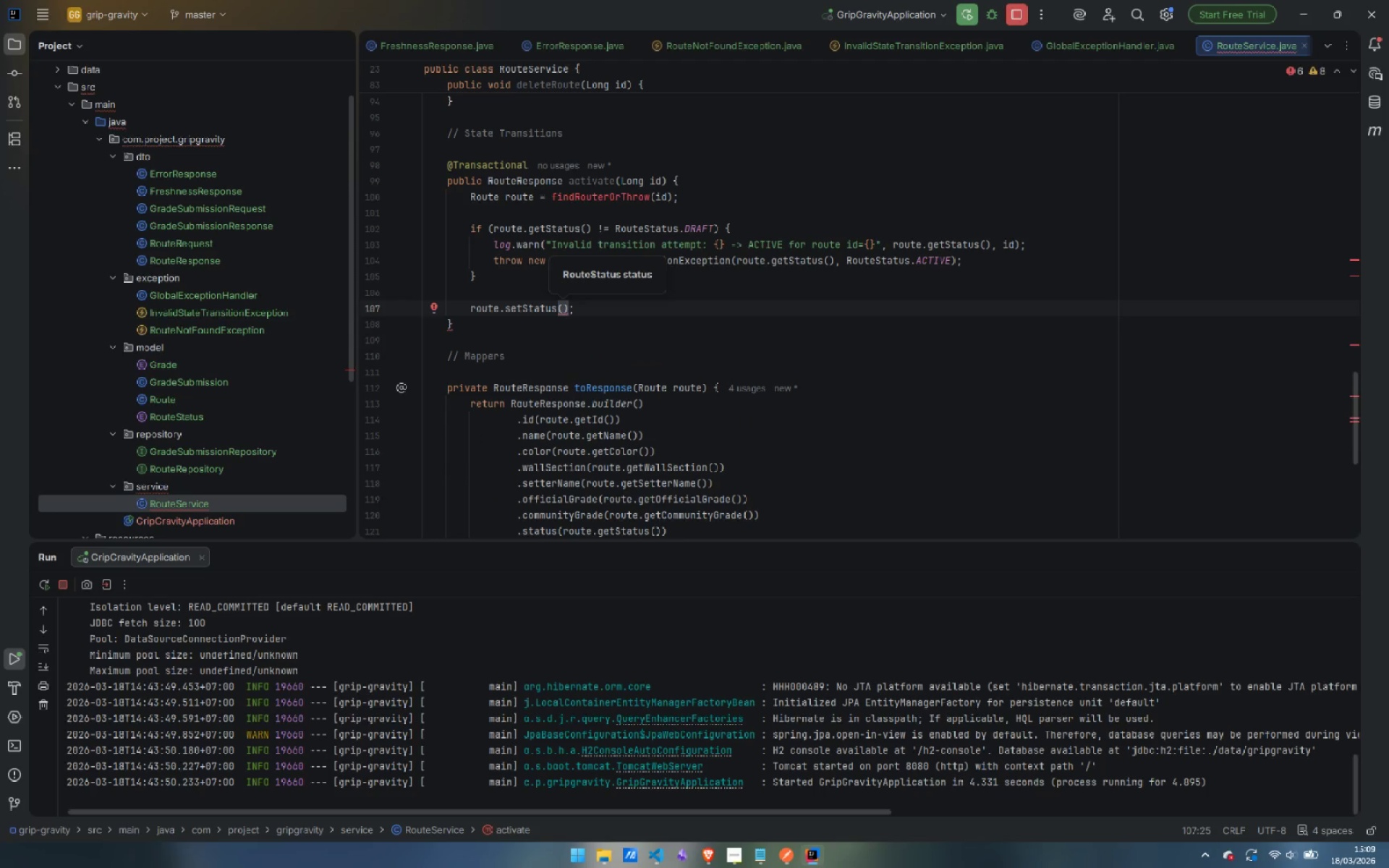 
type(RouteS)
 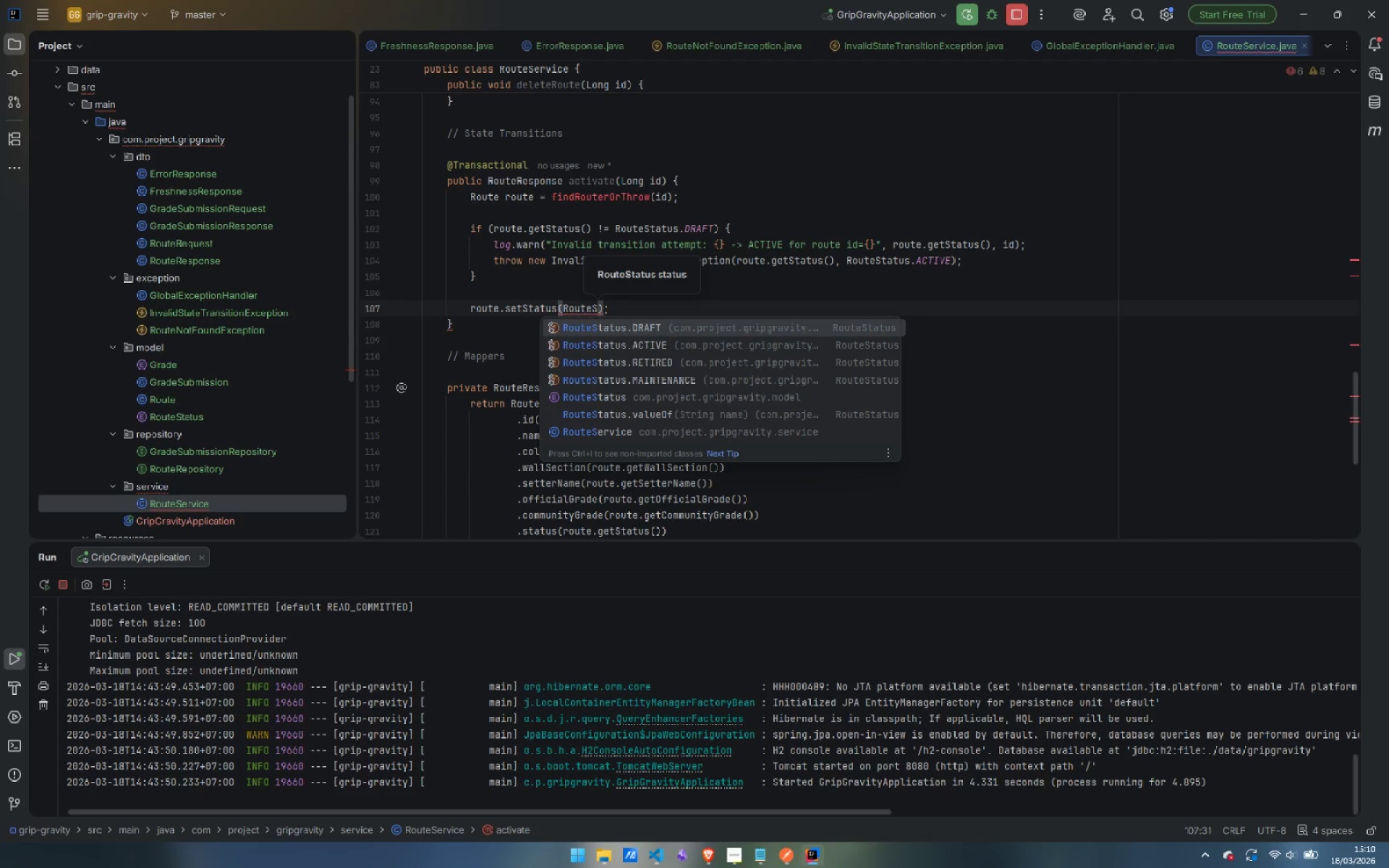 
key(ArrowDown)
 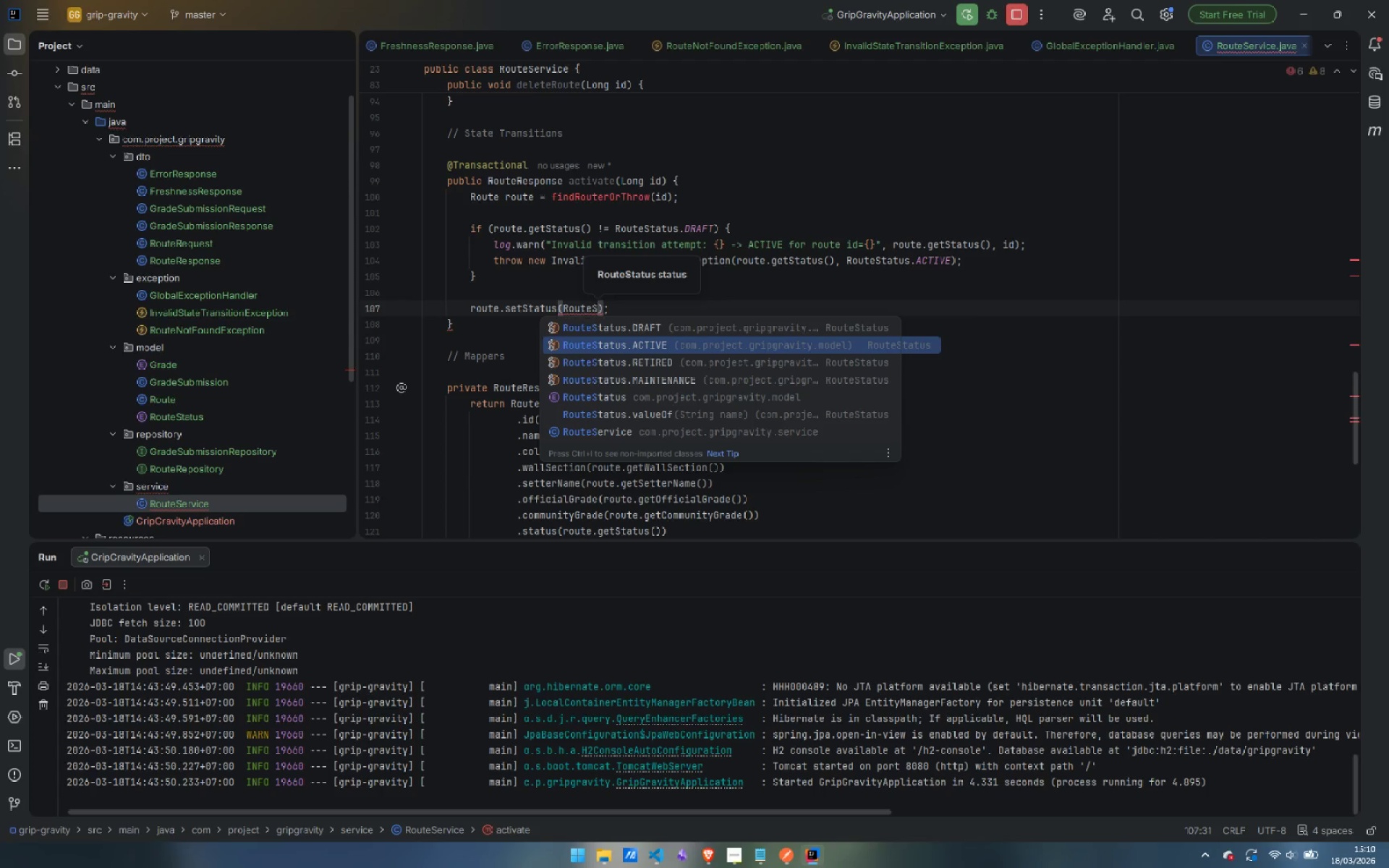 
key(Enter)
 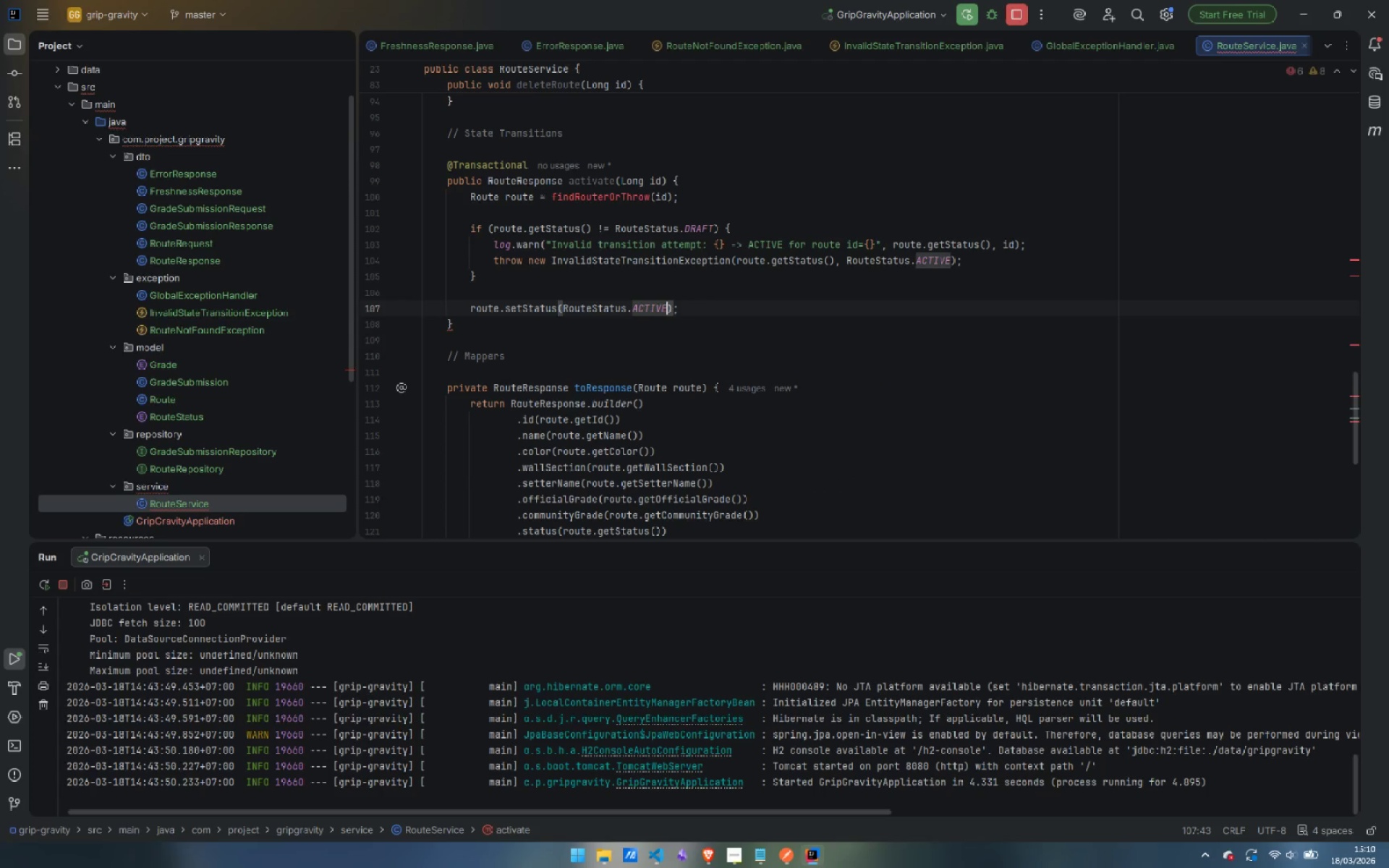 
key(ArrowRight)
 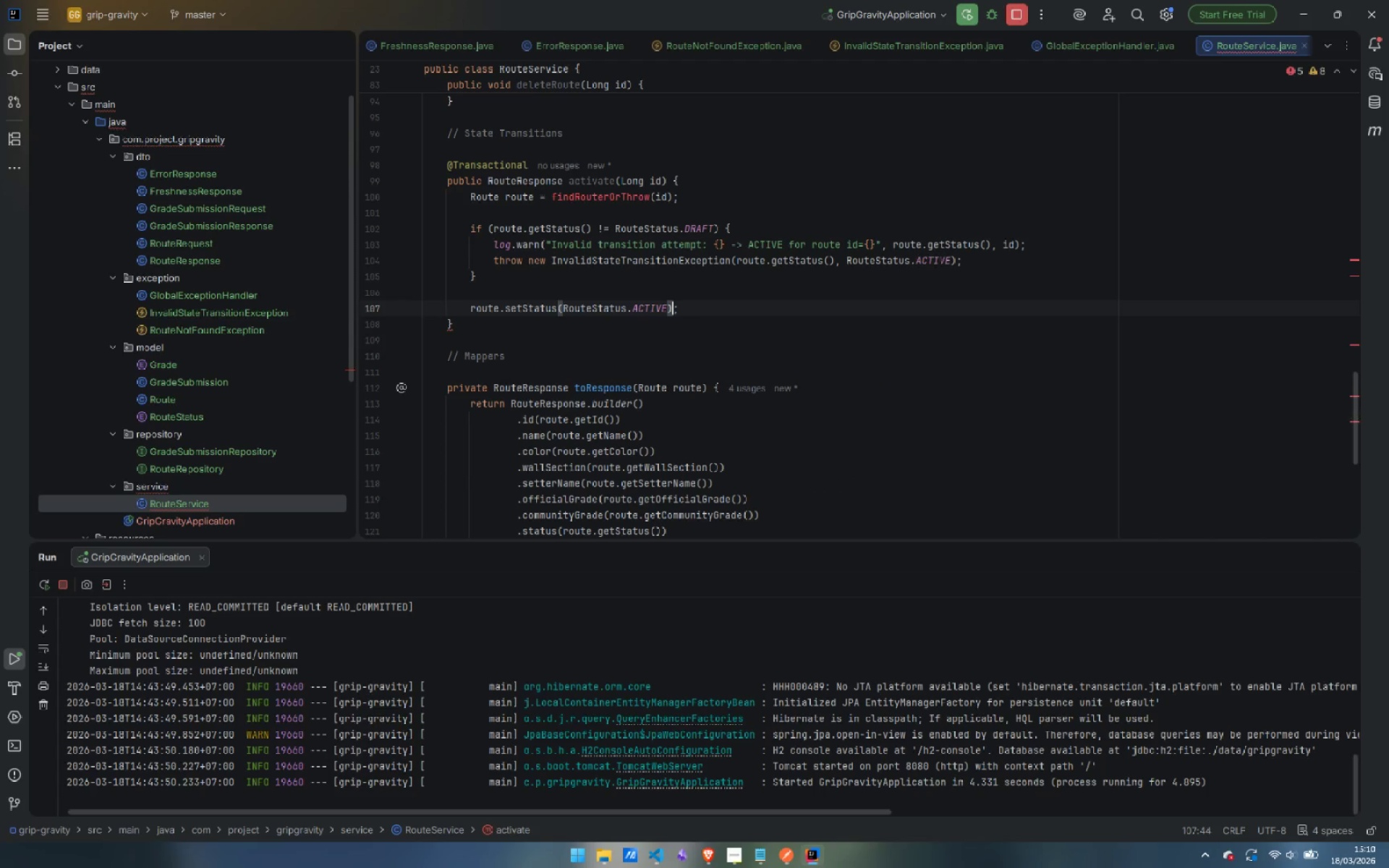 
key(ArrowRight)
 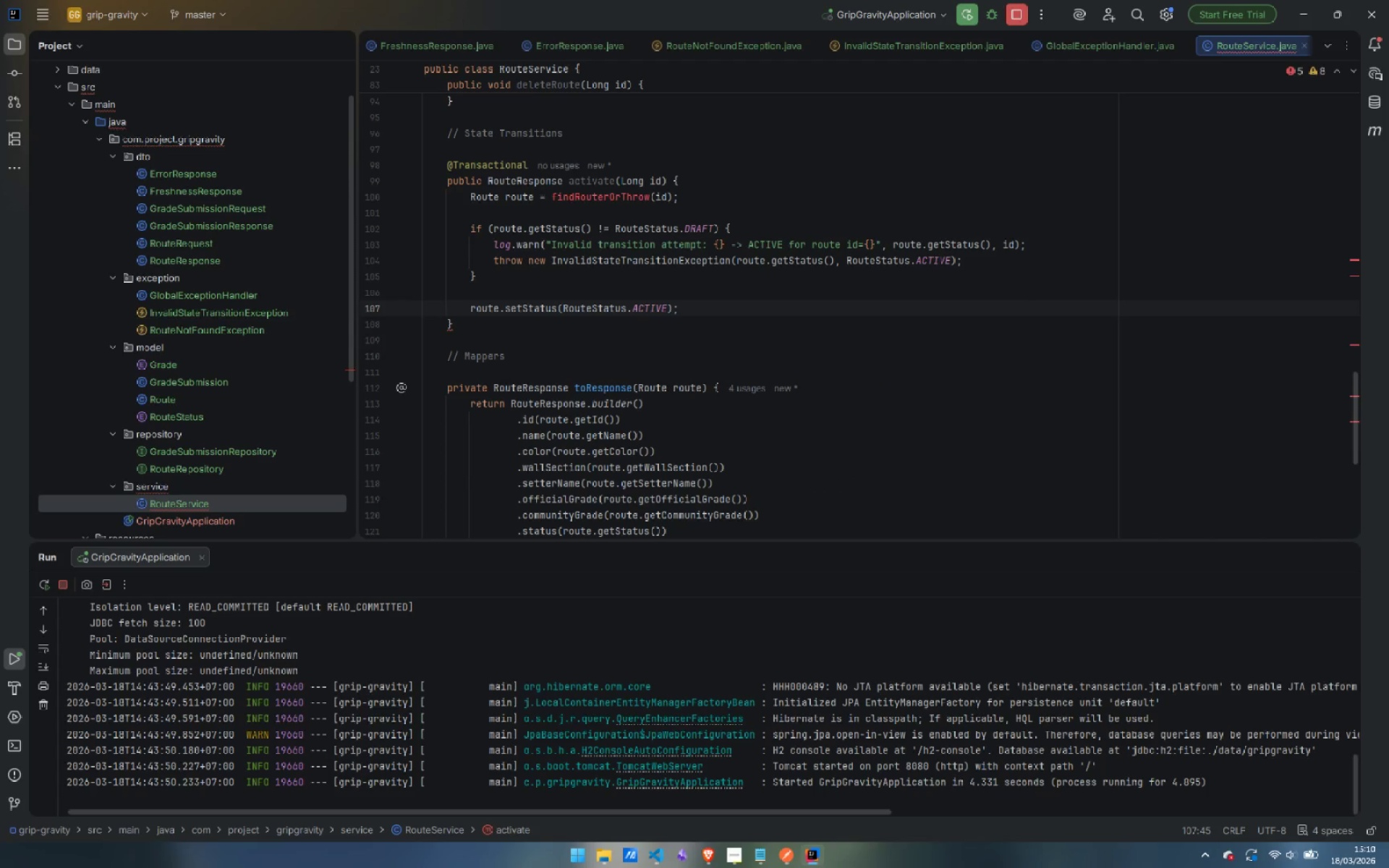 
key(Enter)
 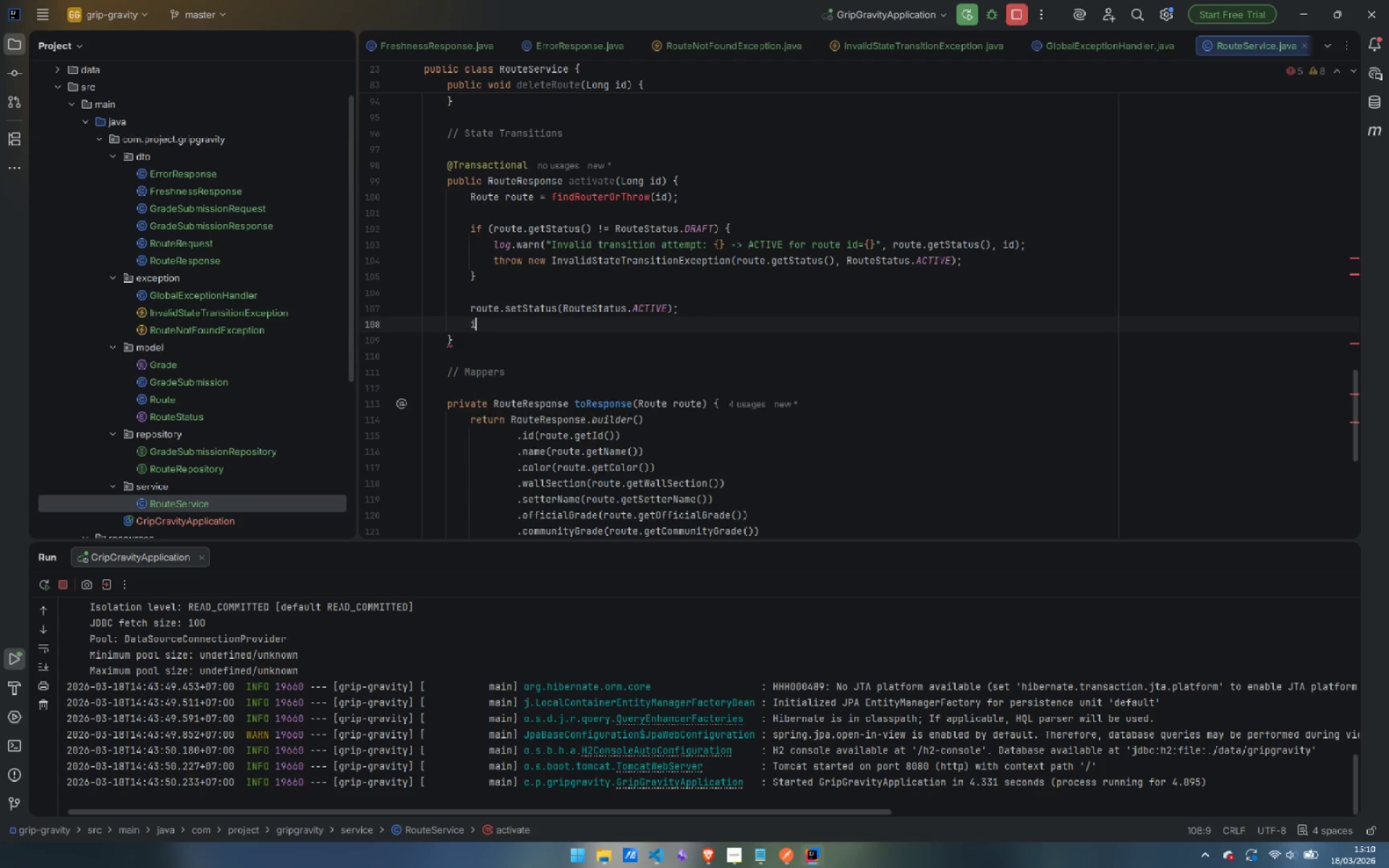 
type(if (route.ge)
 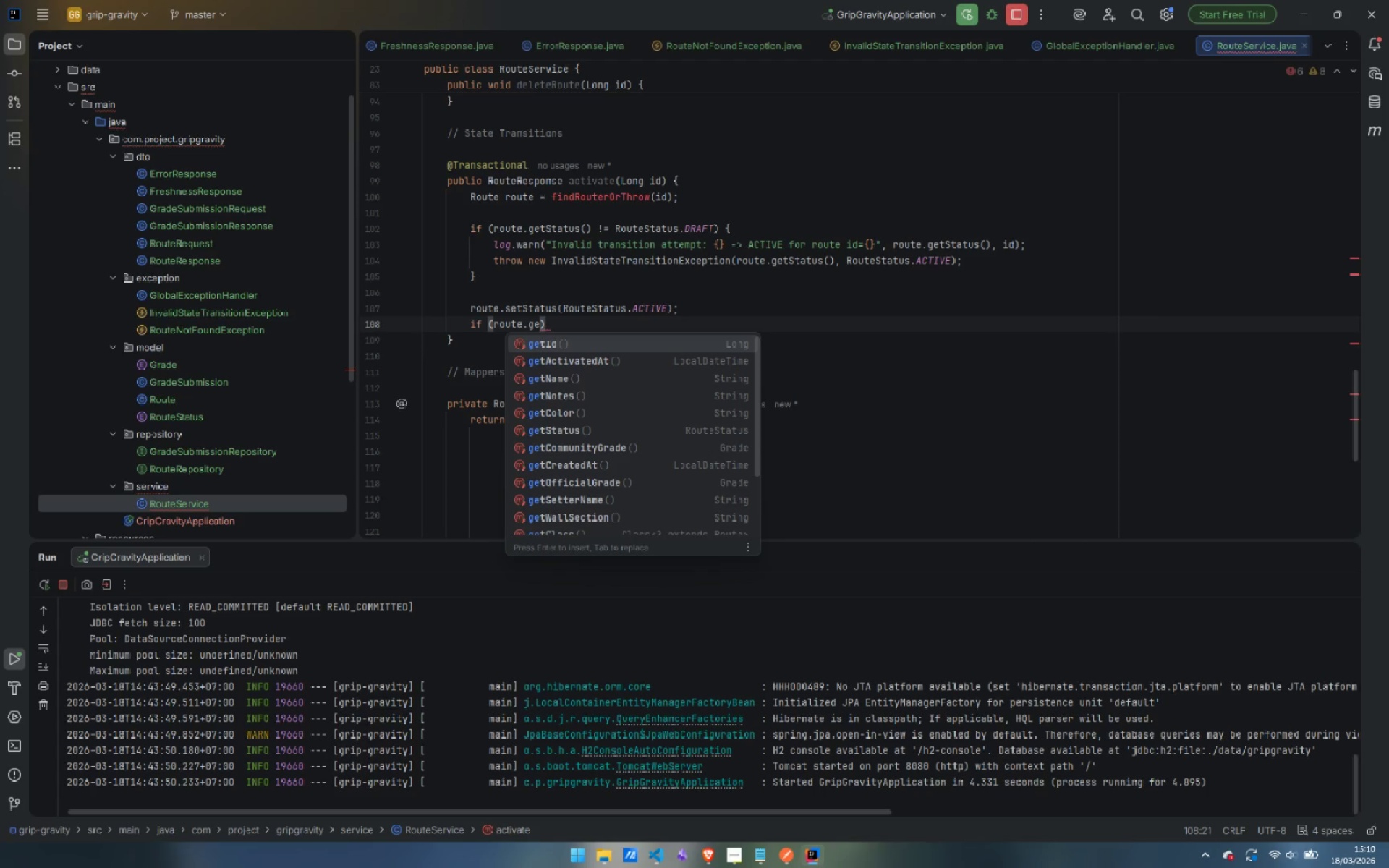 
key(ArrowDown)
 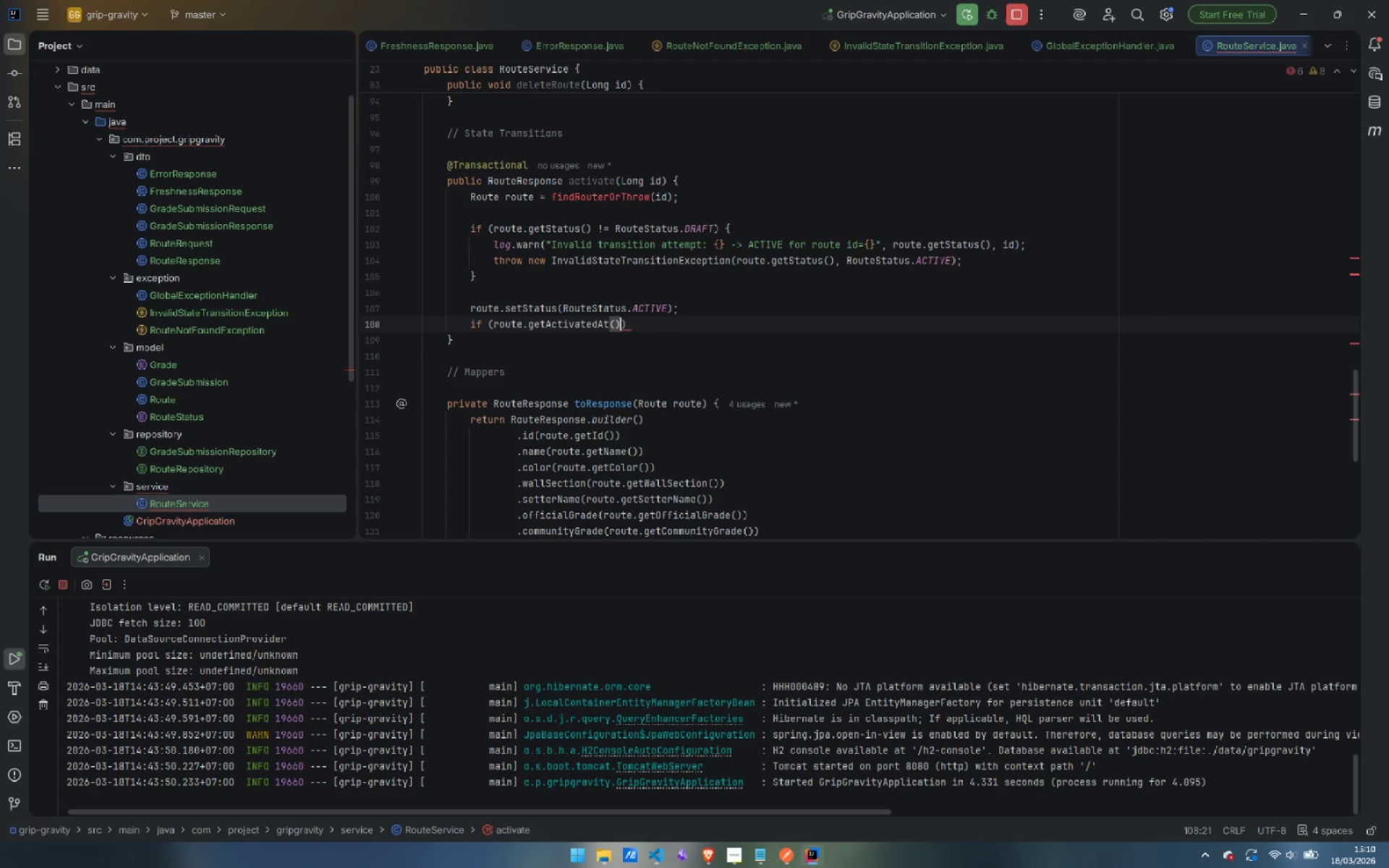 
key(Enter)
 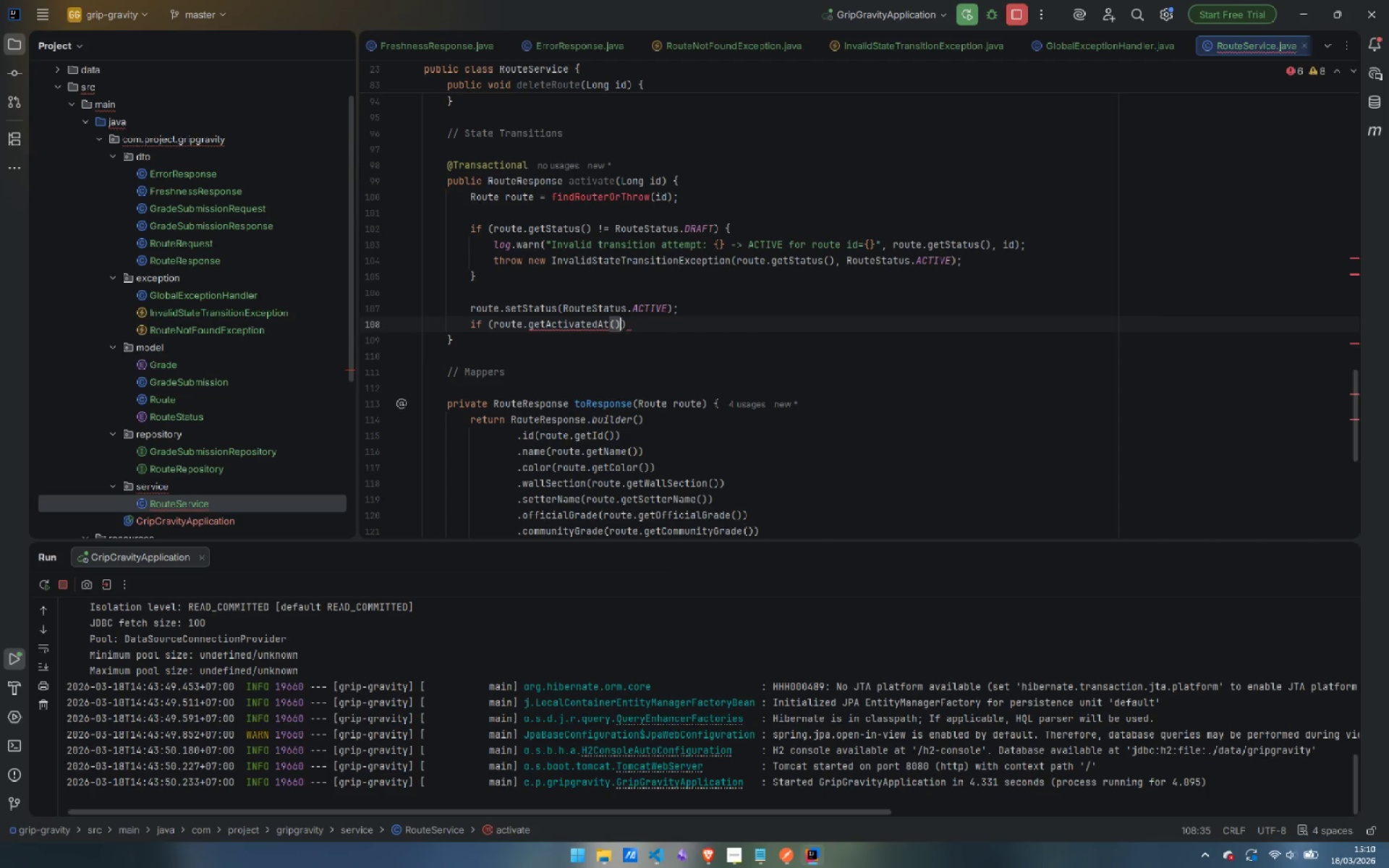 
type( == null)
 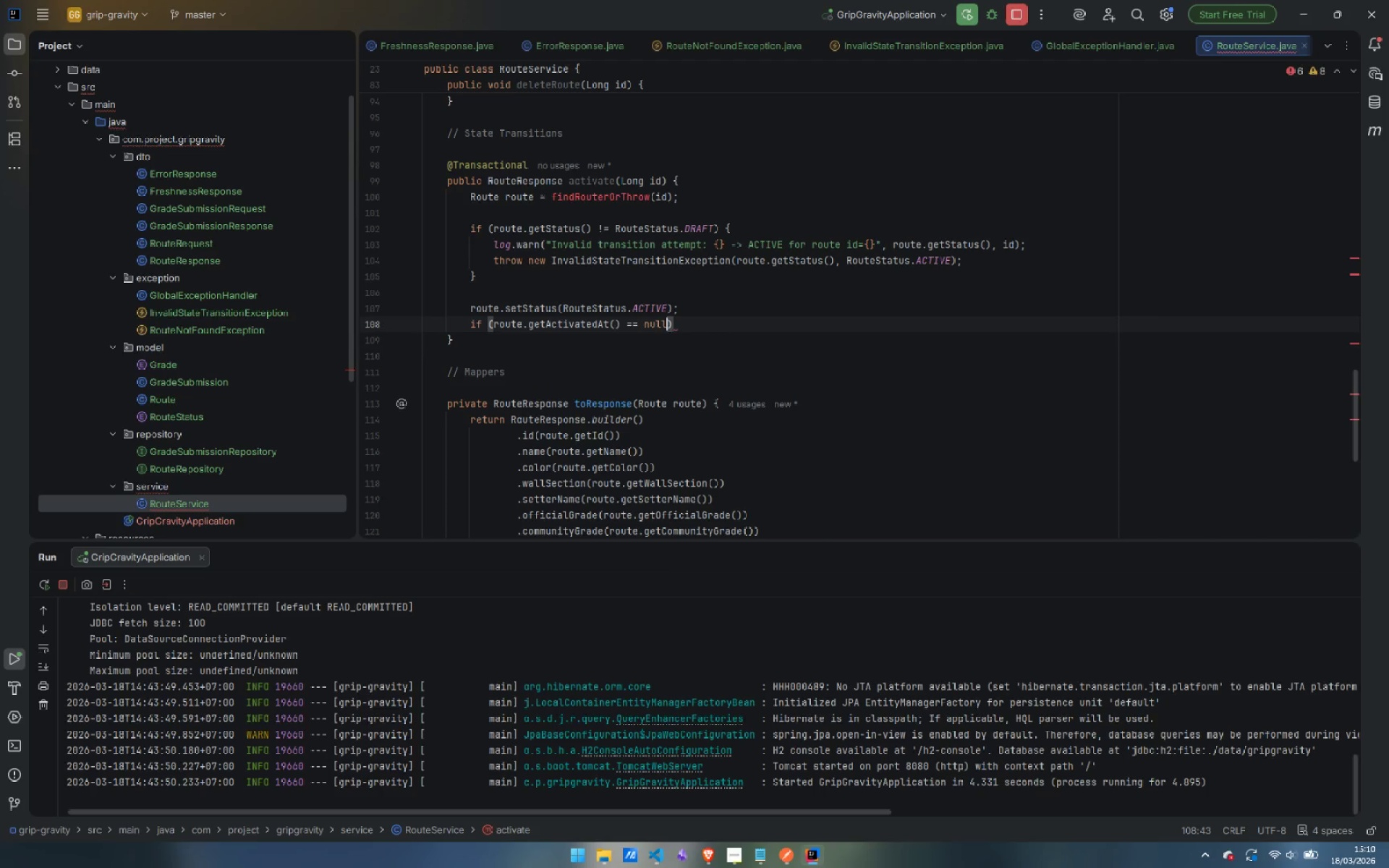 
key(ArrowRight)
 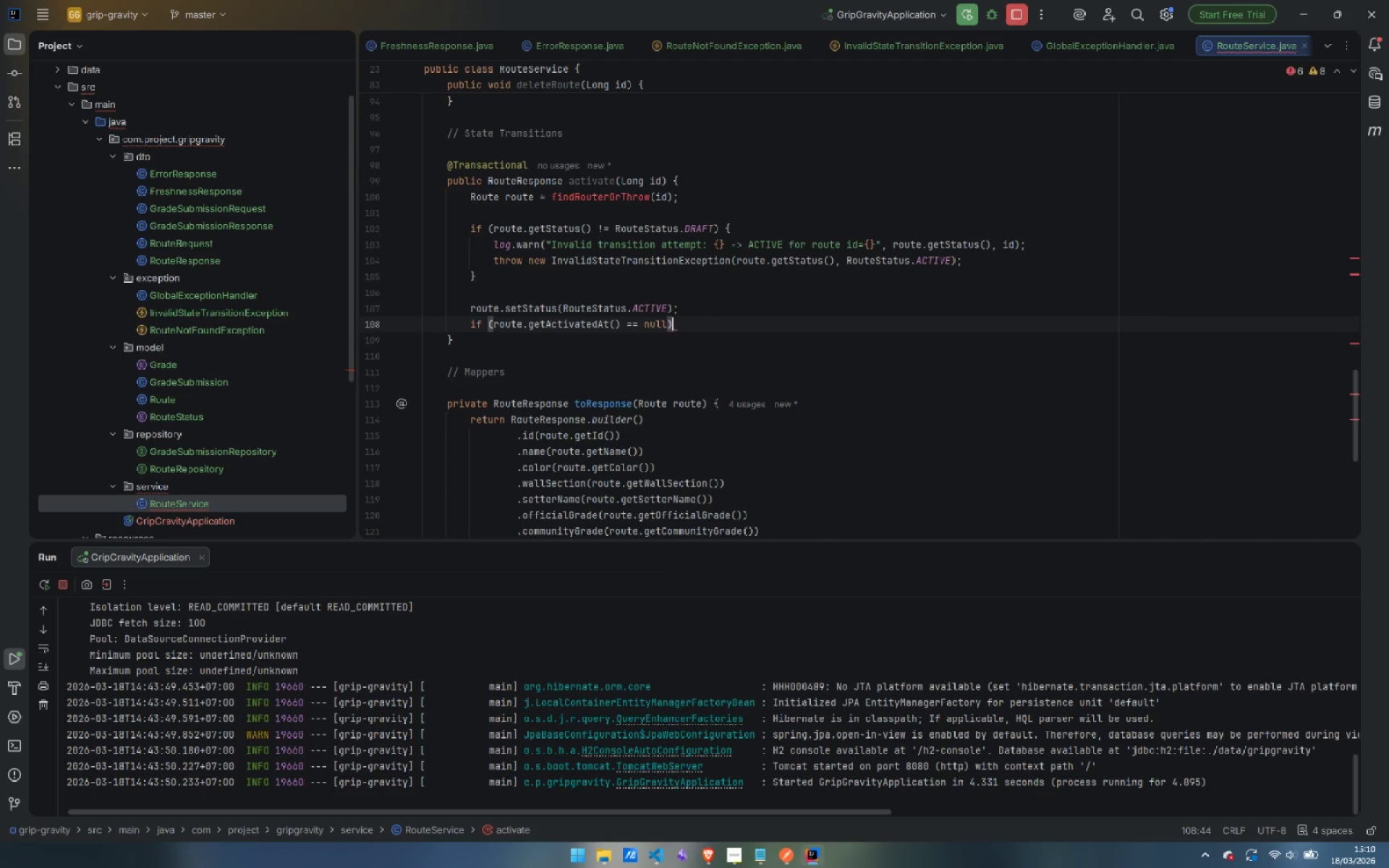 
key(Space)
 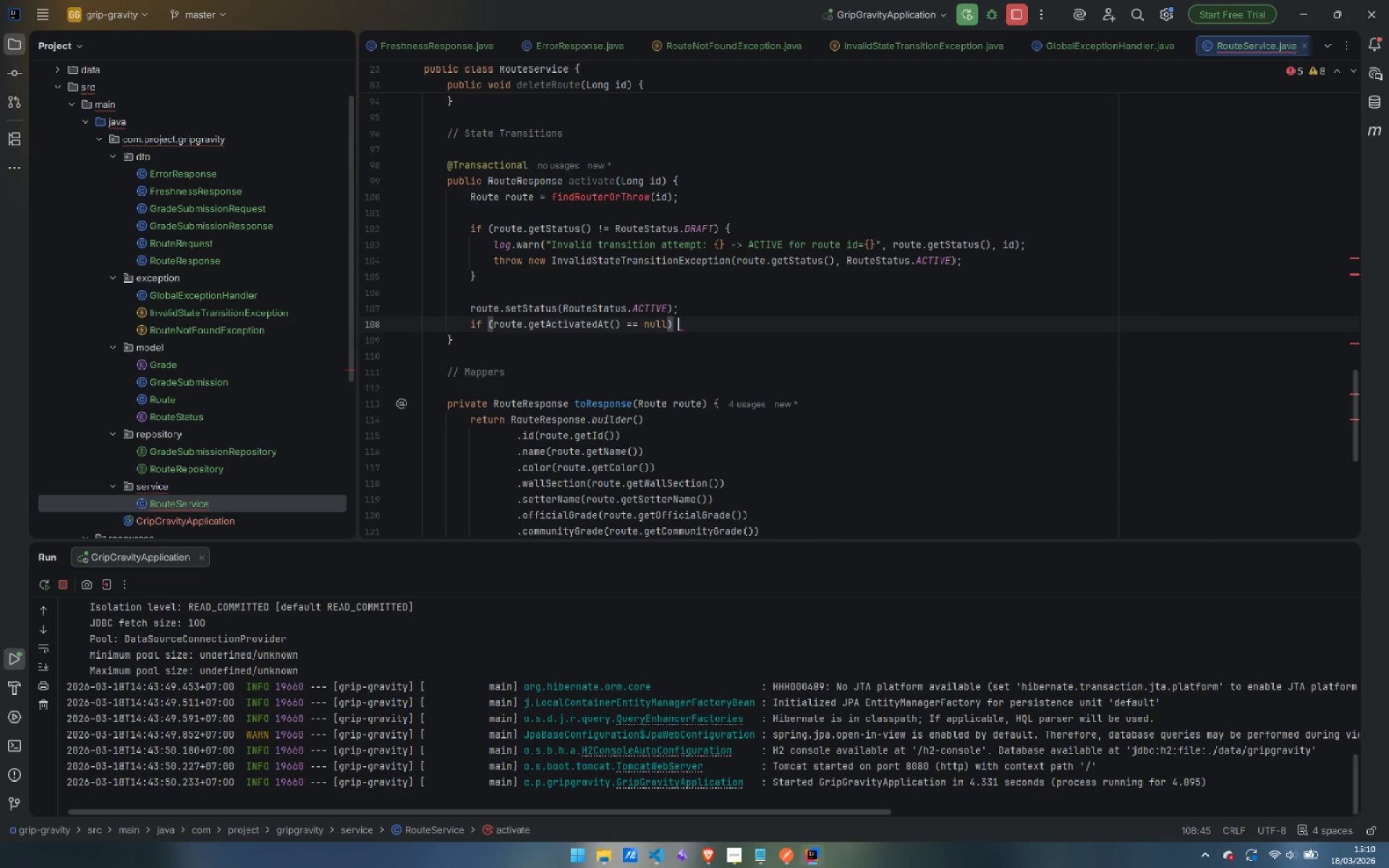 
key(Shift+BracketLeft)
 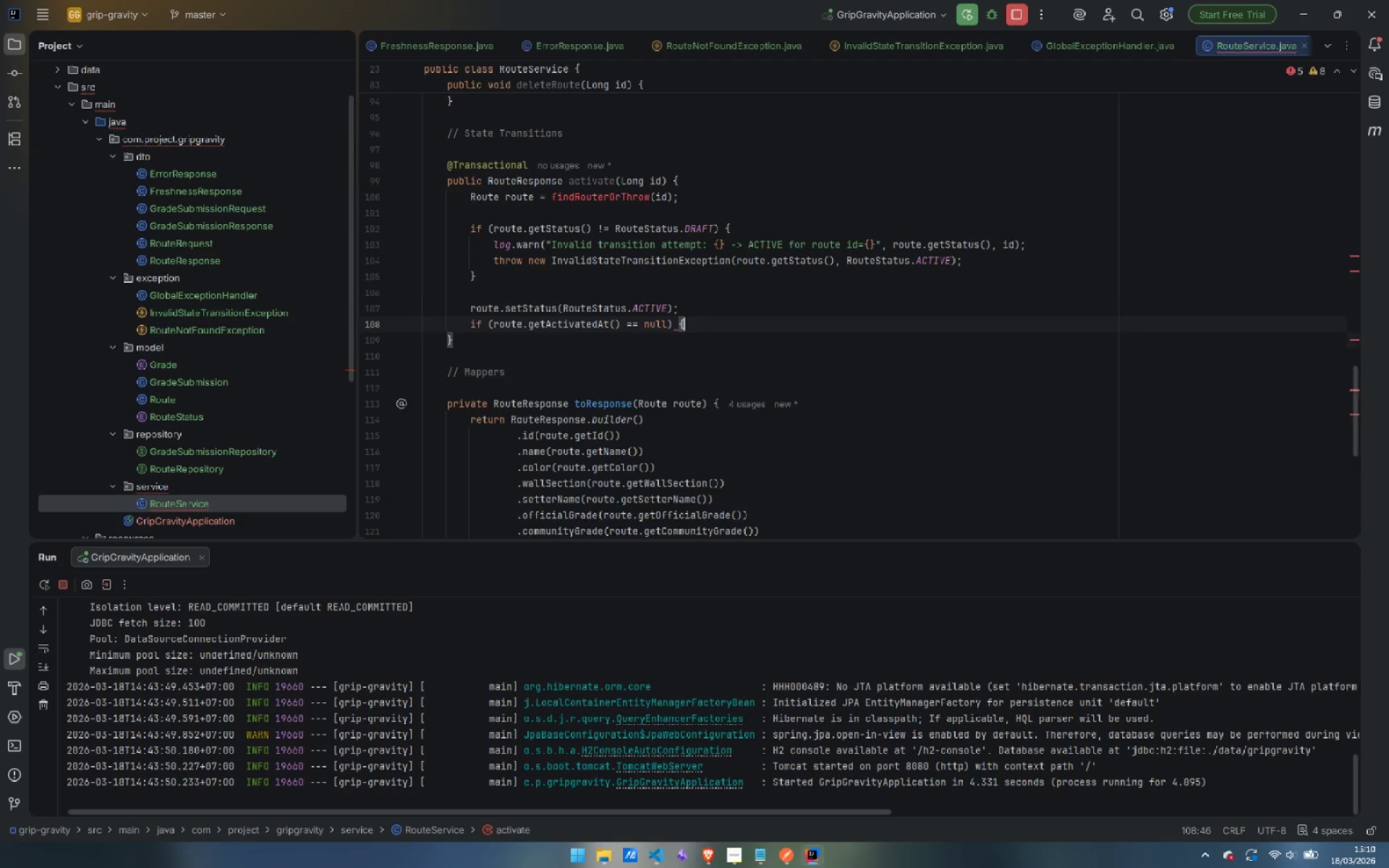 
key(Enter)
 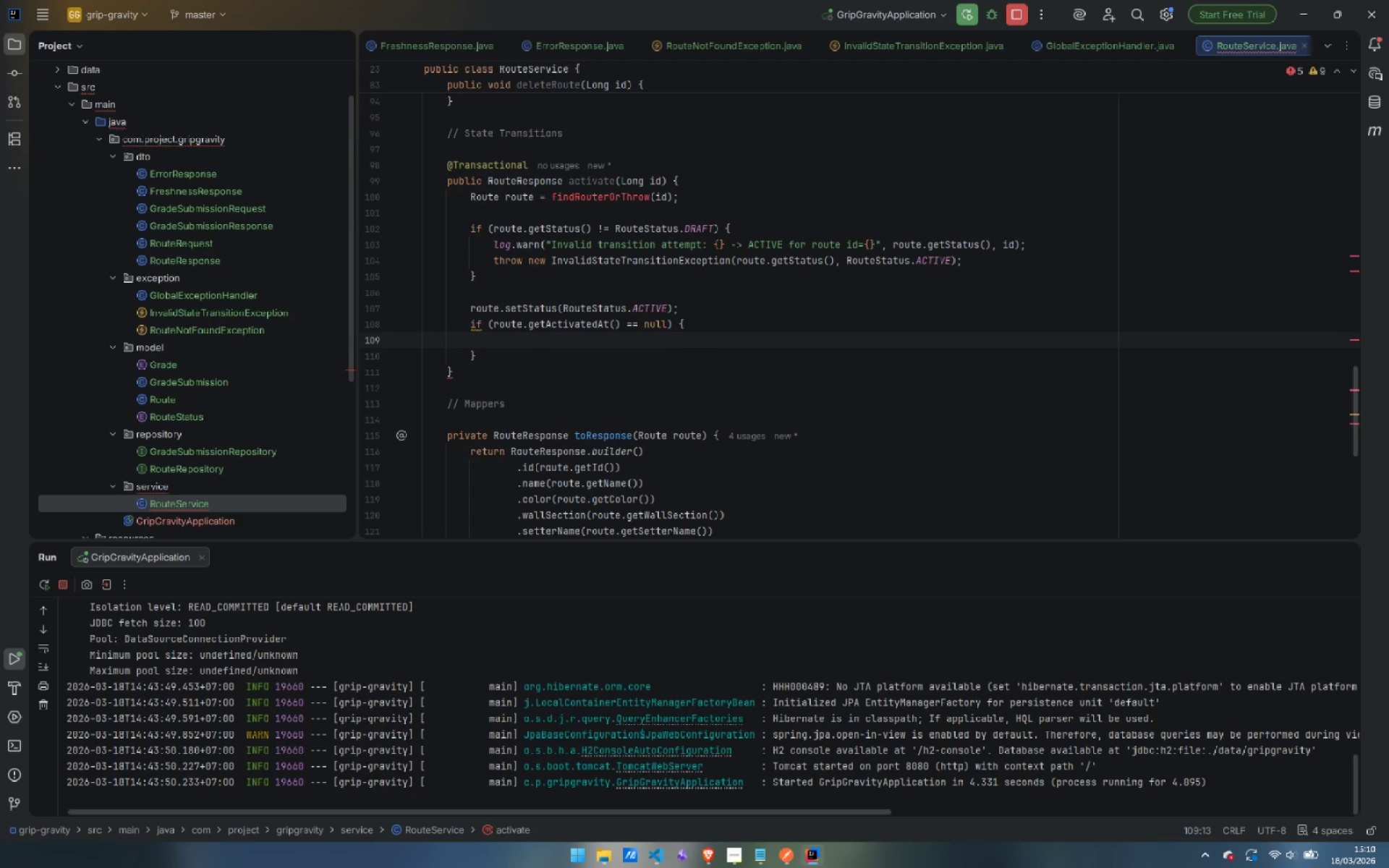 
type(route.setA)
 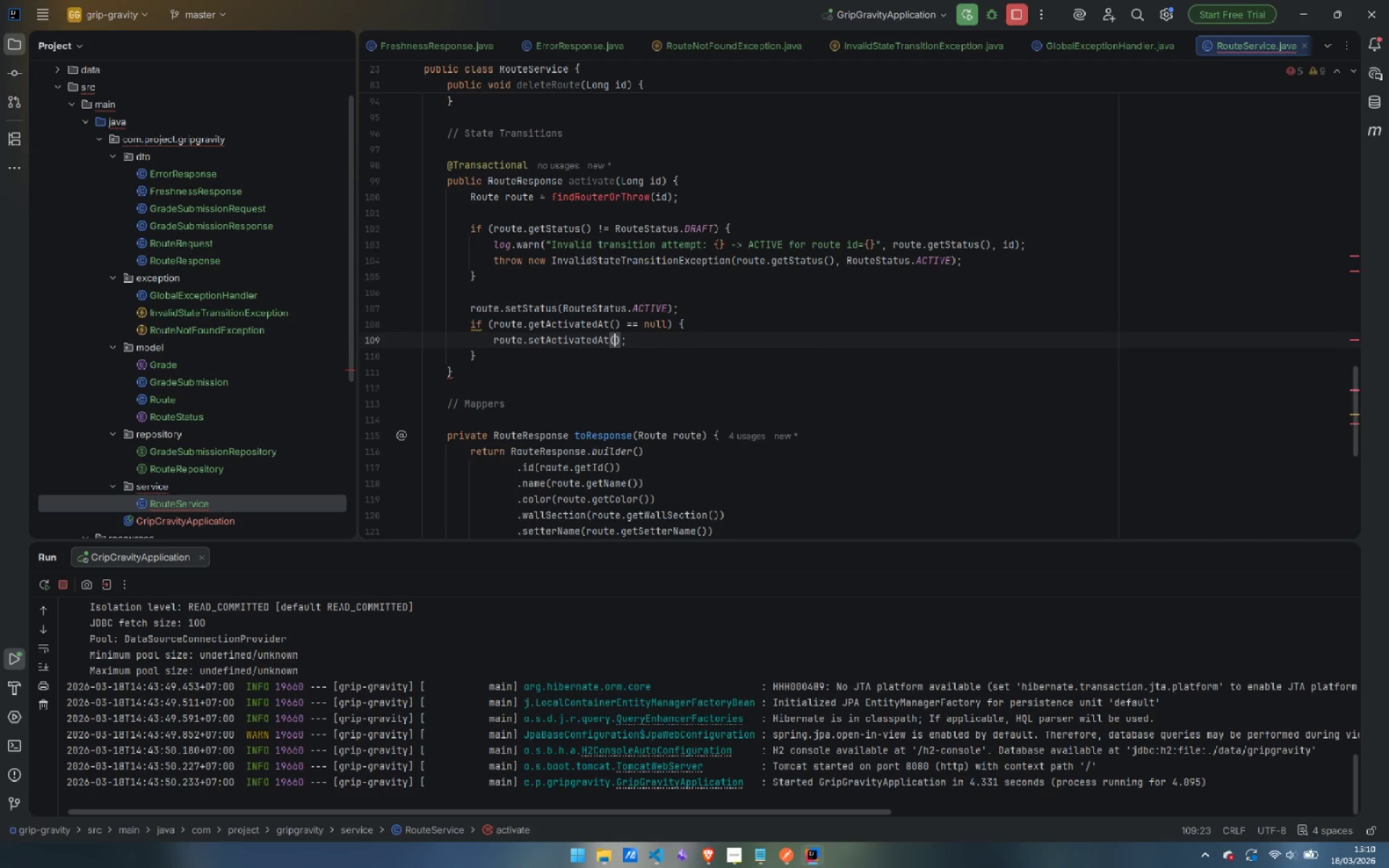 
key(Enter)
 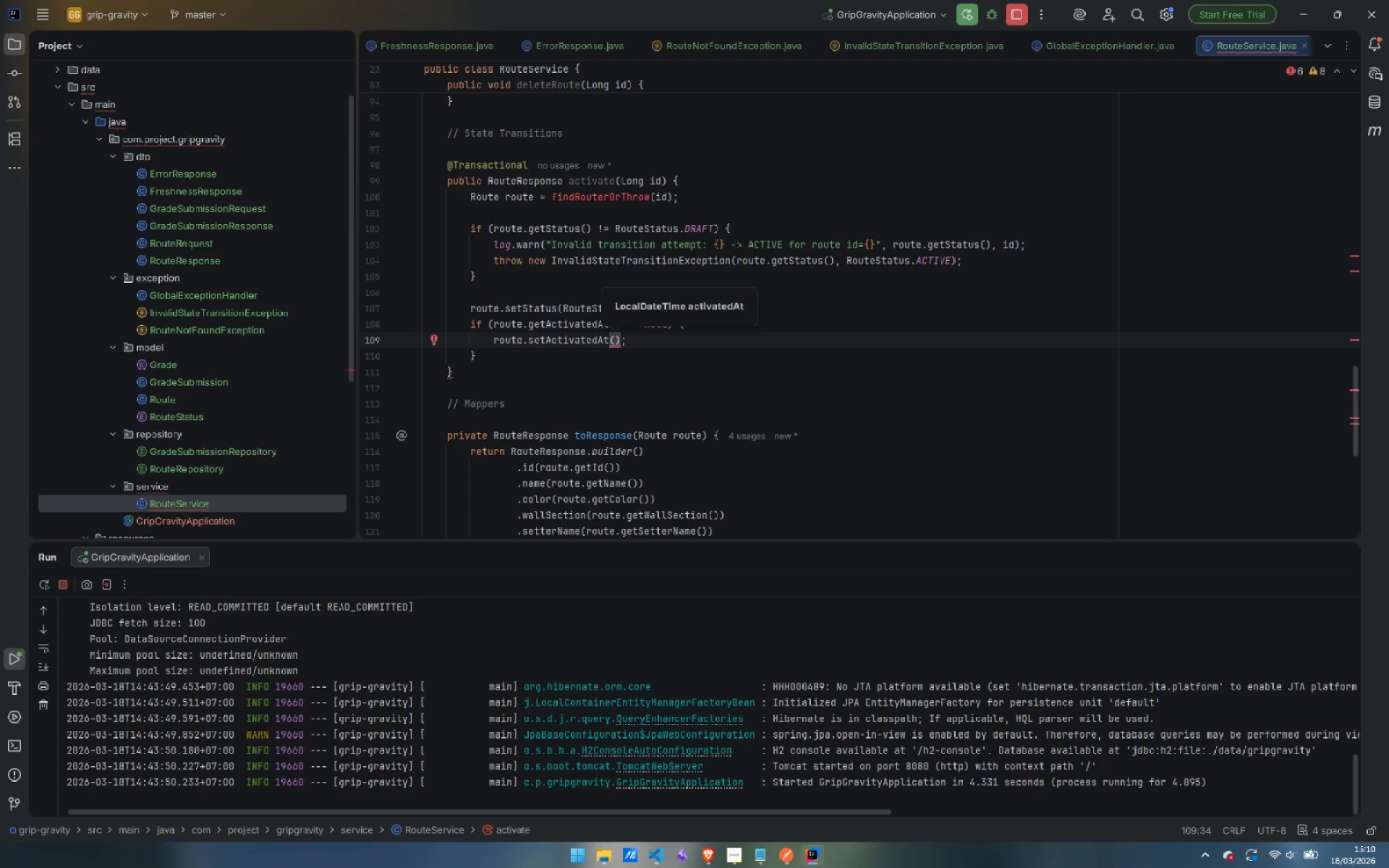 
type(Local)
 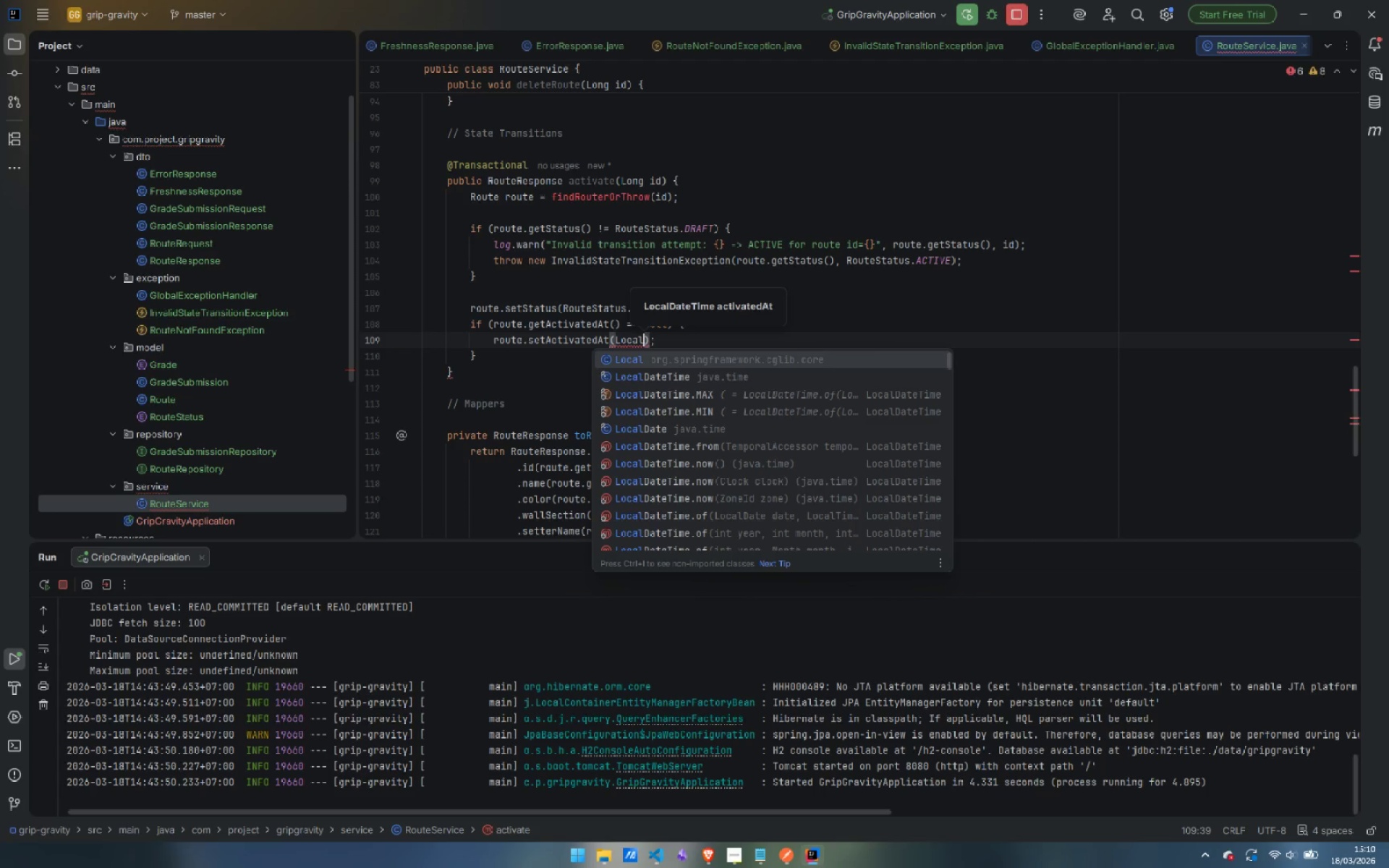 
key(ArrowDown)
 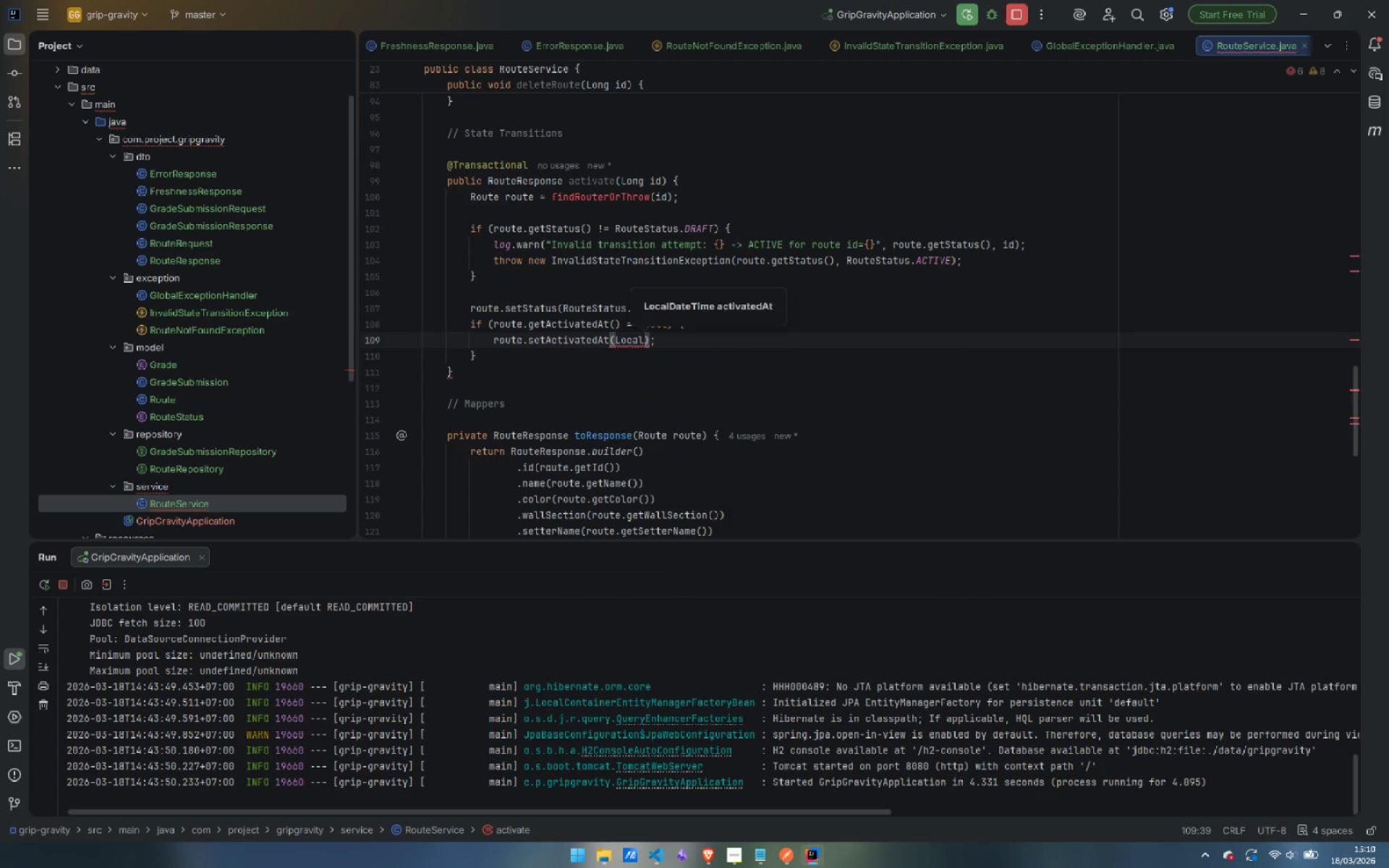 
key(Enter)
 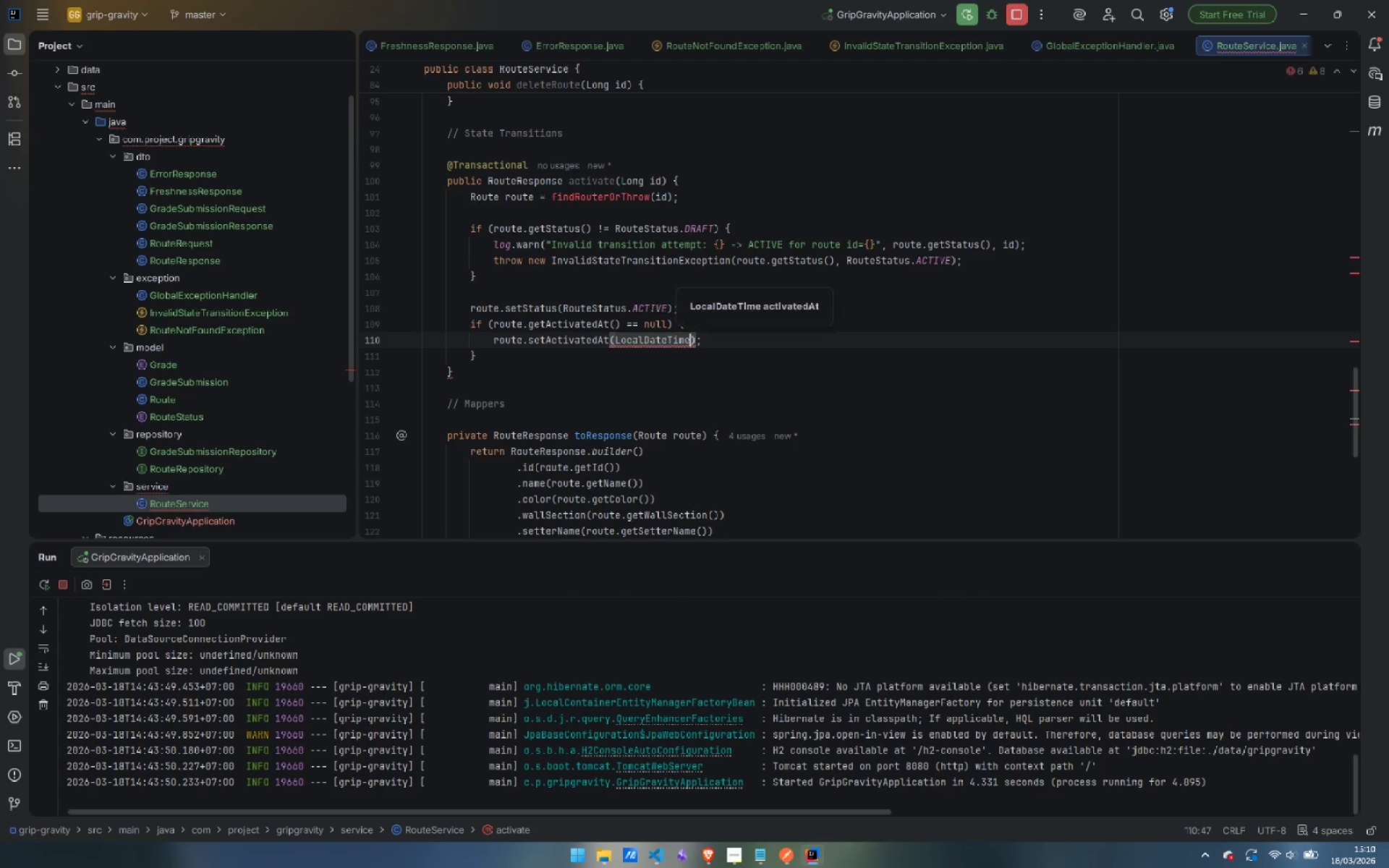 
key(Period)
 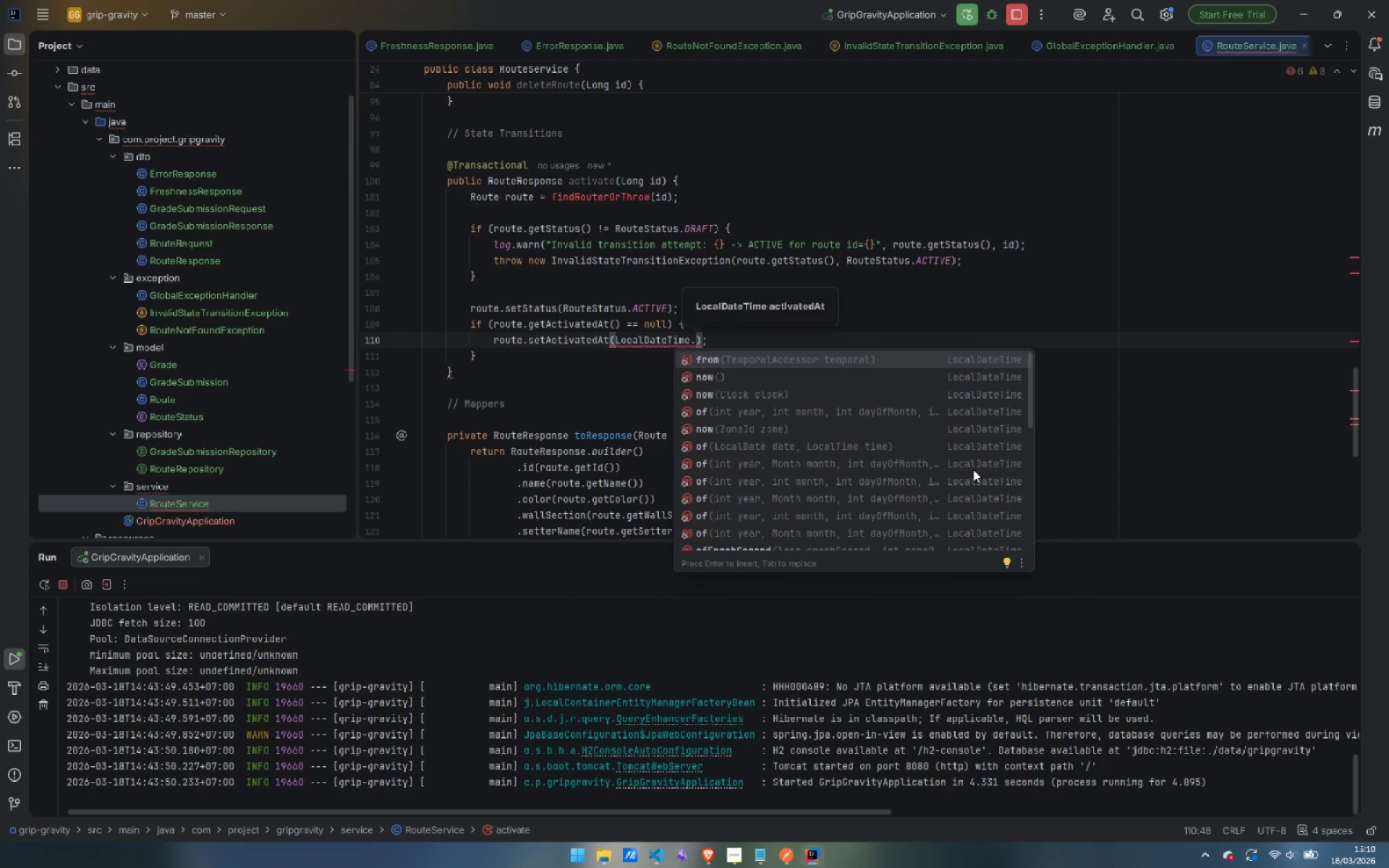 
key(ArrowDown)
 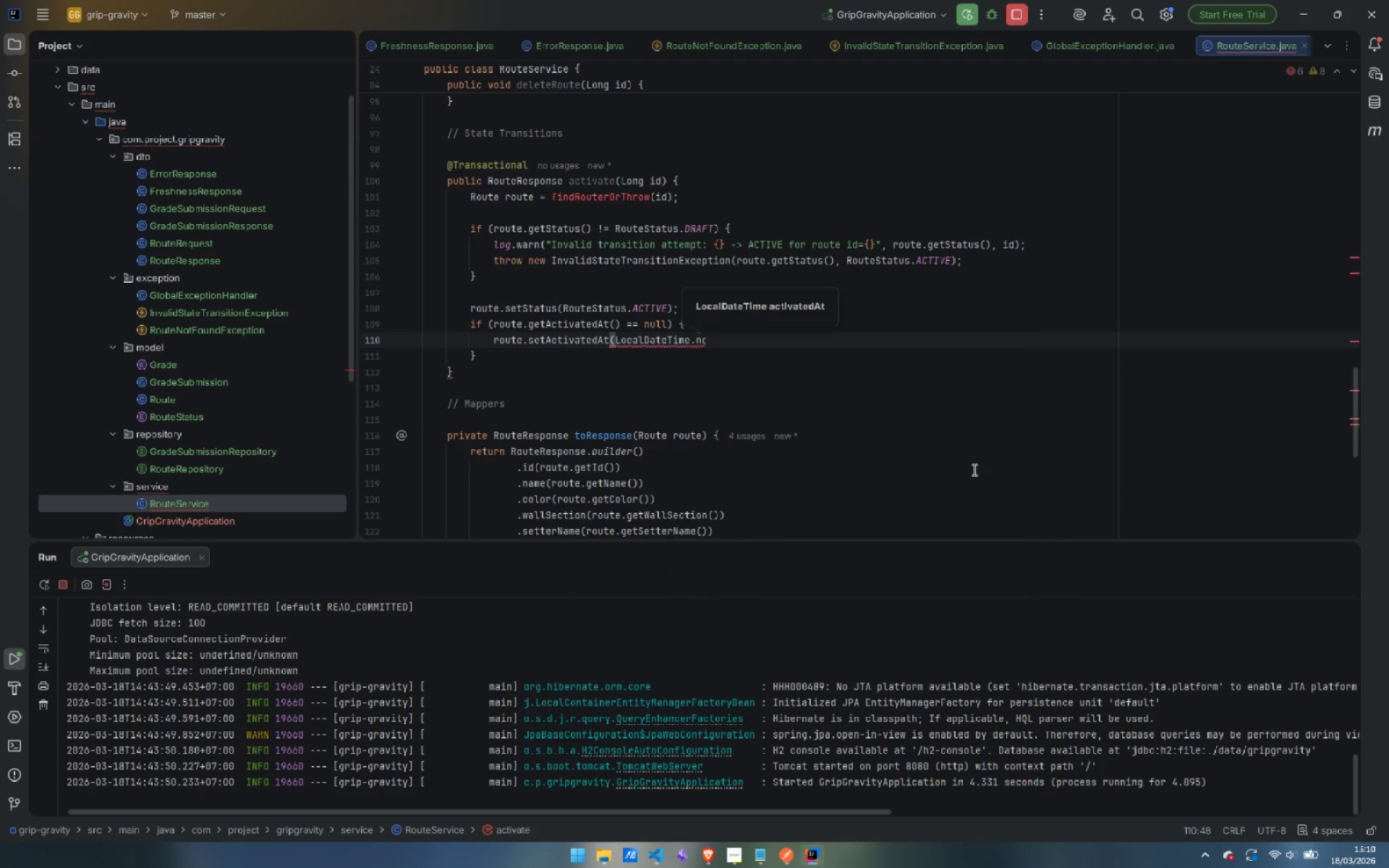 
key(Enter)
 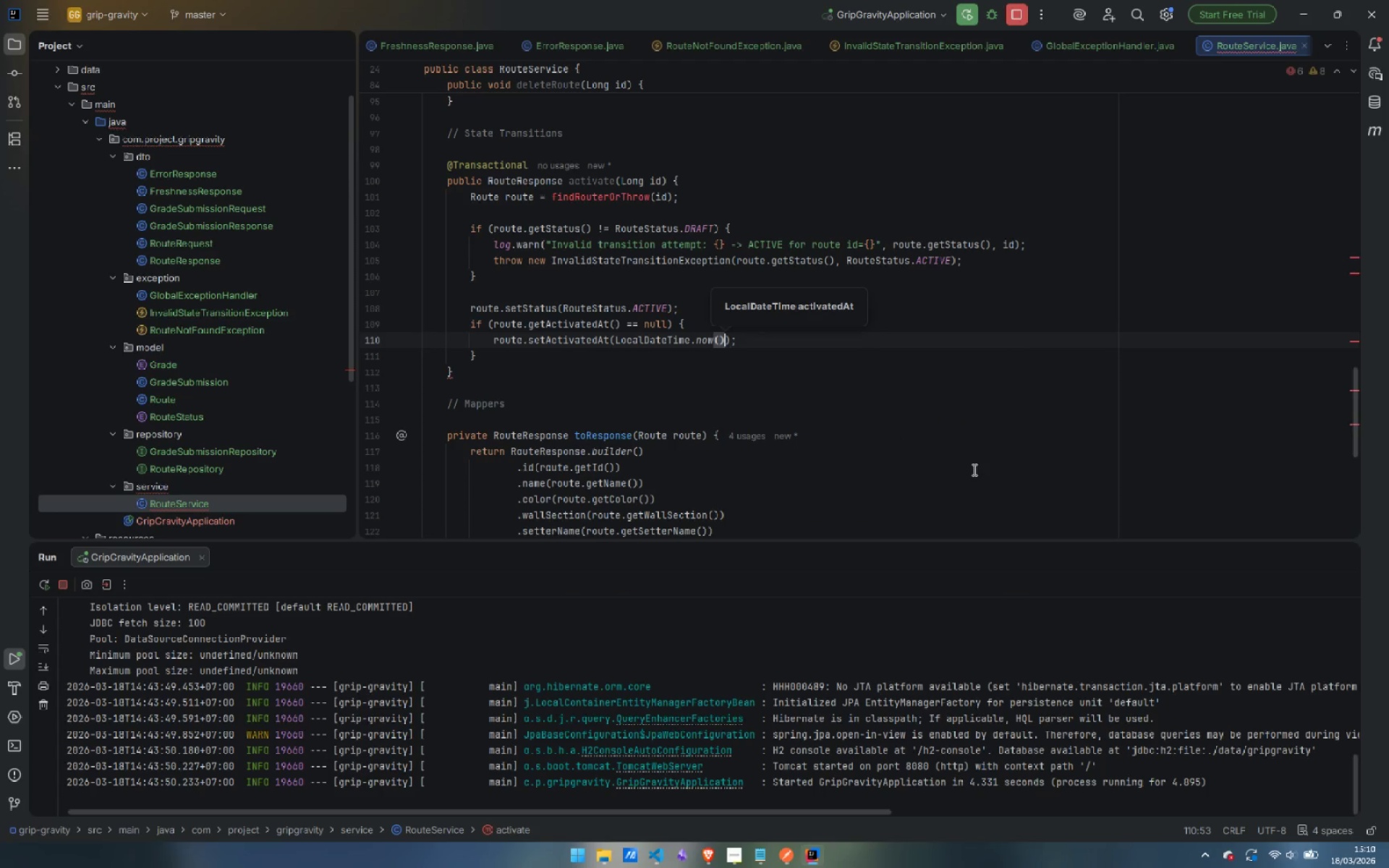 
key(ArrowDown)
 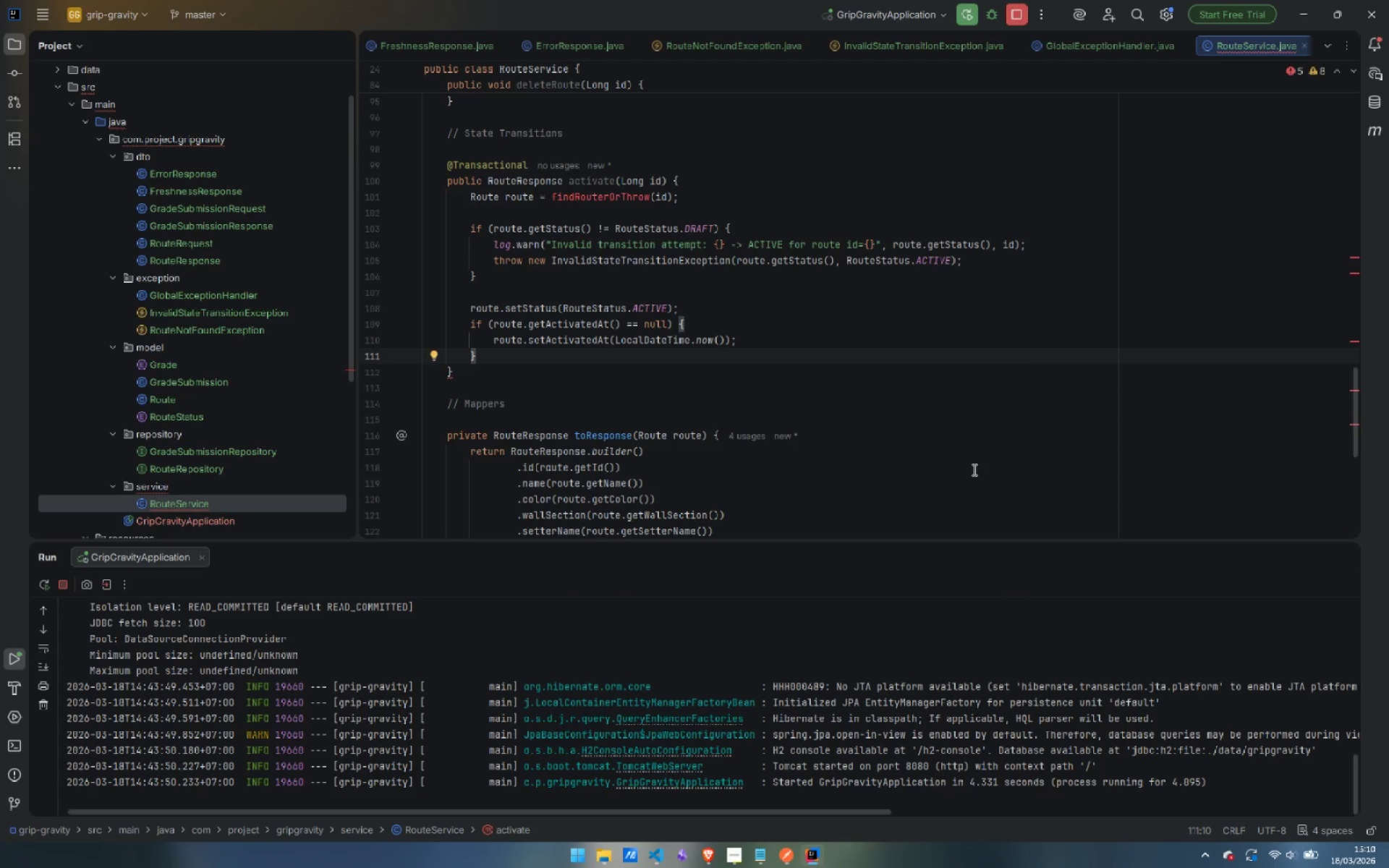 
key(Enter)
 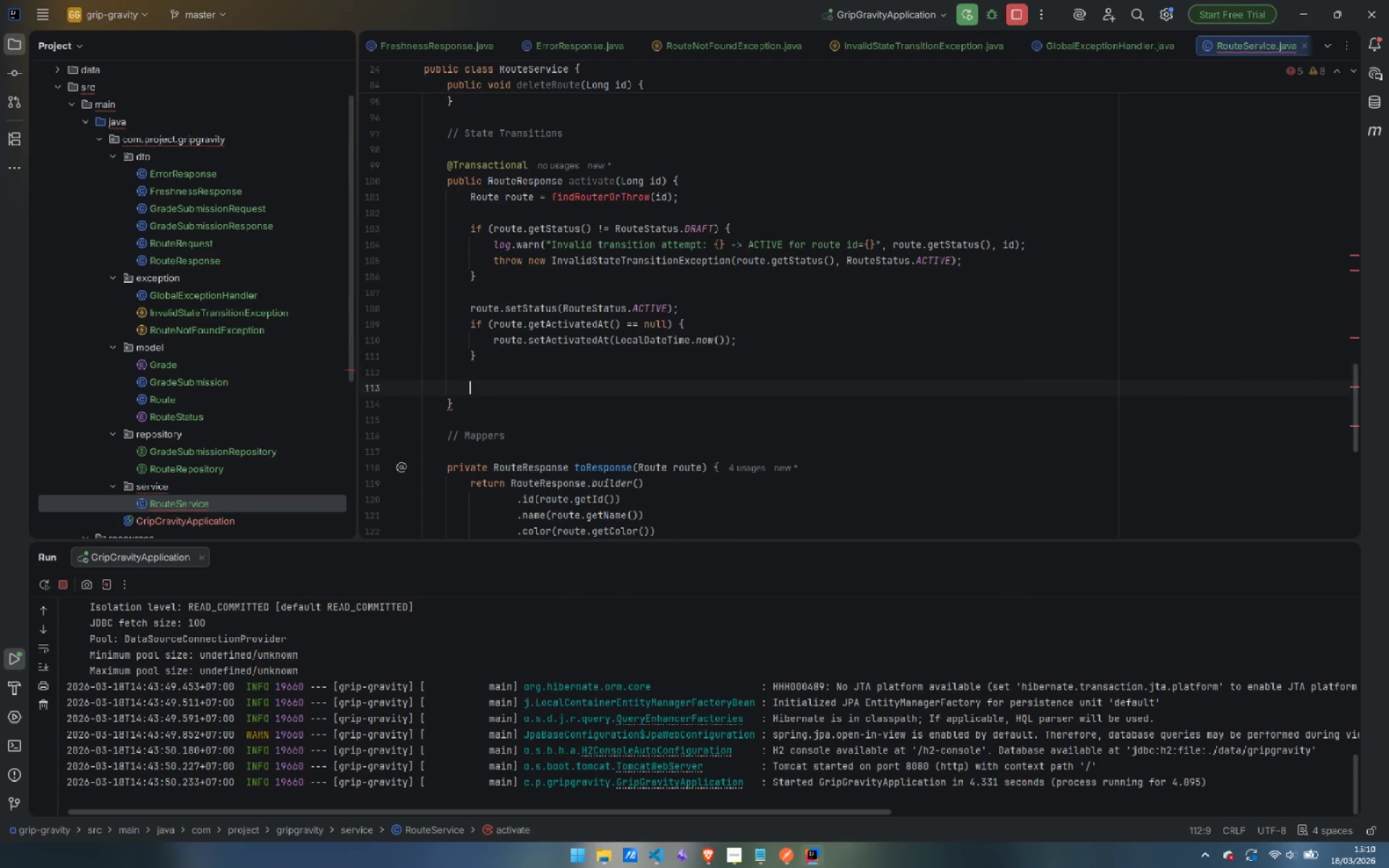 
key(Enter)
 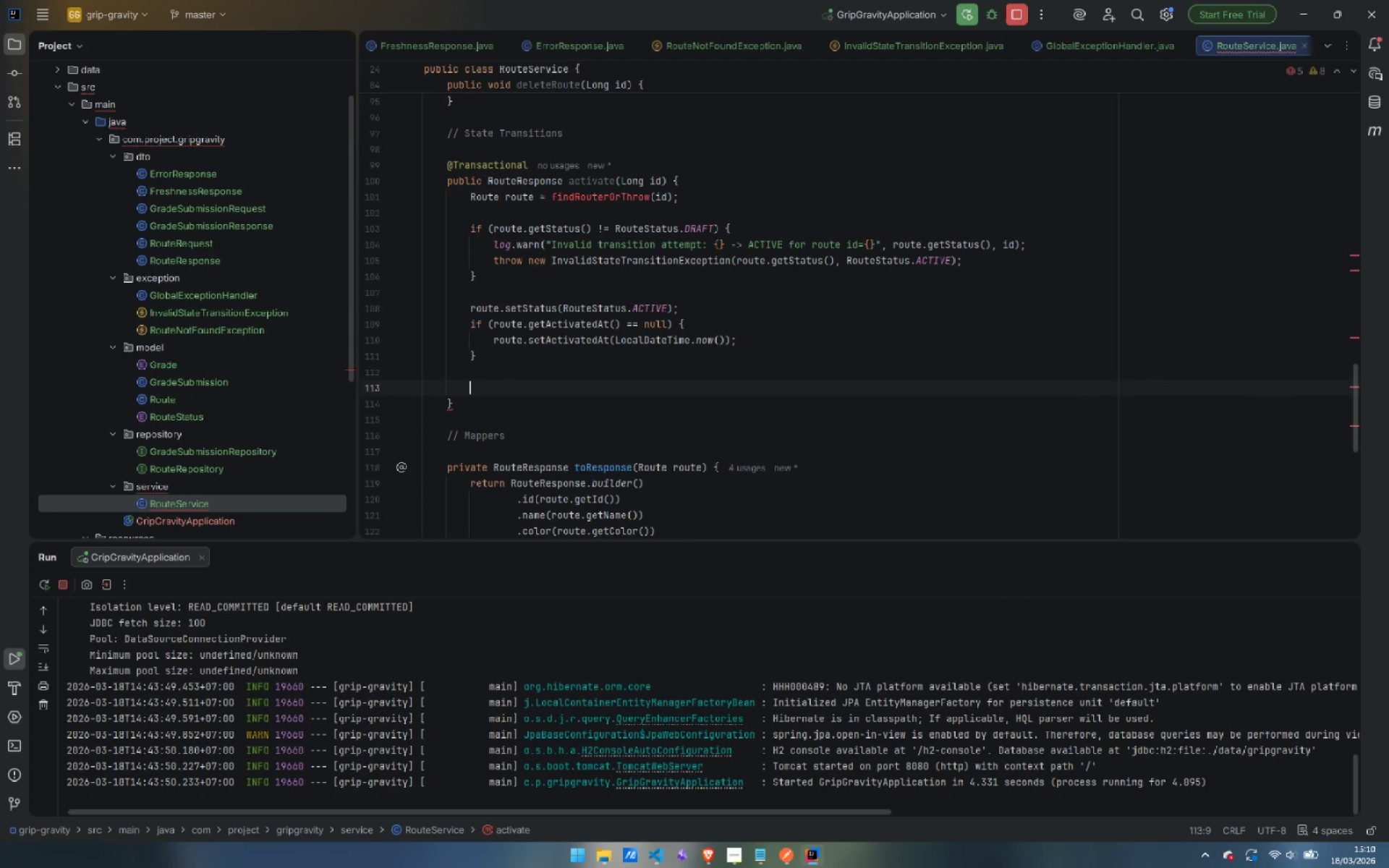 
type(Route)
 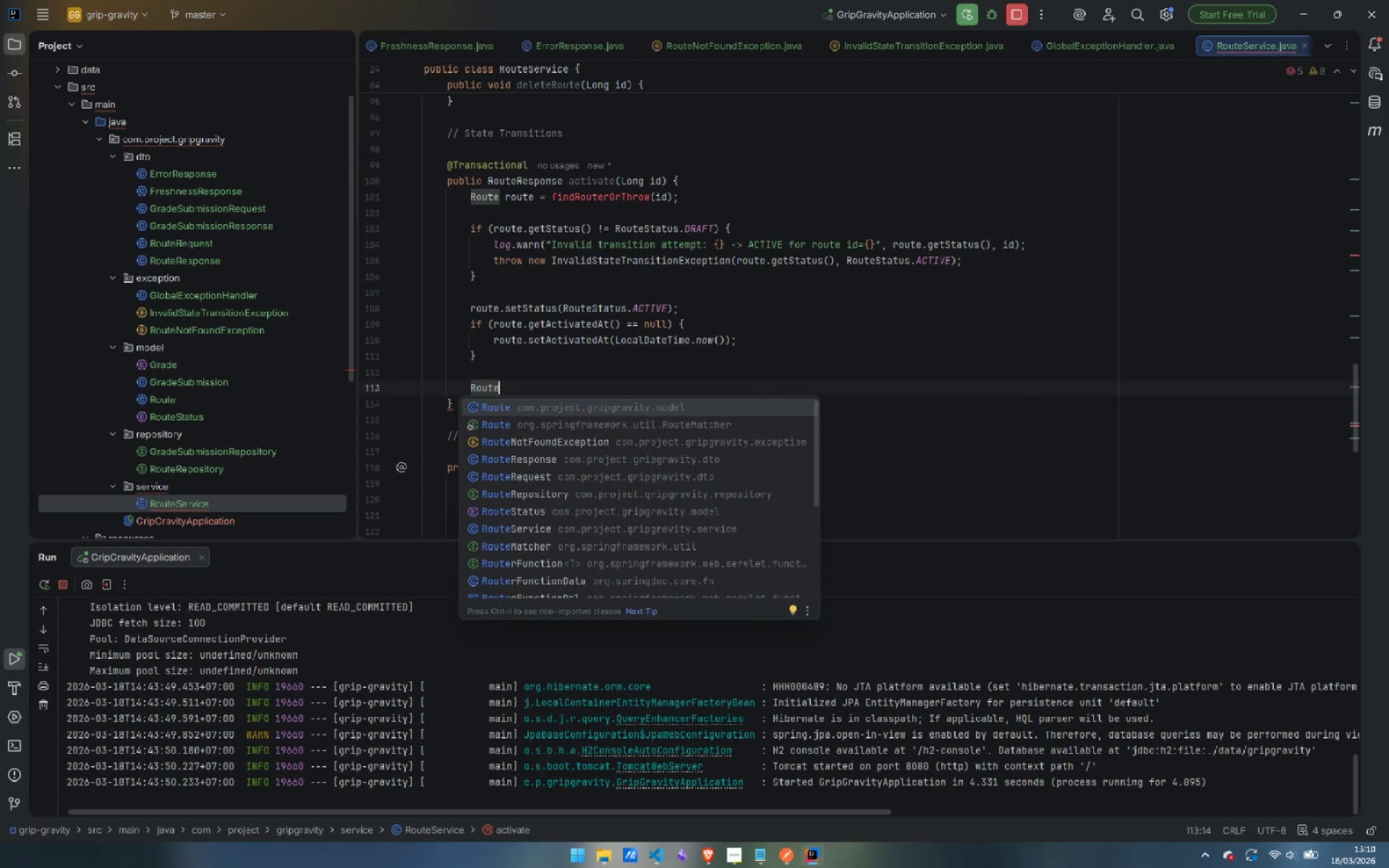 
type( savd)
key(Backspace)
type(ed r)
 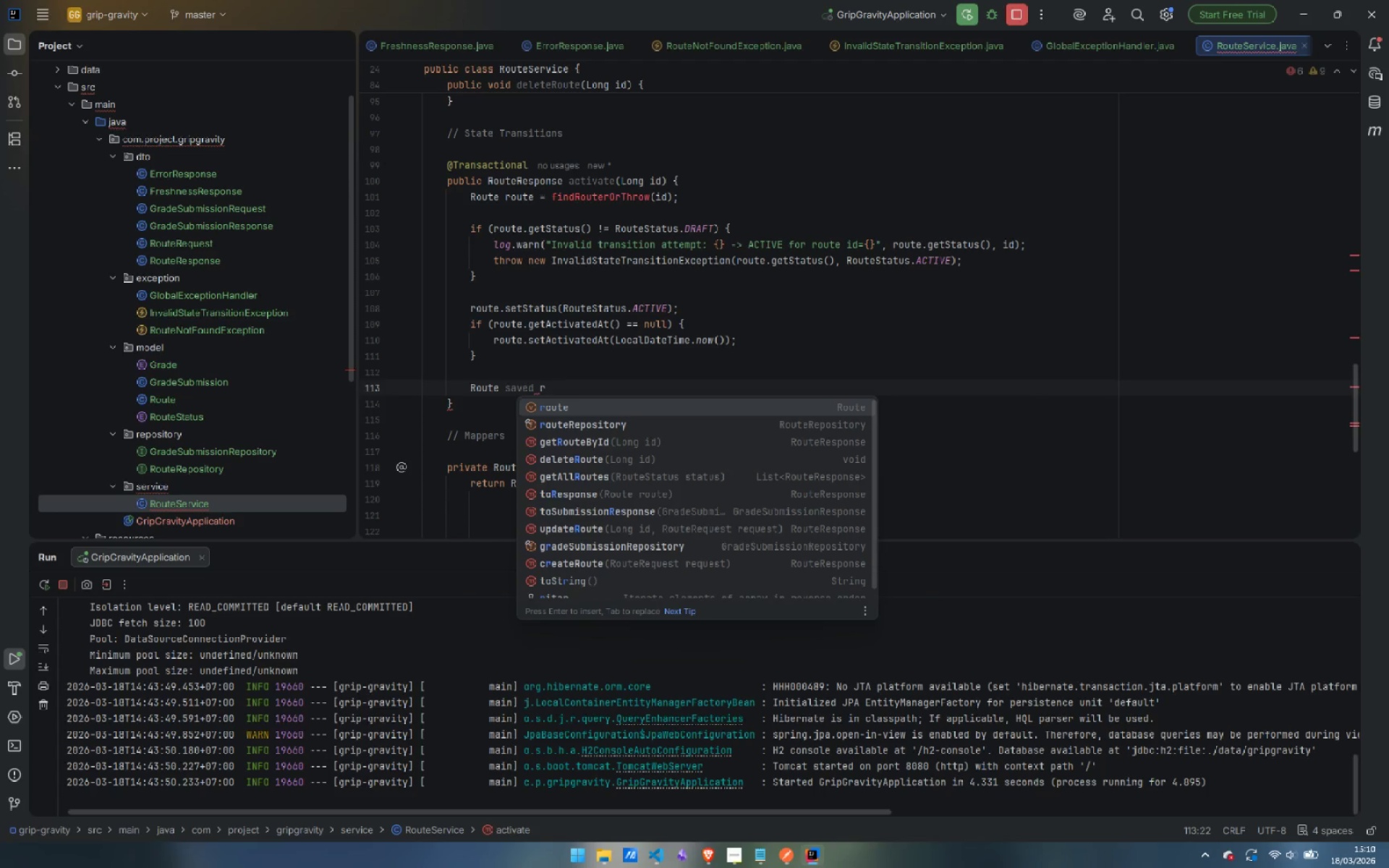 
key(ArrowDown)
 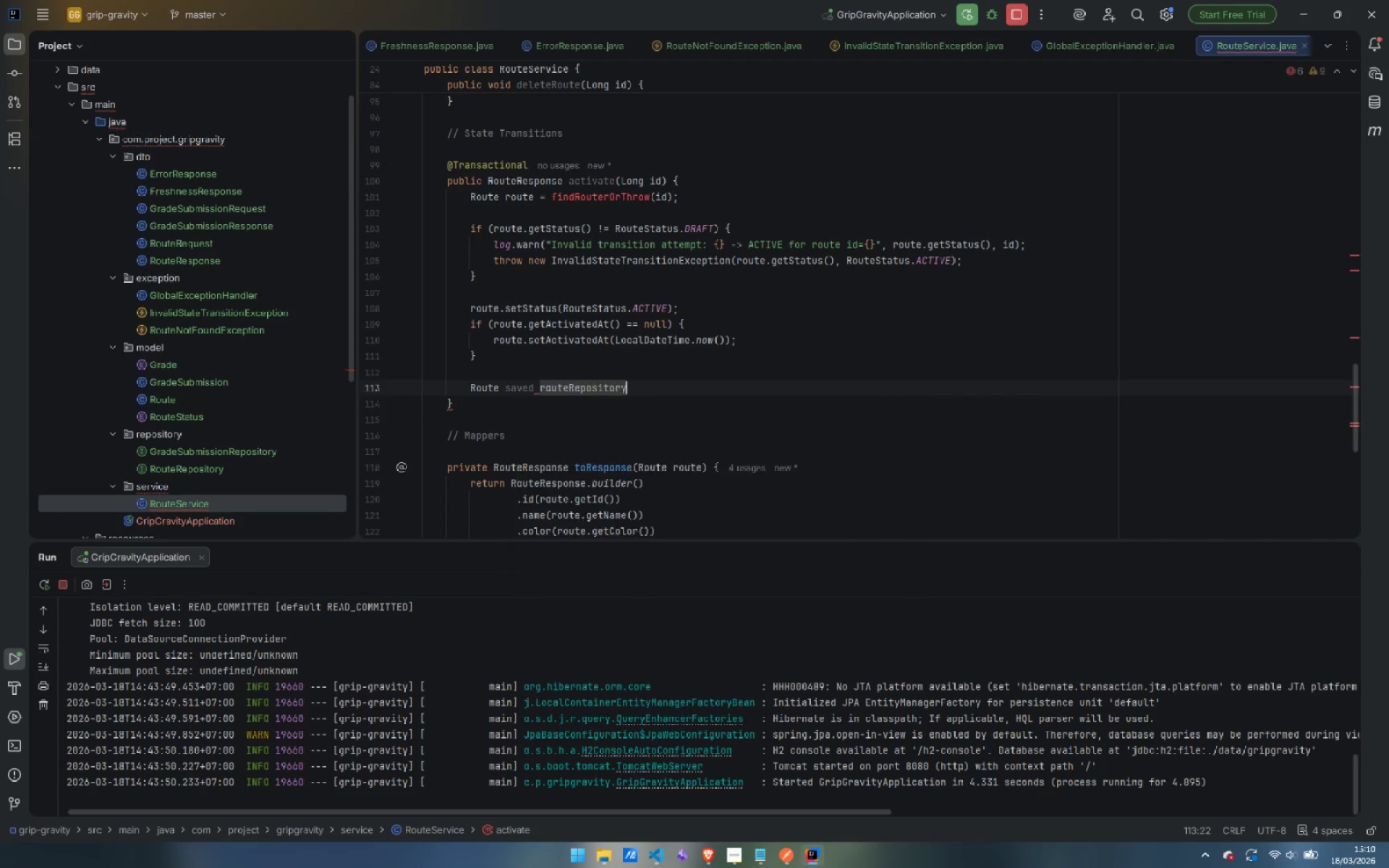 
key(Enter)
 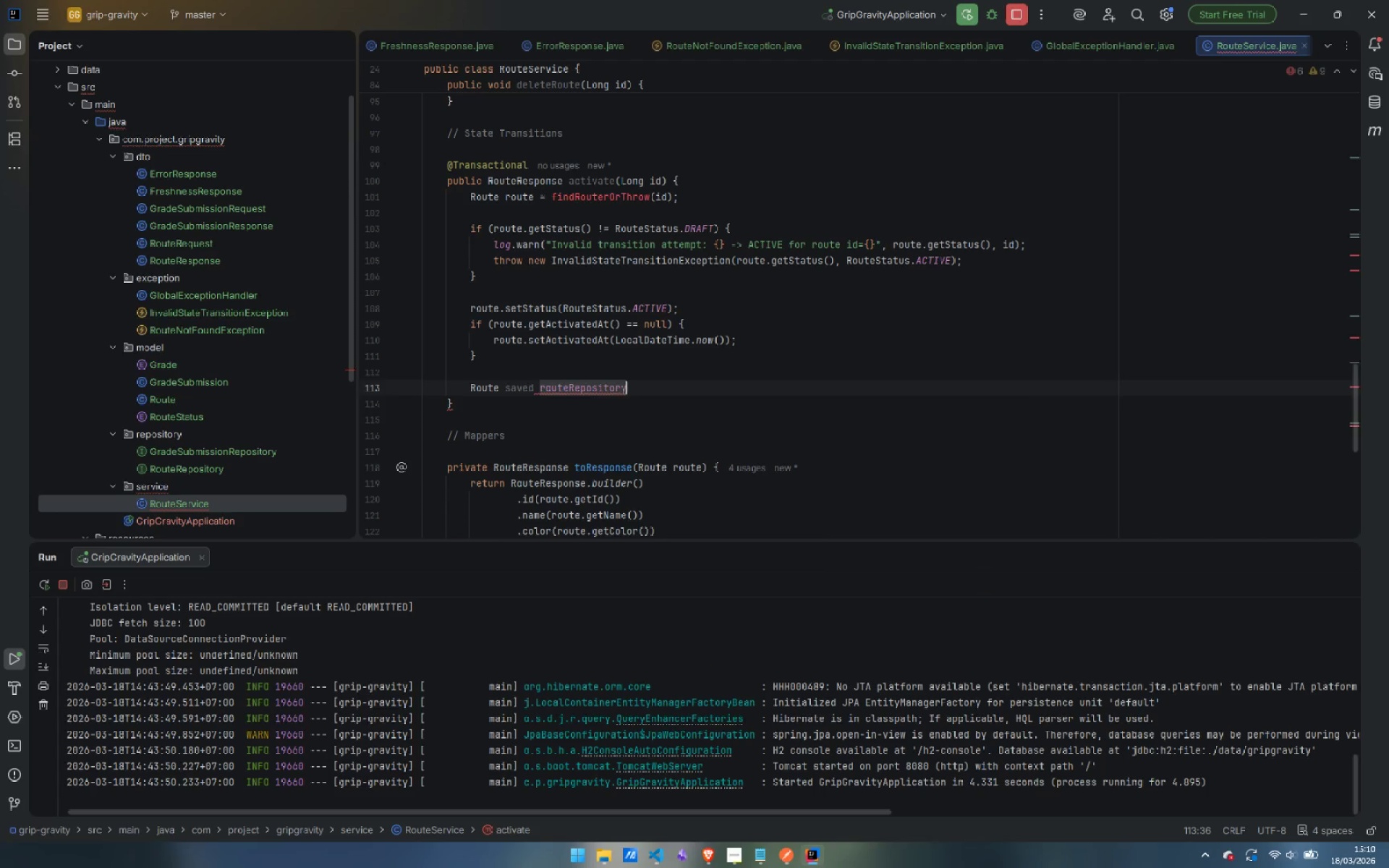 
type(.sa)
 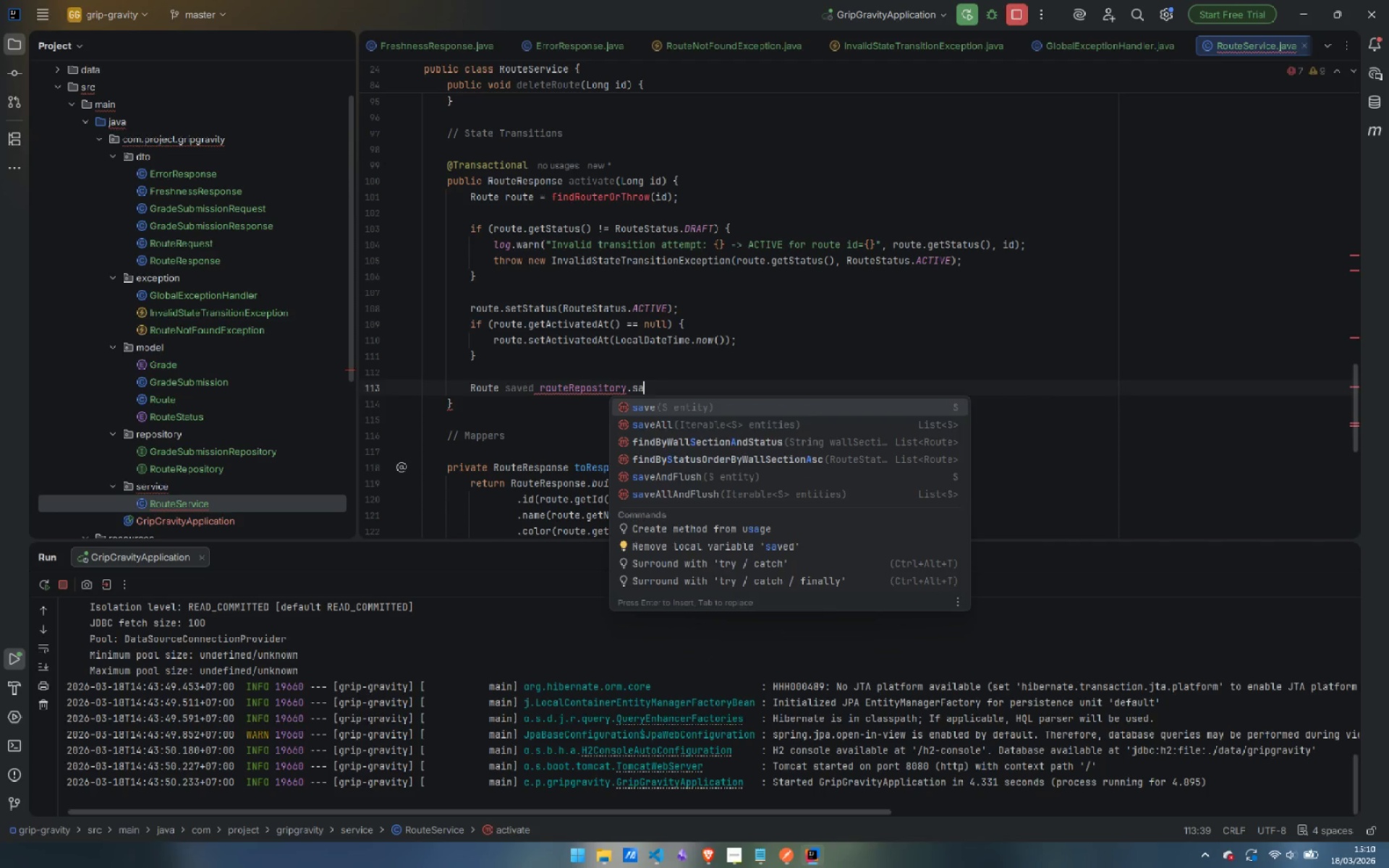 
key(Enter)
 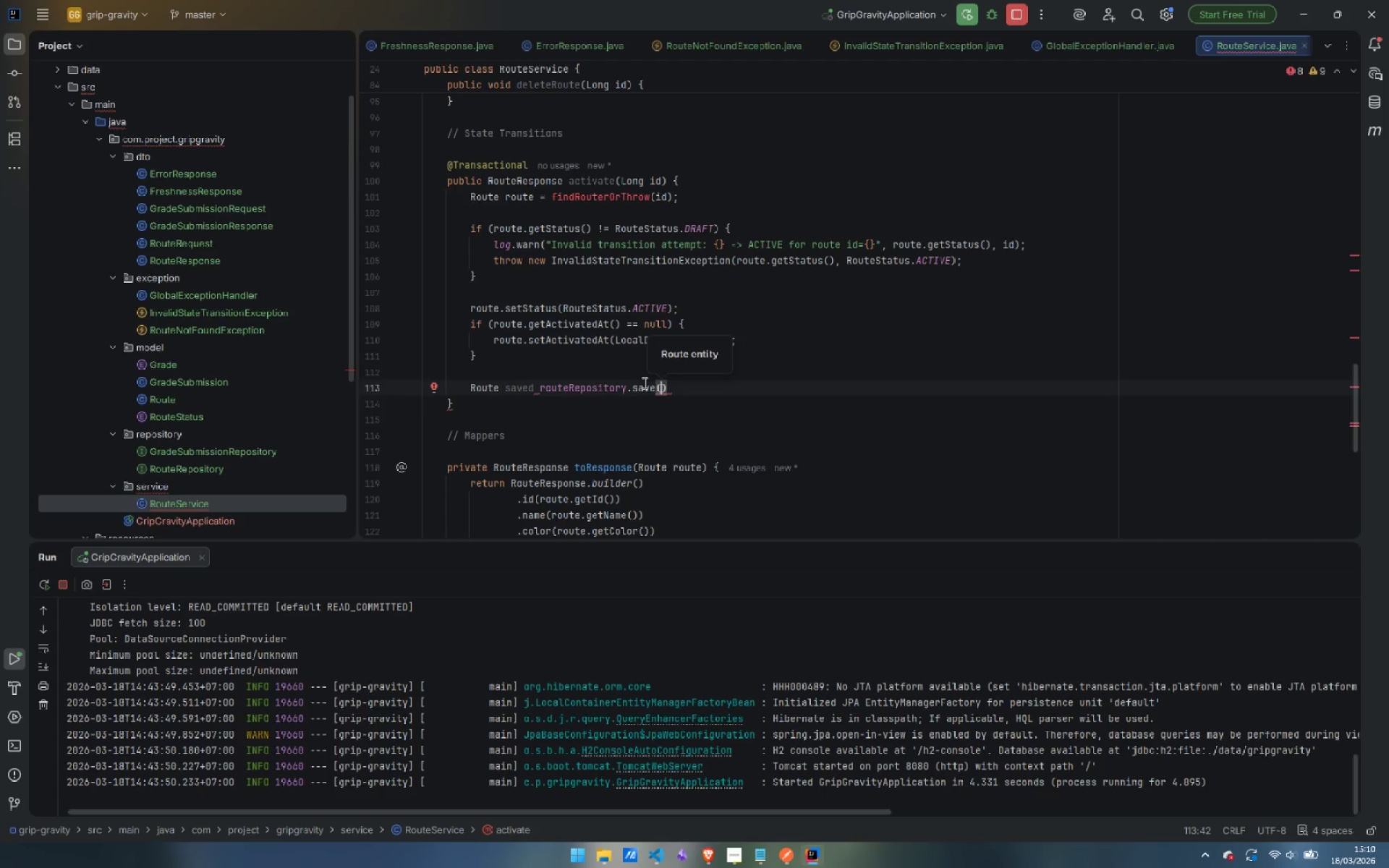 
wait(5.03)
 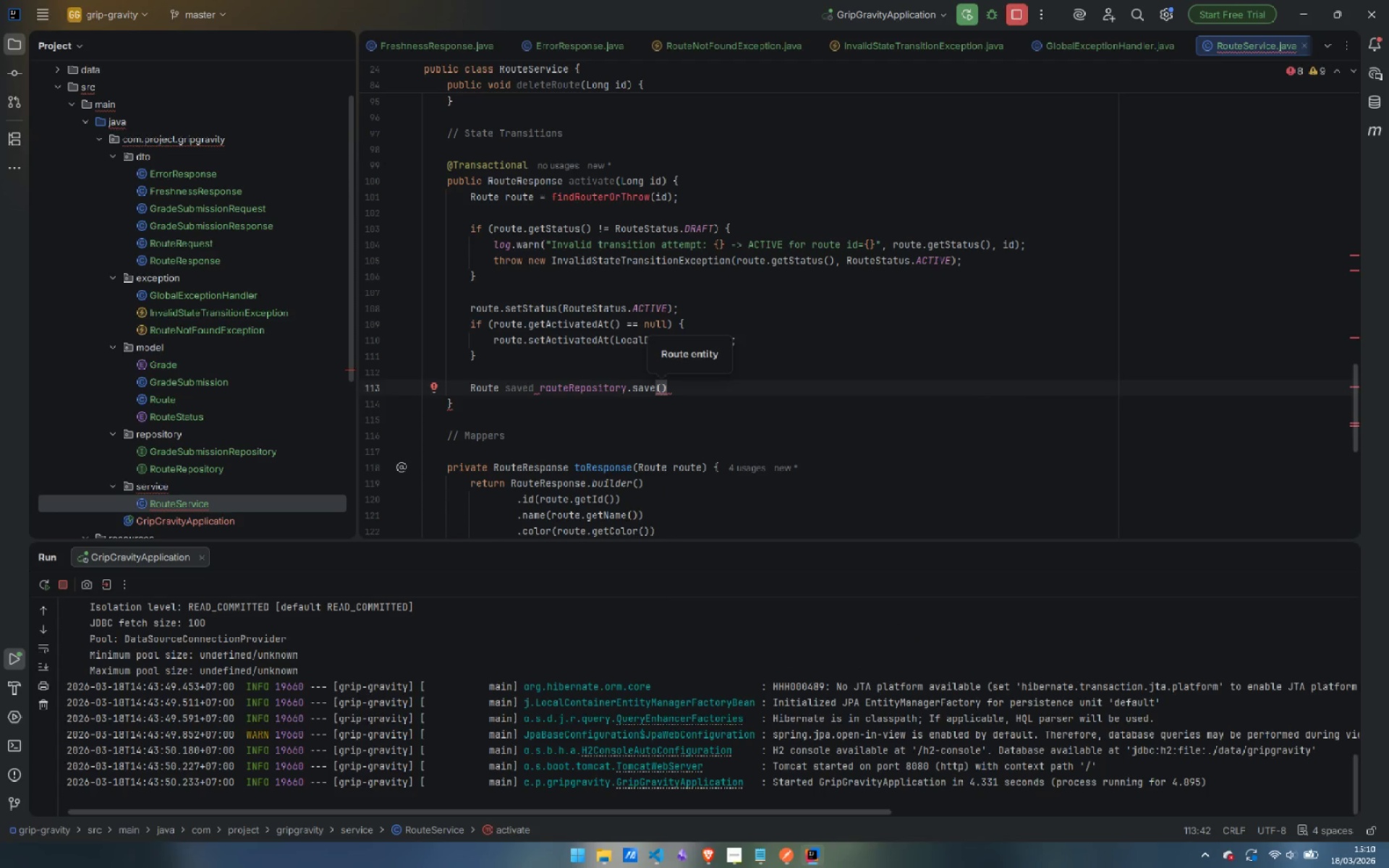 
type(route)
 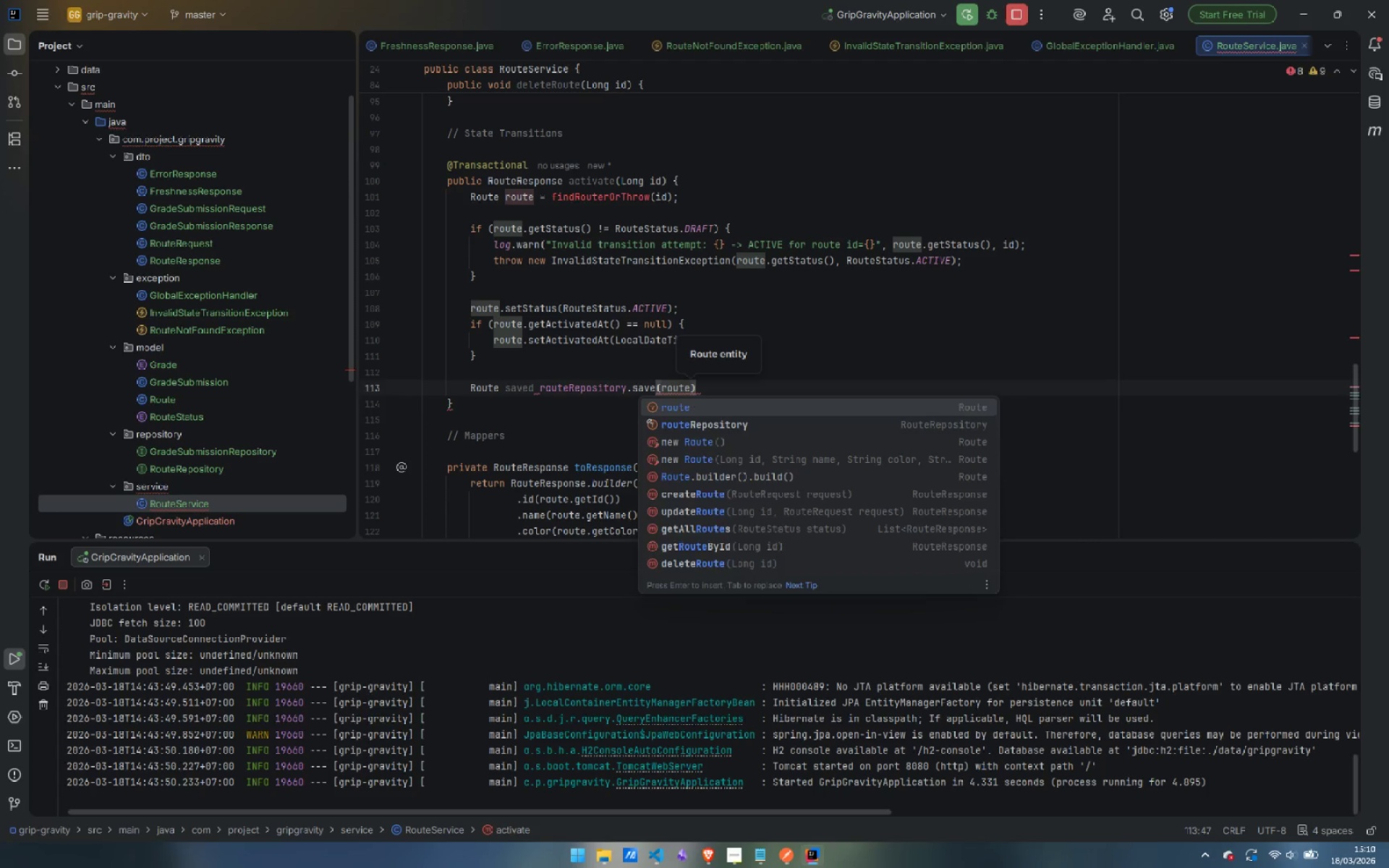 
key(Enter)
 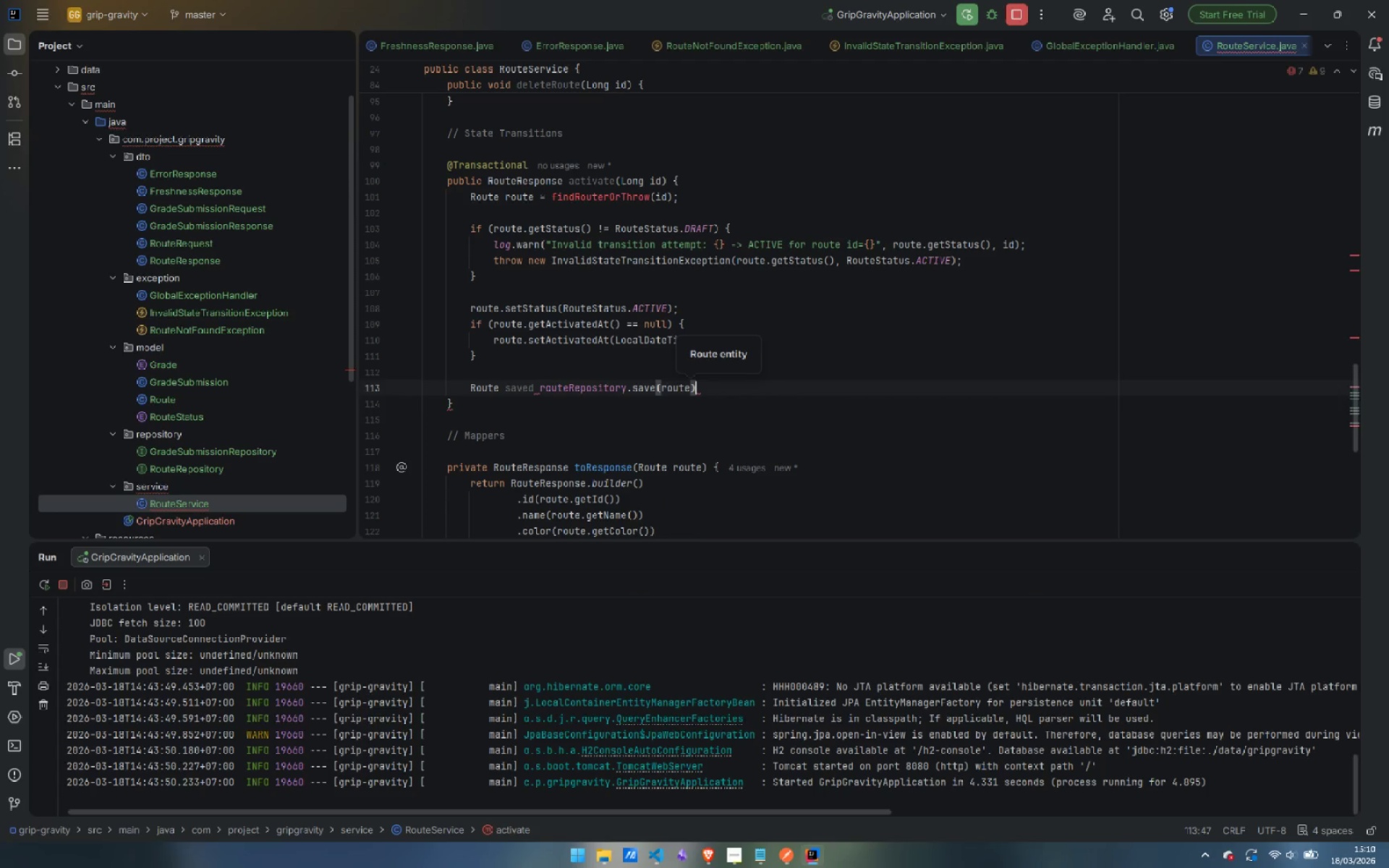 
key(ArrowRight)
 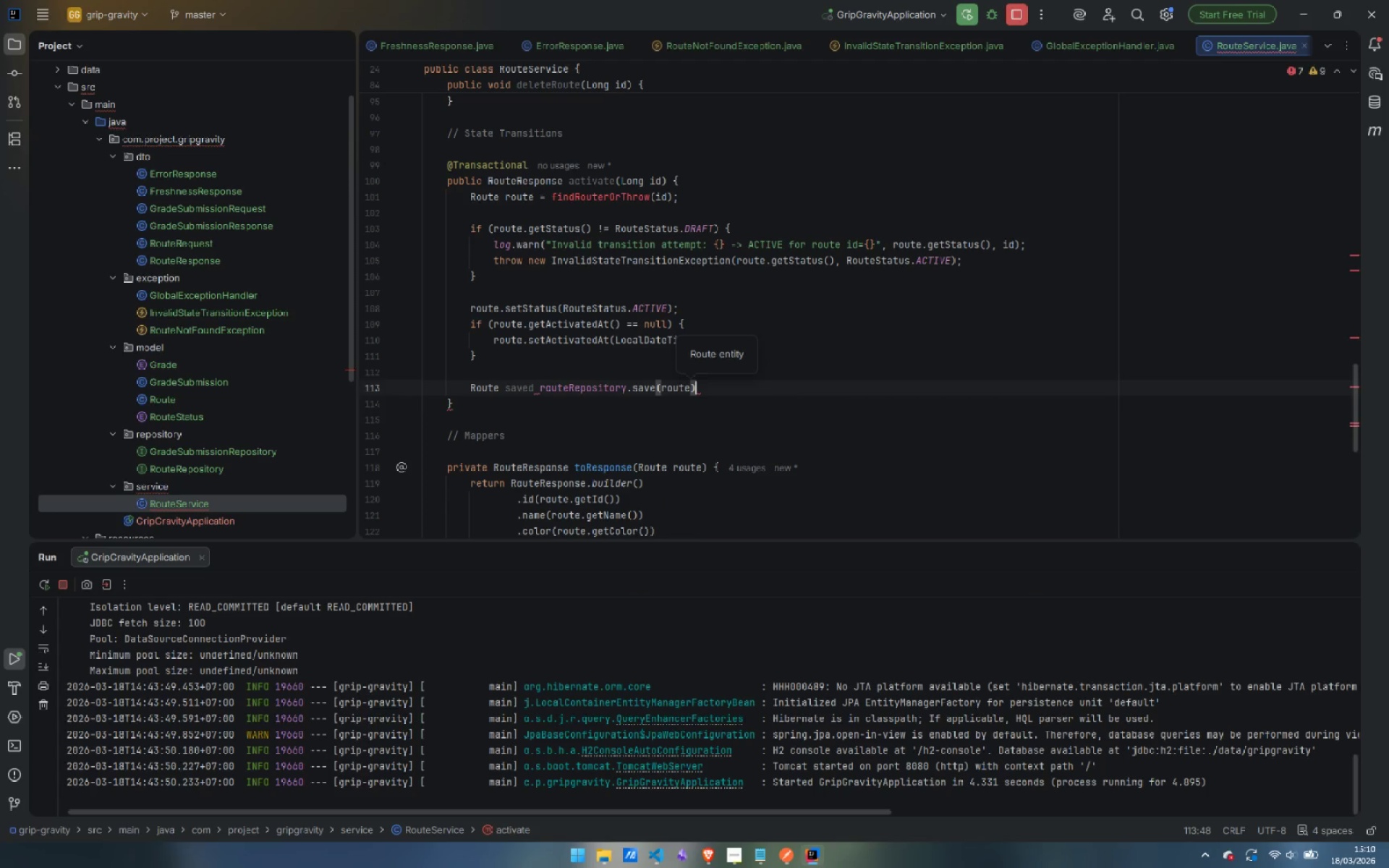 
key(Semicolon)
 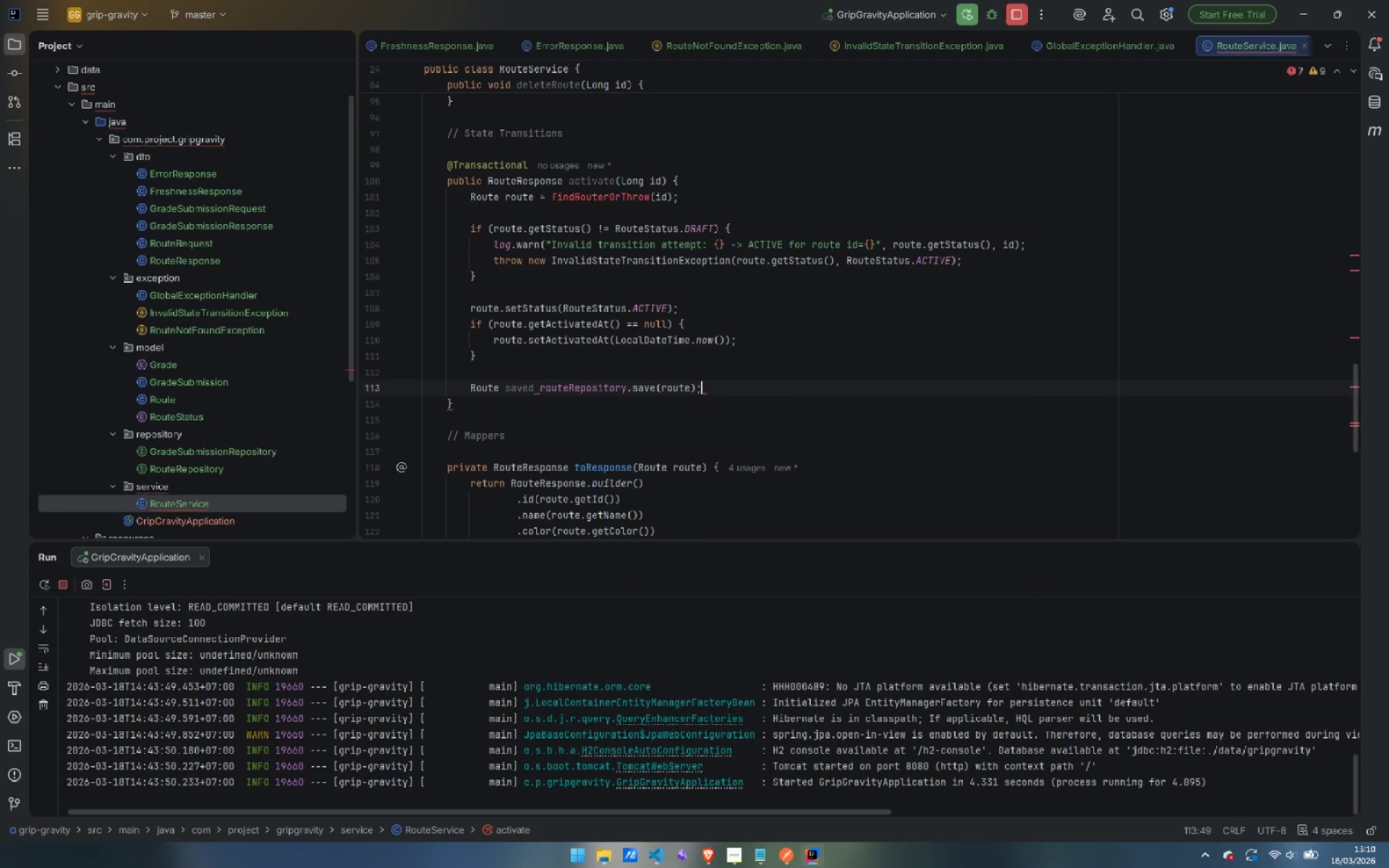 
key(Control+ArrowLeft)
 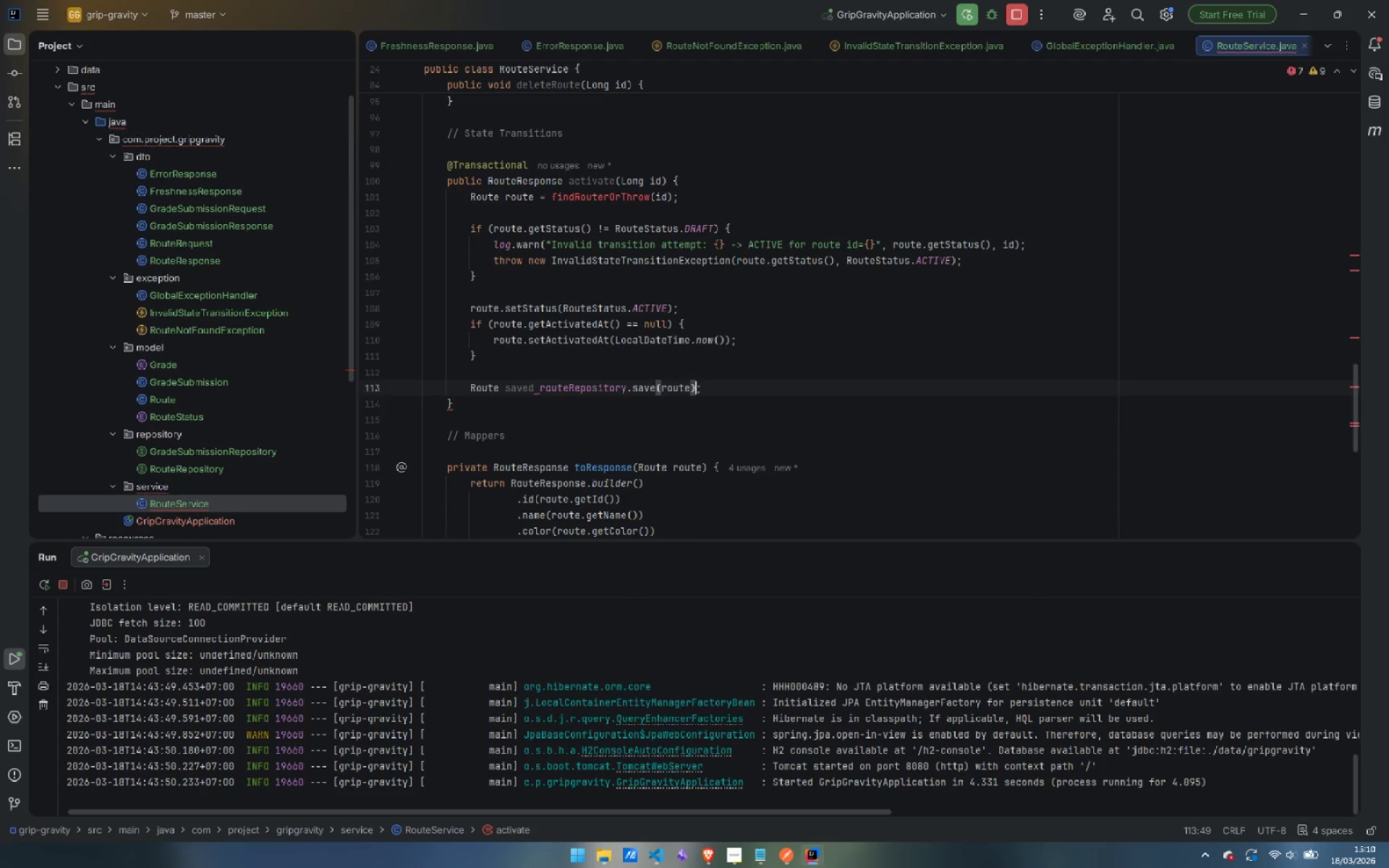 
key(Control+ArrowLeft)
 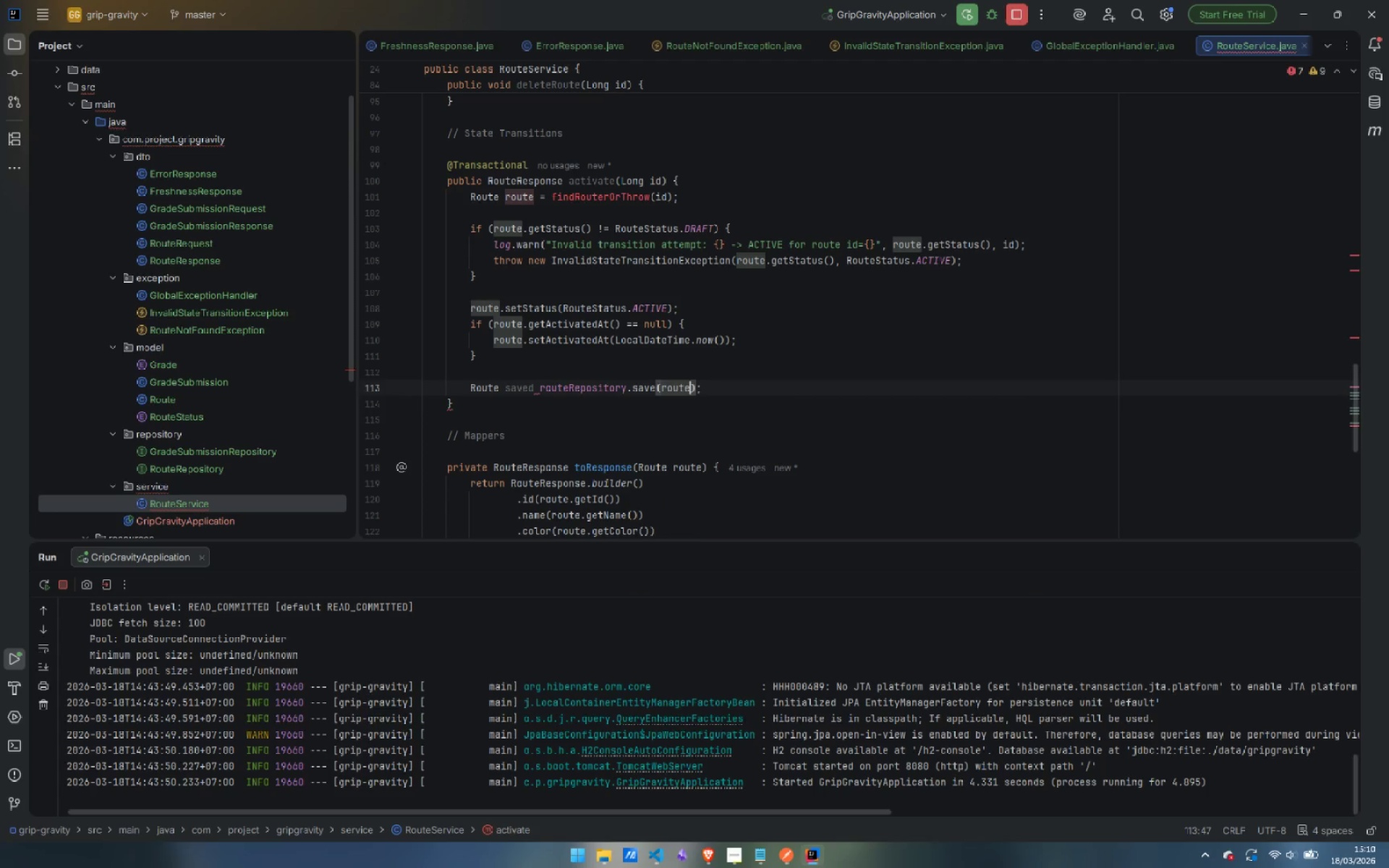 
key(Control+ArrowLeft)
 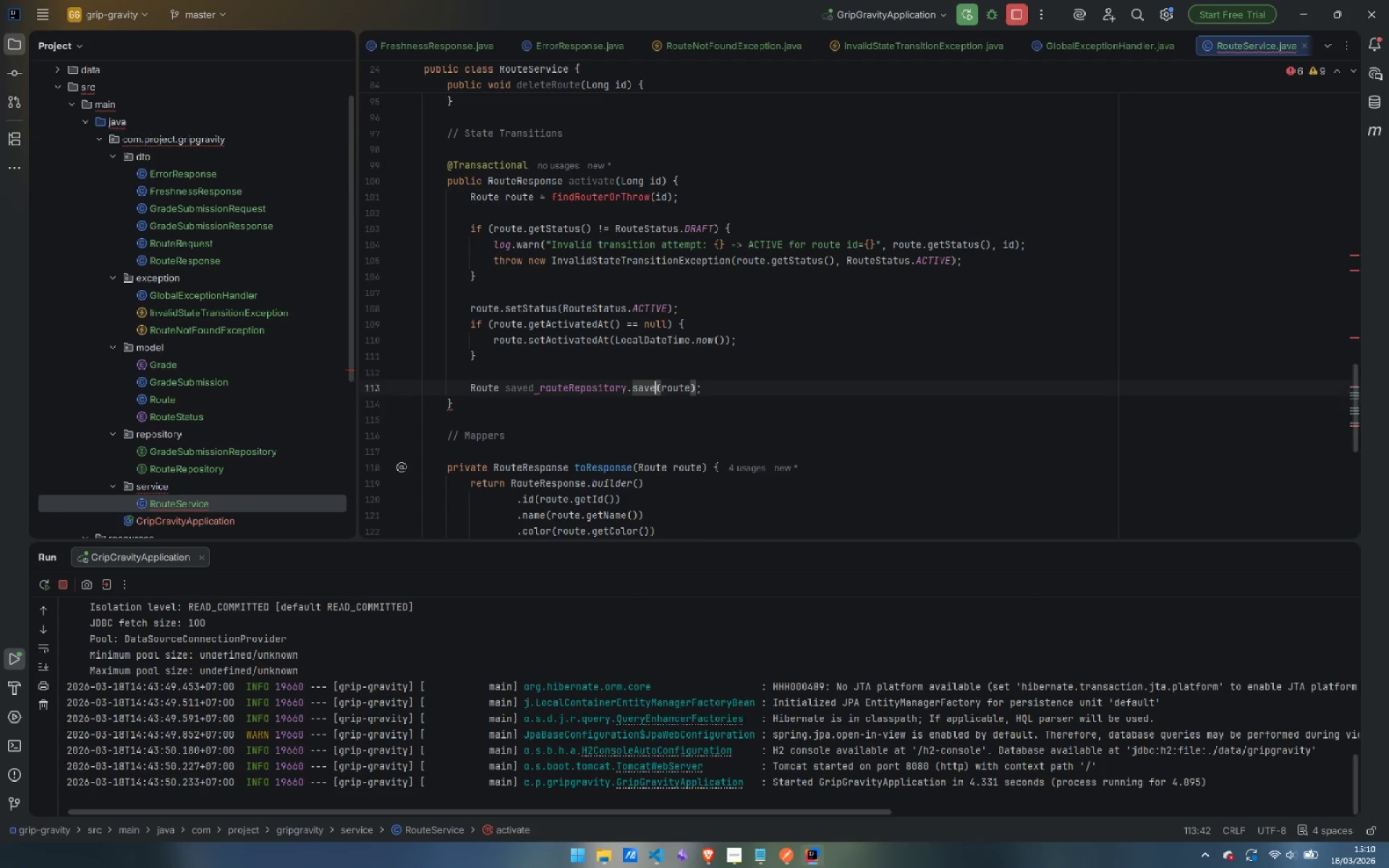 
key(Control+ArrowLeft)
 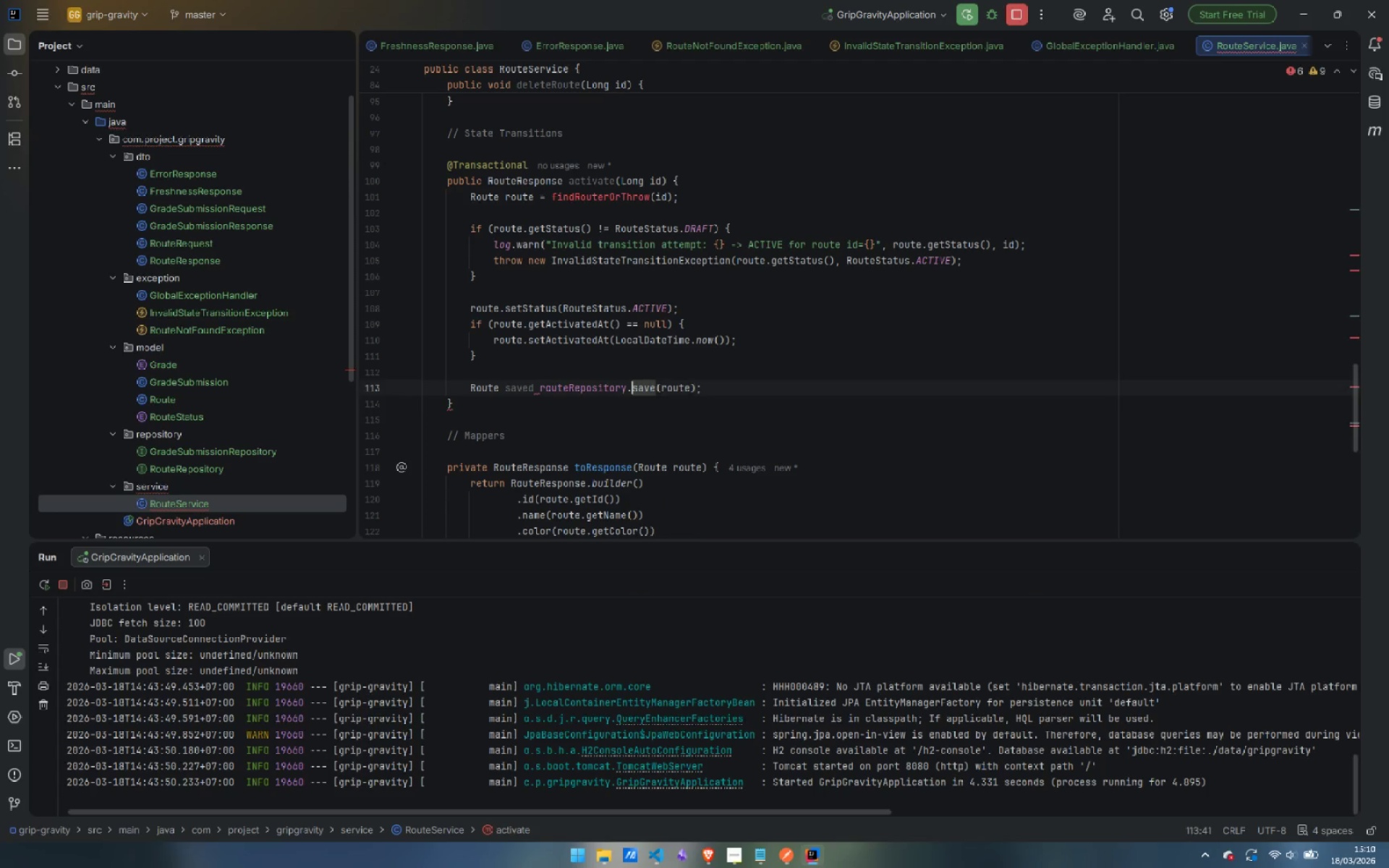 
key(Control+ArrowLeft)
 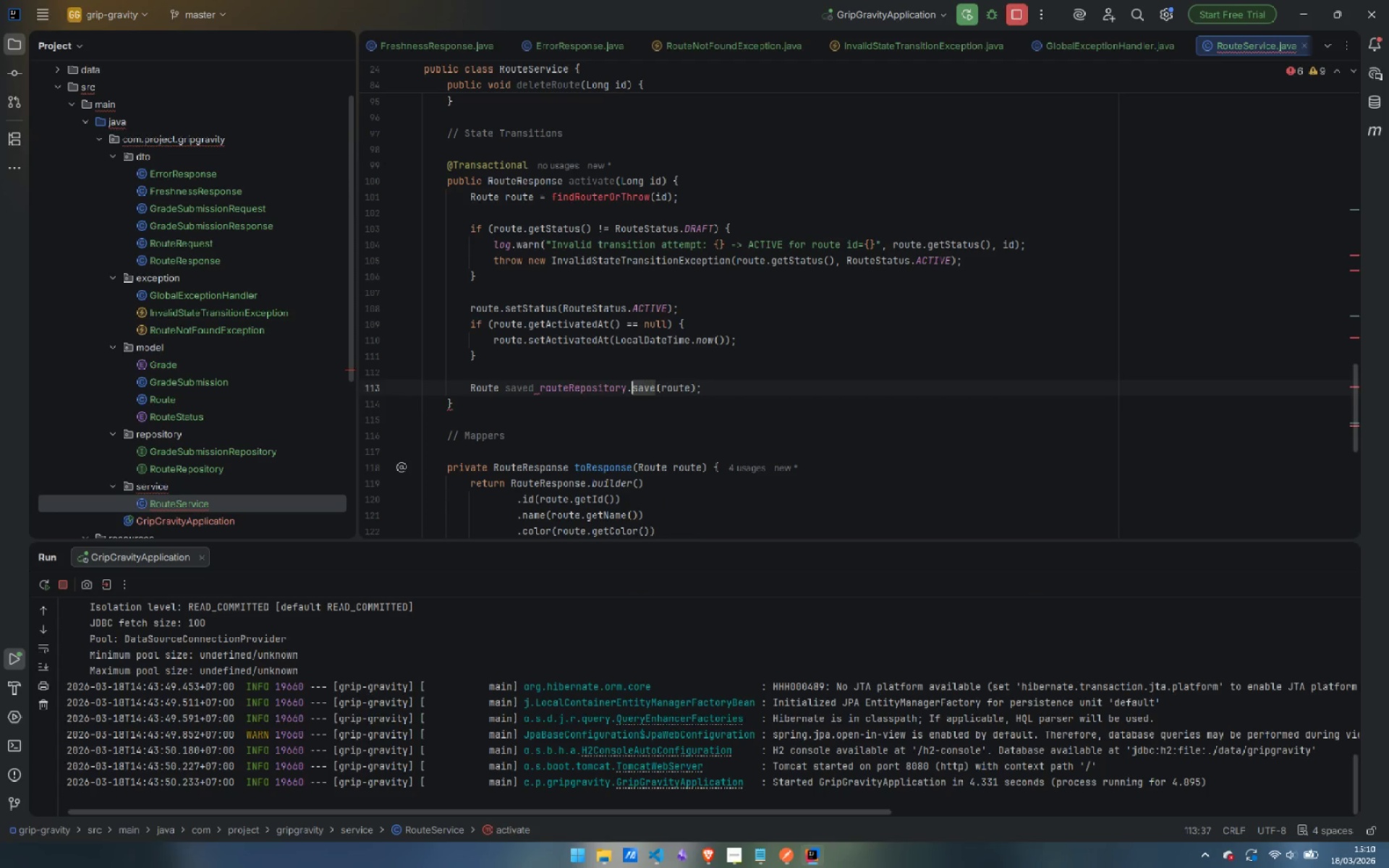 
key(Control+ArrowLeft)
 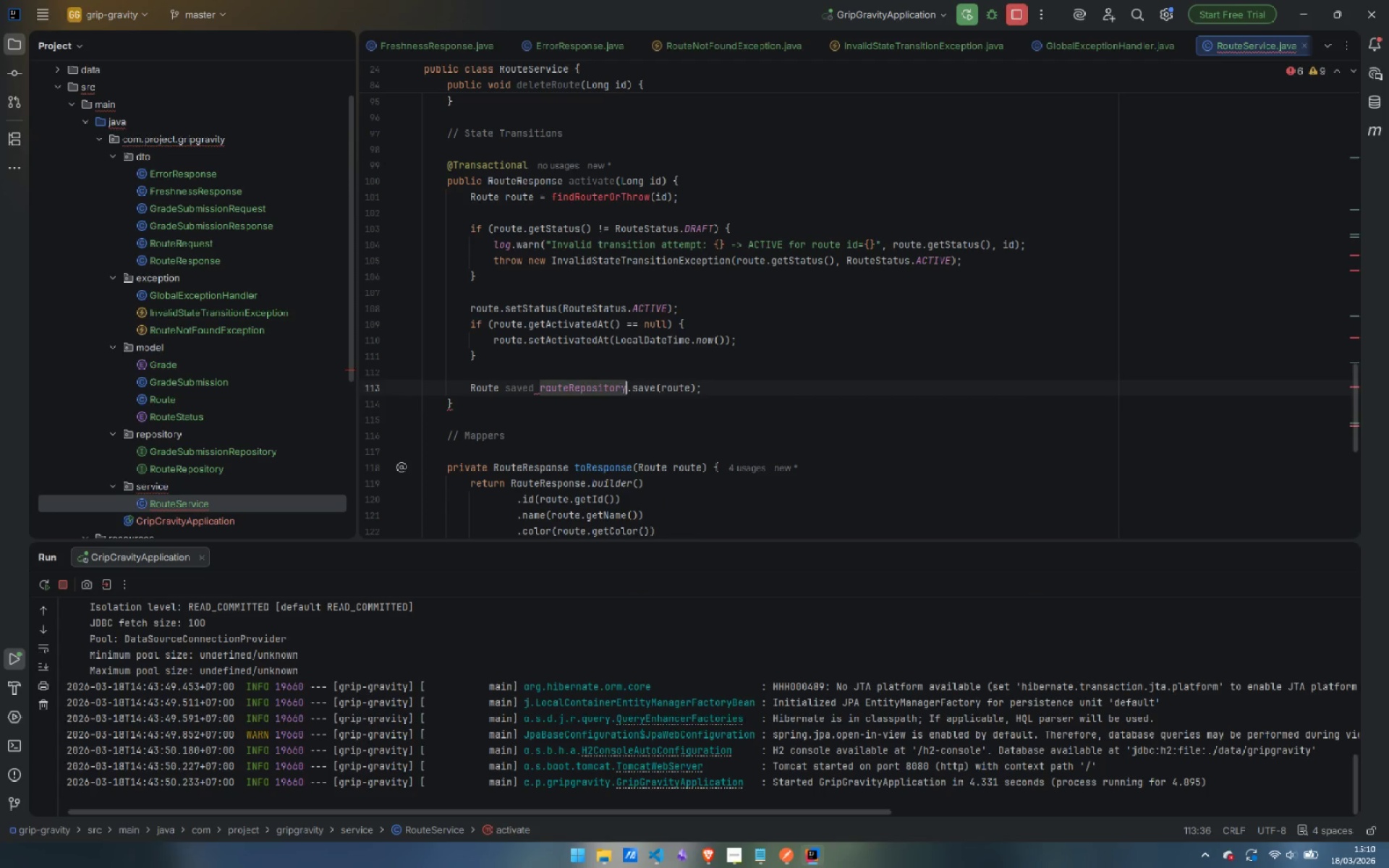 
key(Control+ArrowLeft)
 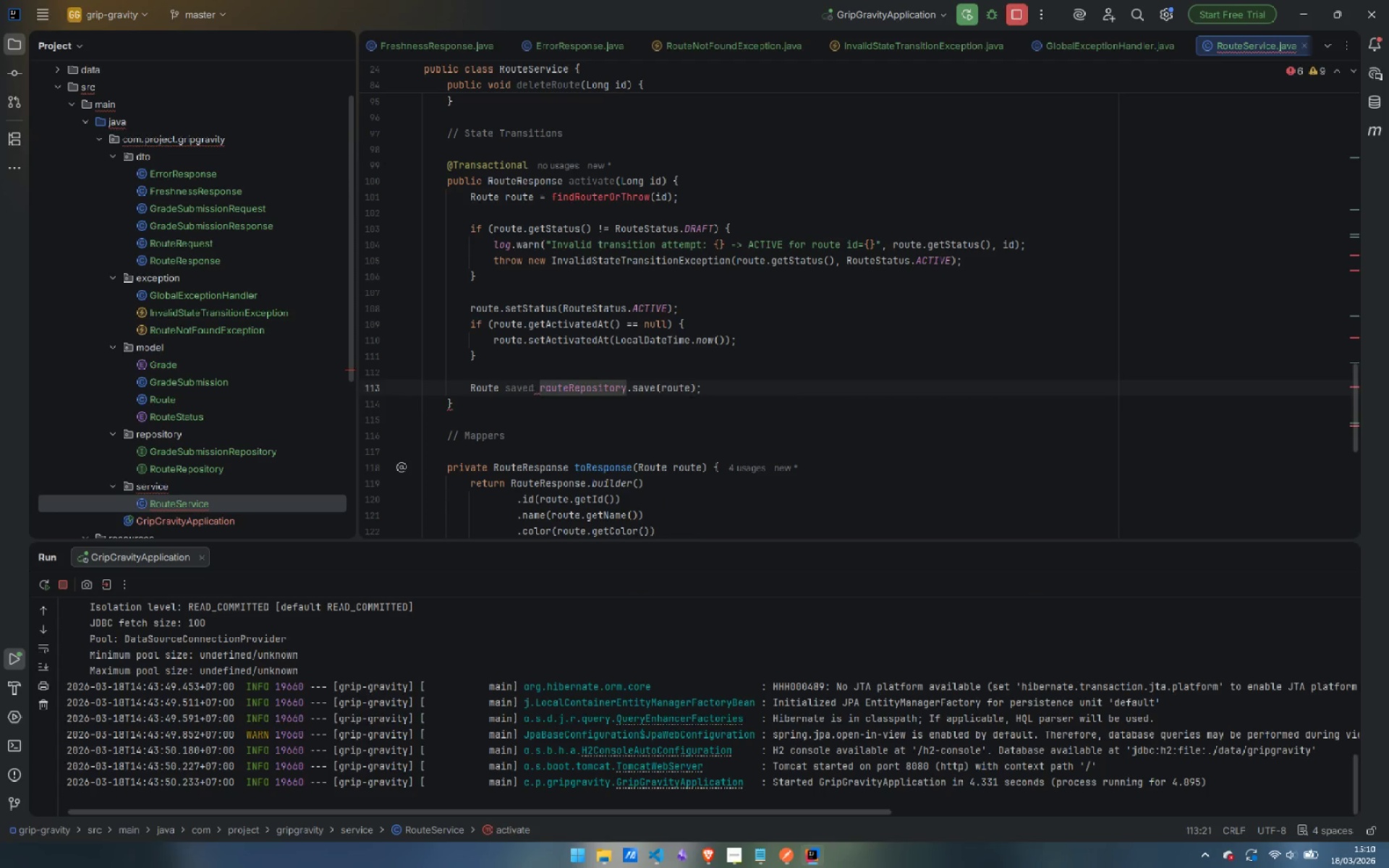 
key(Equal)
 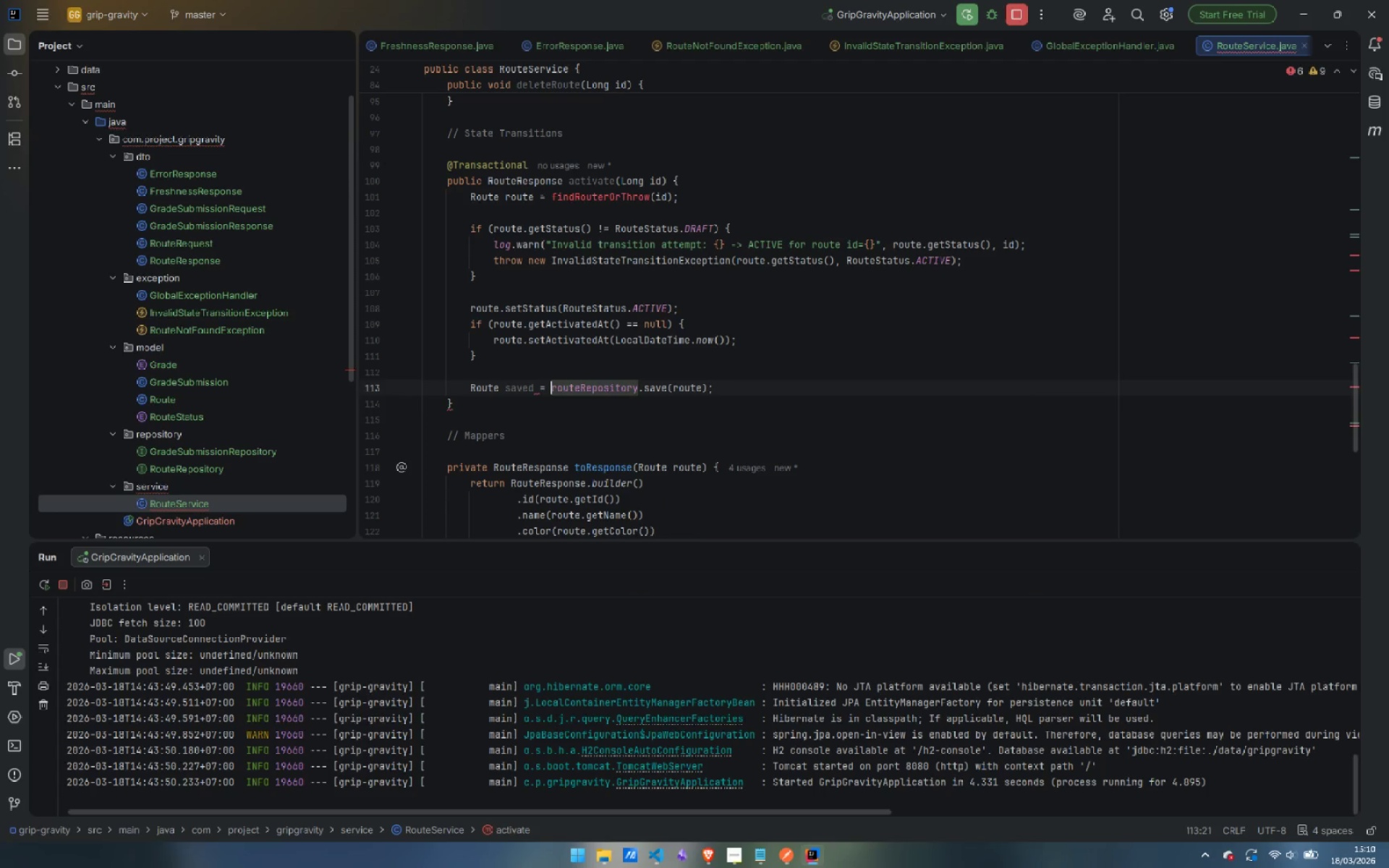 
key(Space)
 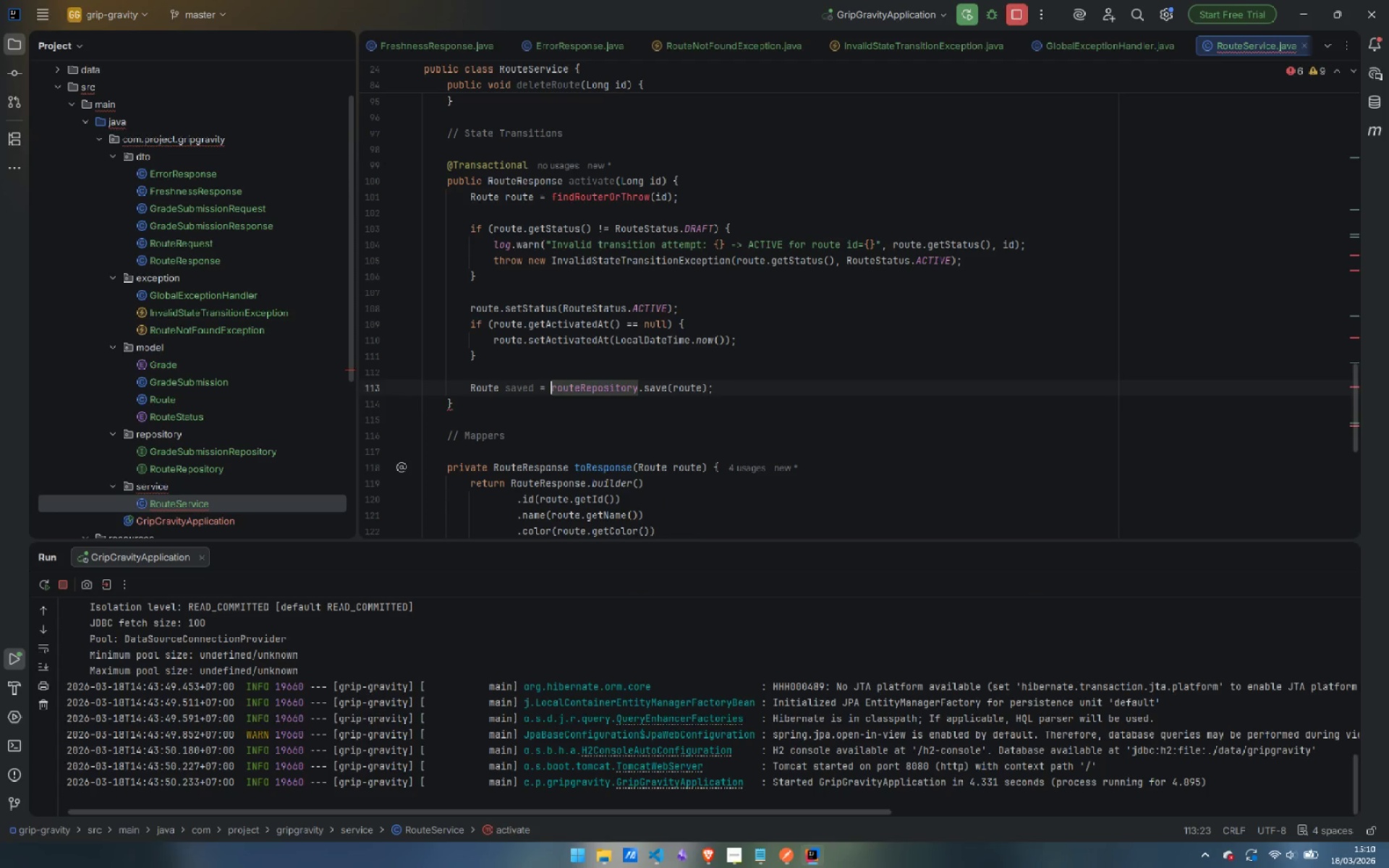 
key(Control+ArrowRight)
 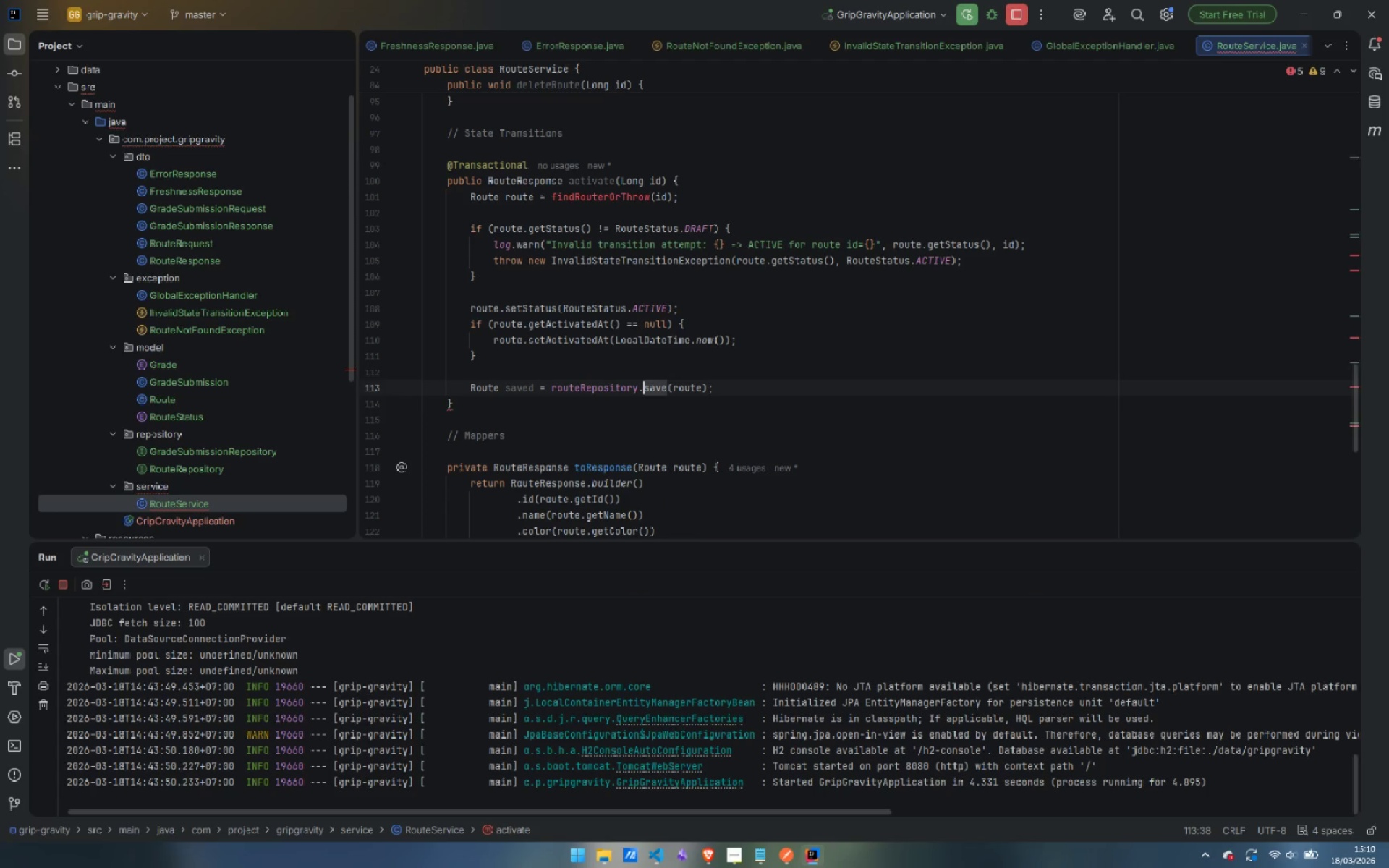 
key(Control+ArrowRight)
 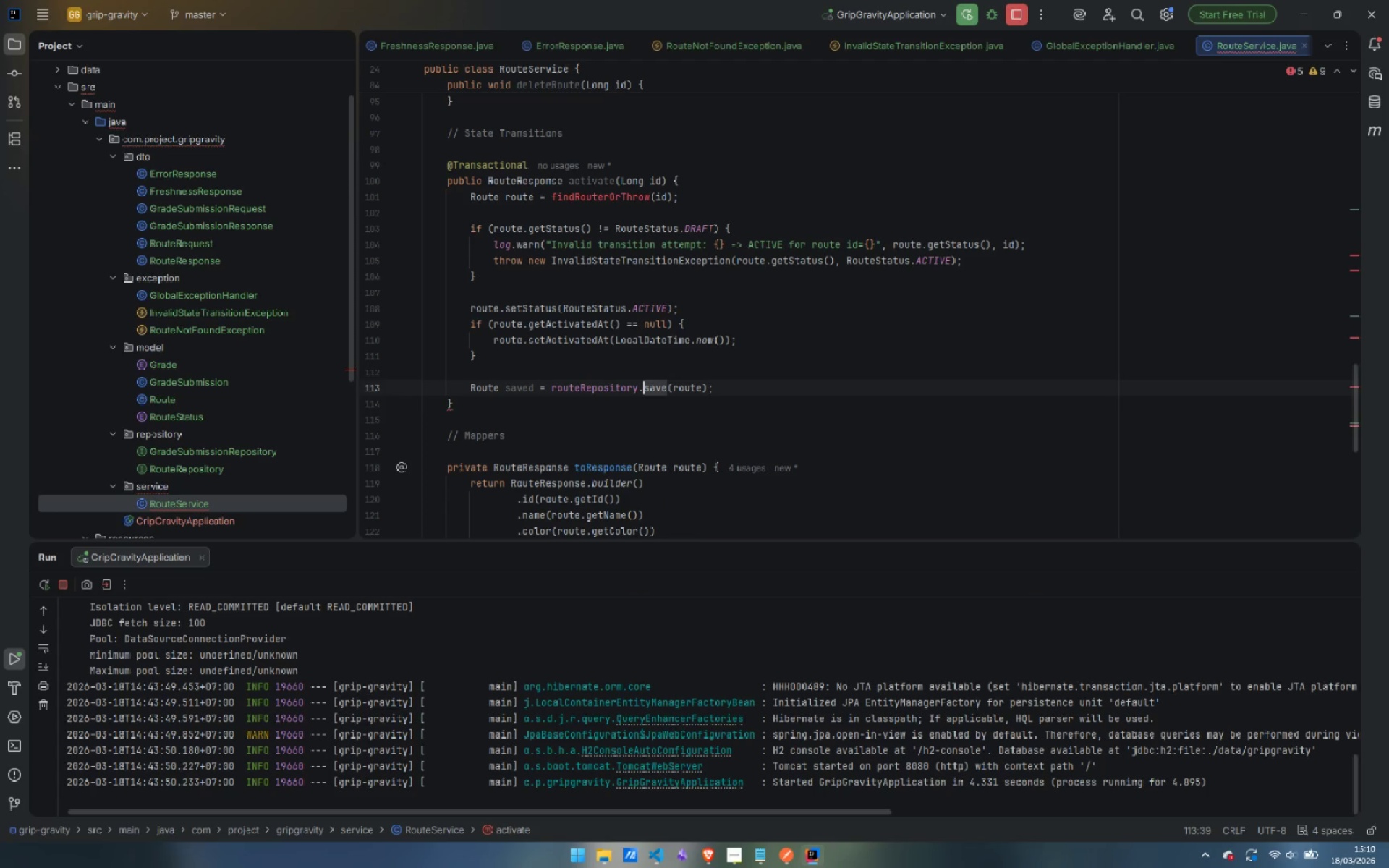 
key(Control+ArrowRight)
 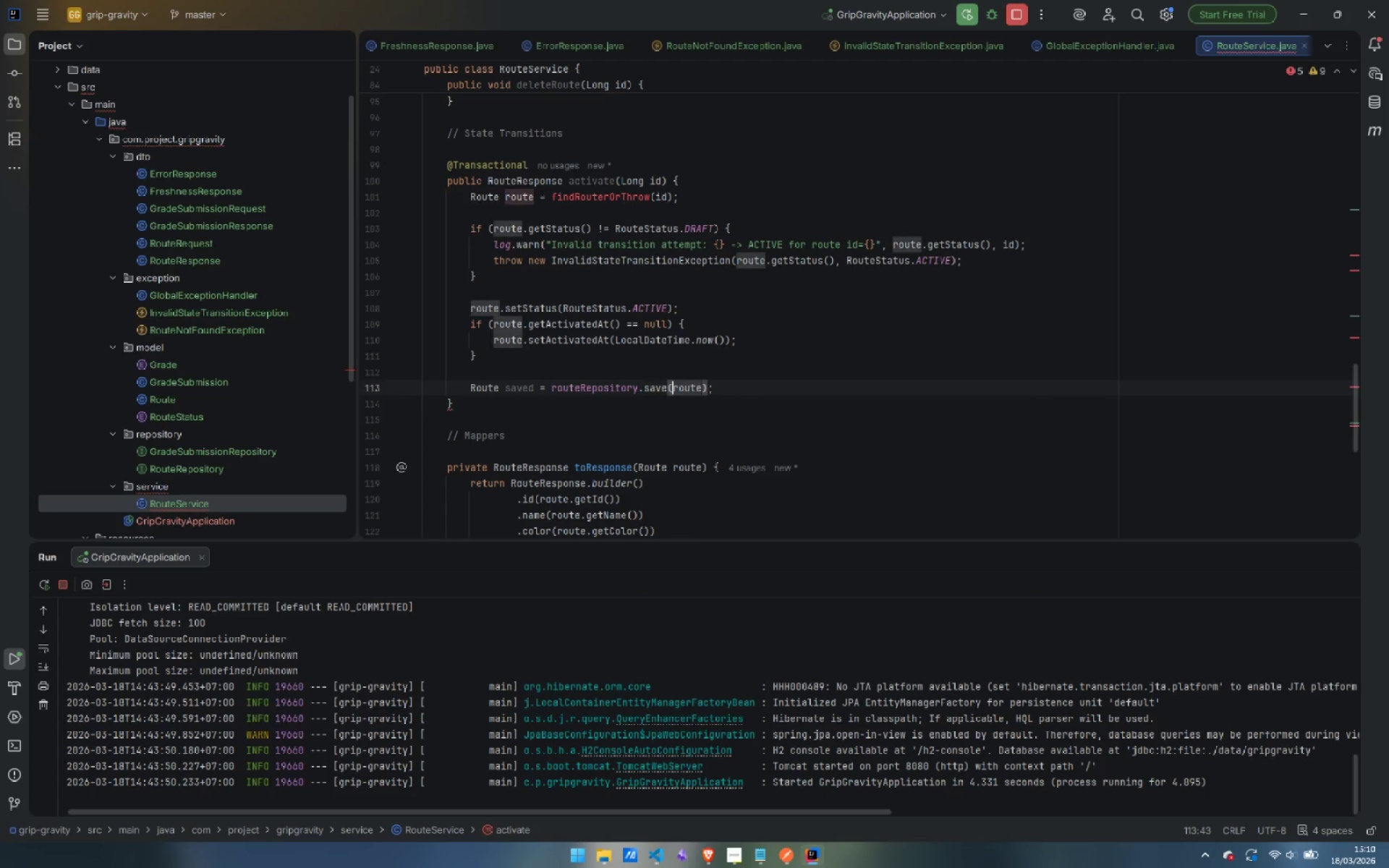 
key(Control+ArrowRight)
 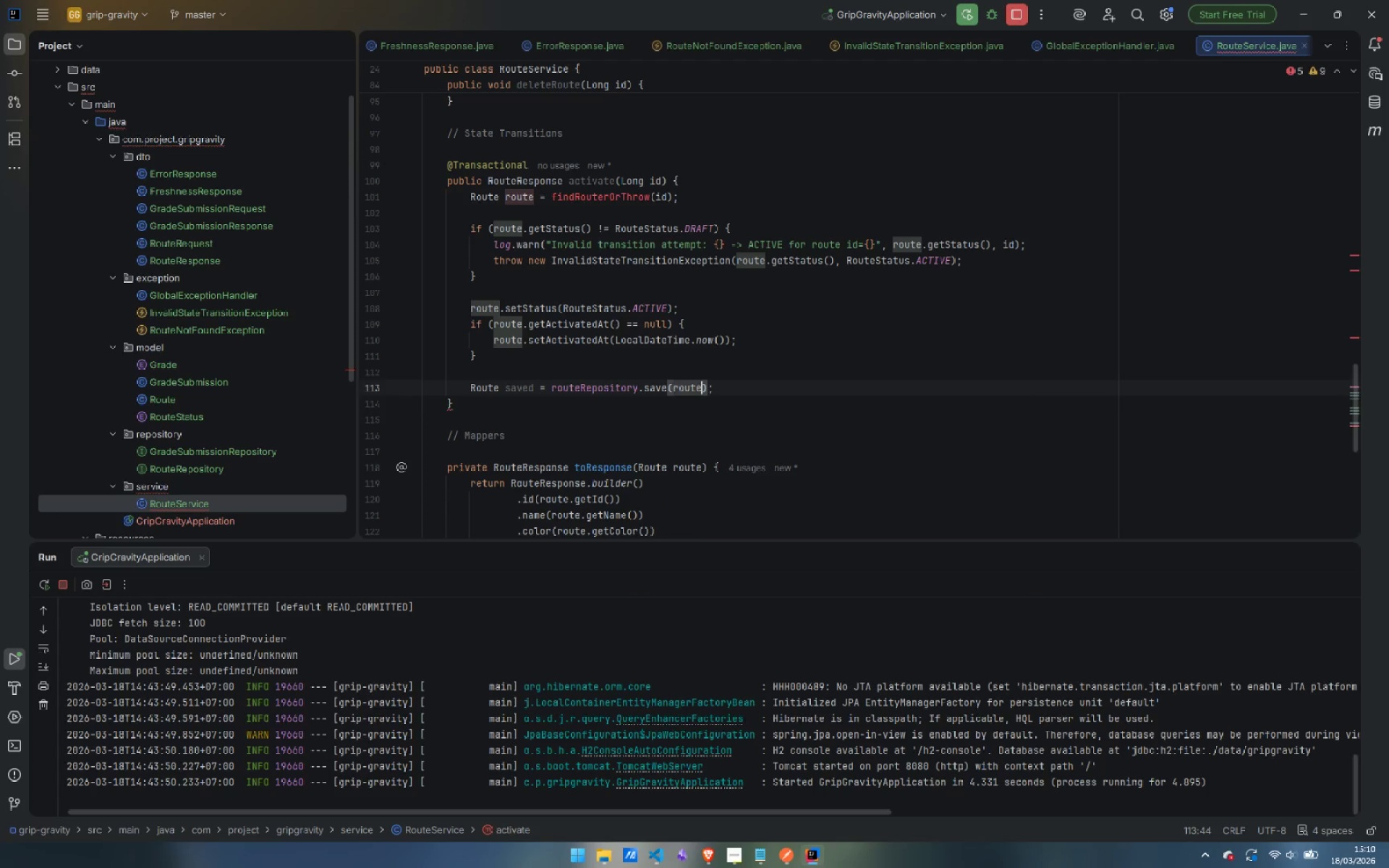 
key(Control+ArrowRight)
 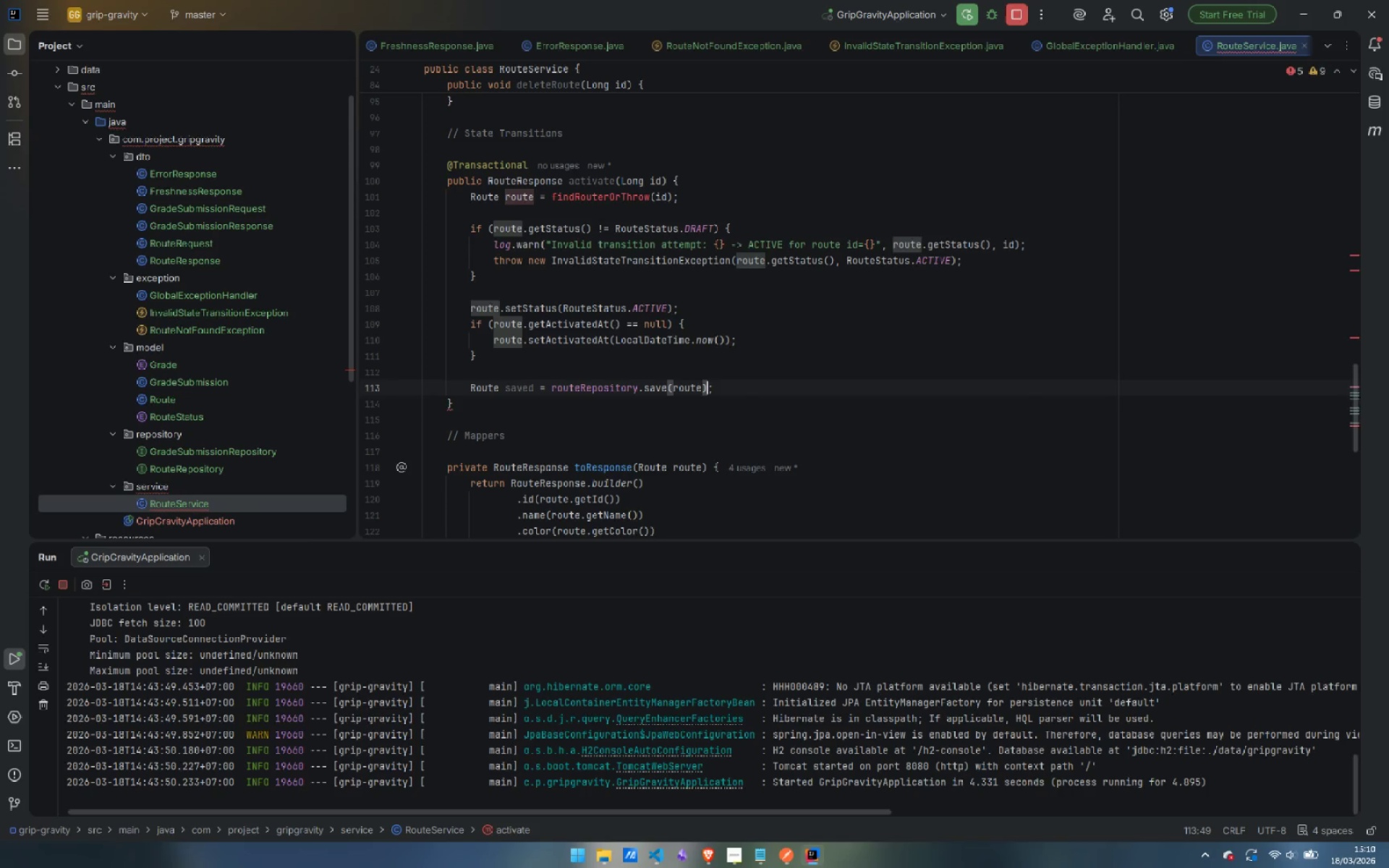 
key(ArrowRight)
 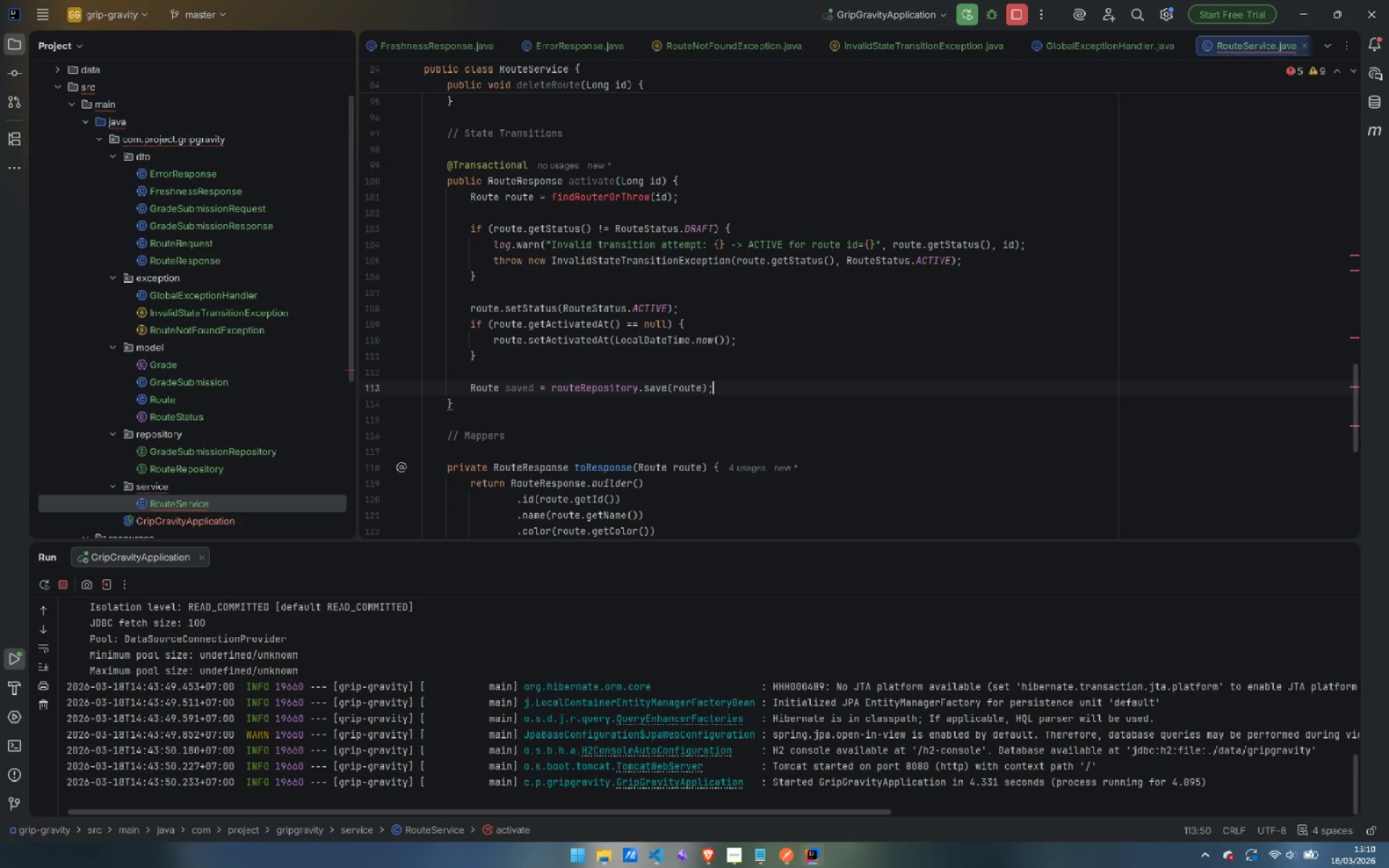 
key(ArrowRight)
 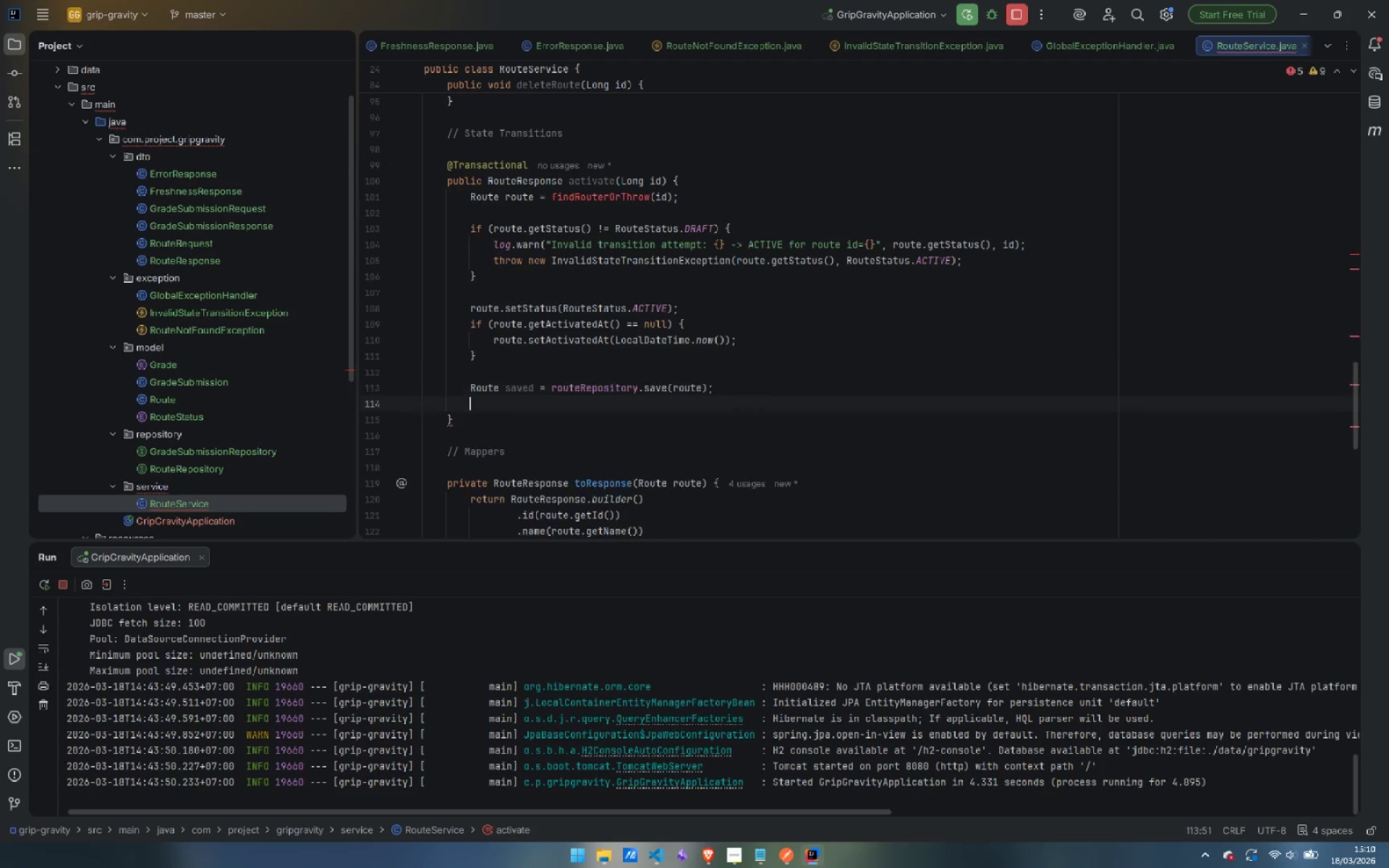 
key(Enter)
 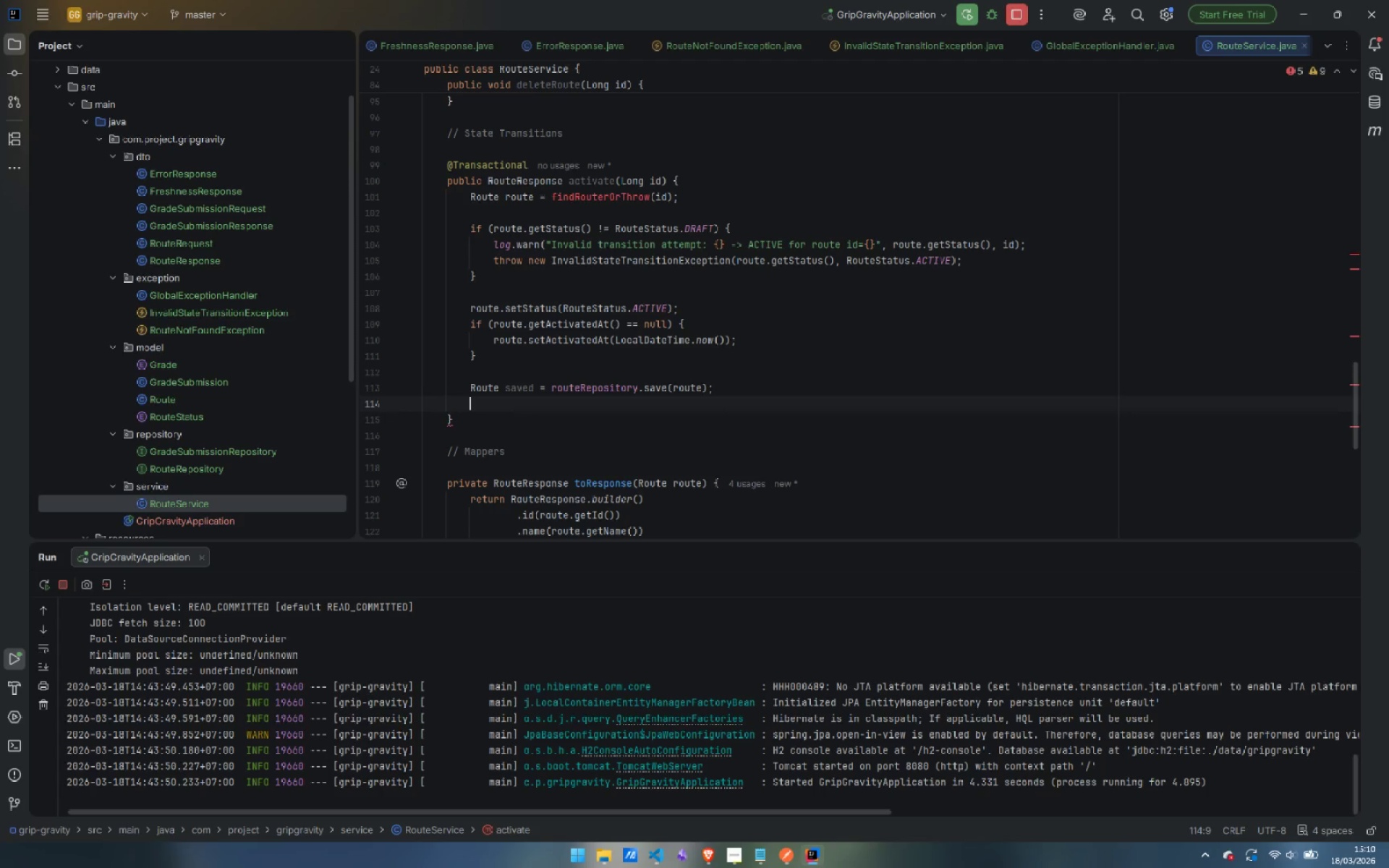 
type(log.in)
 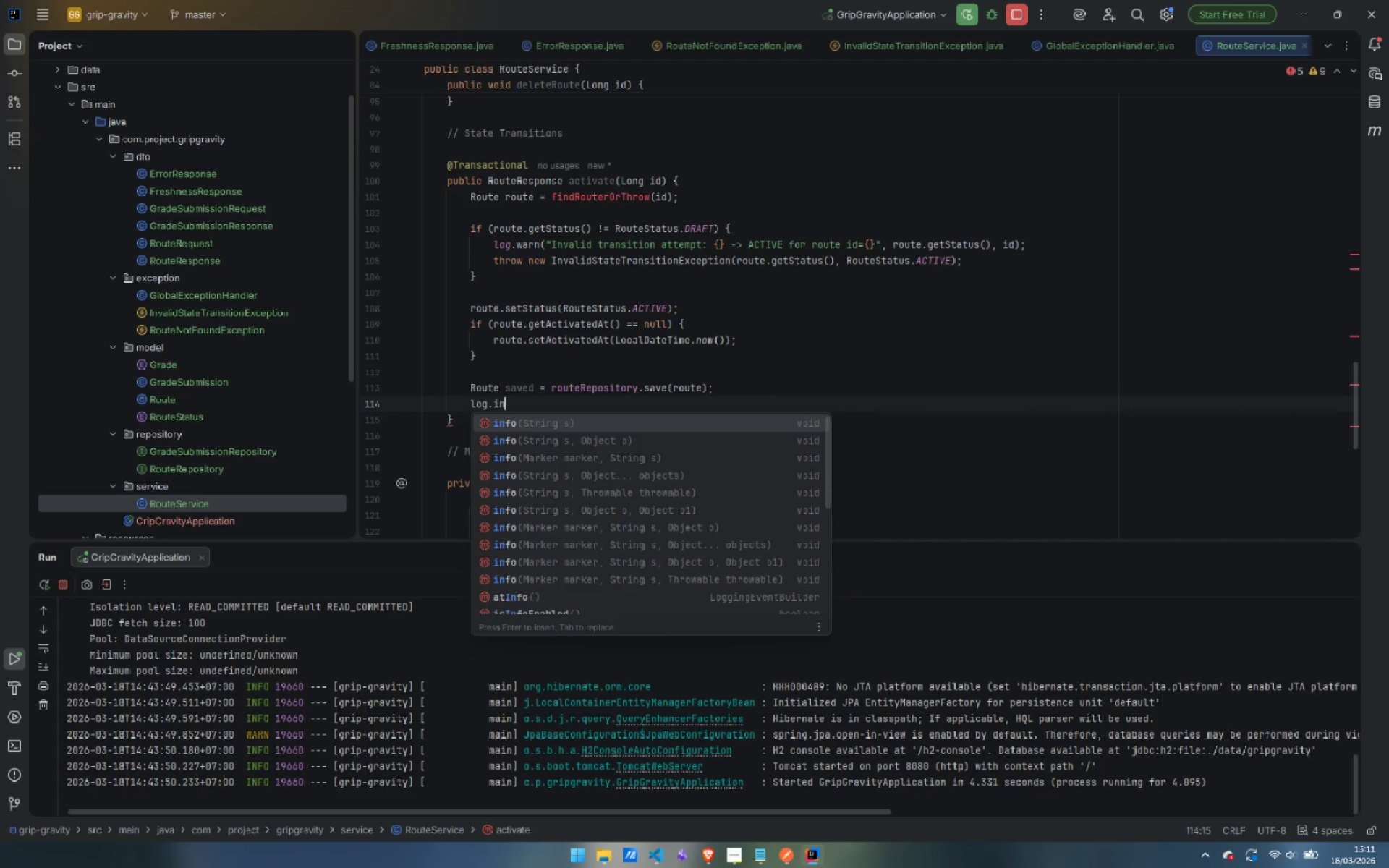 
key(Enter)
 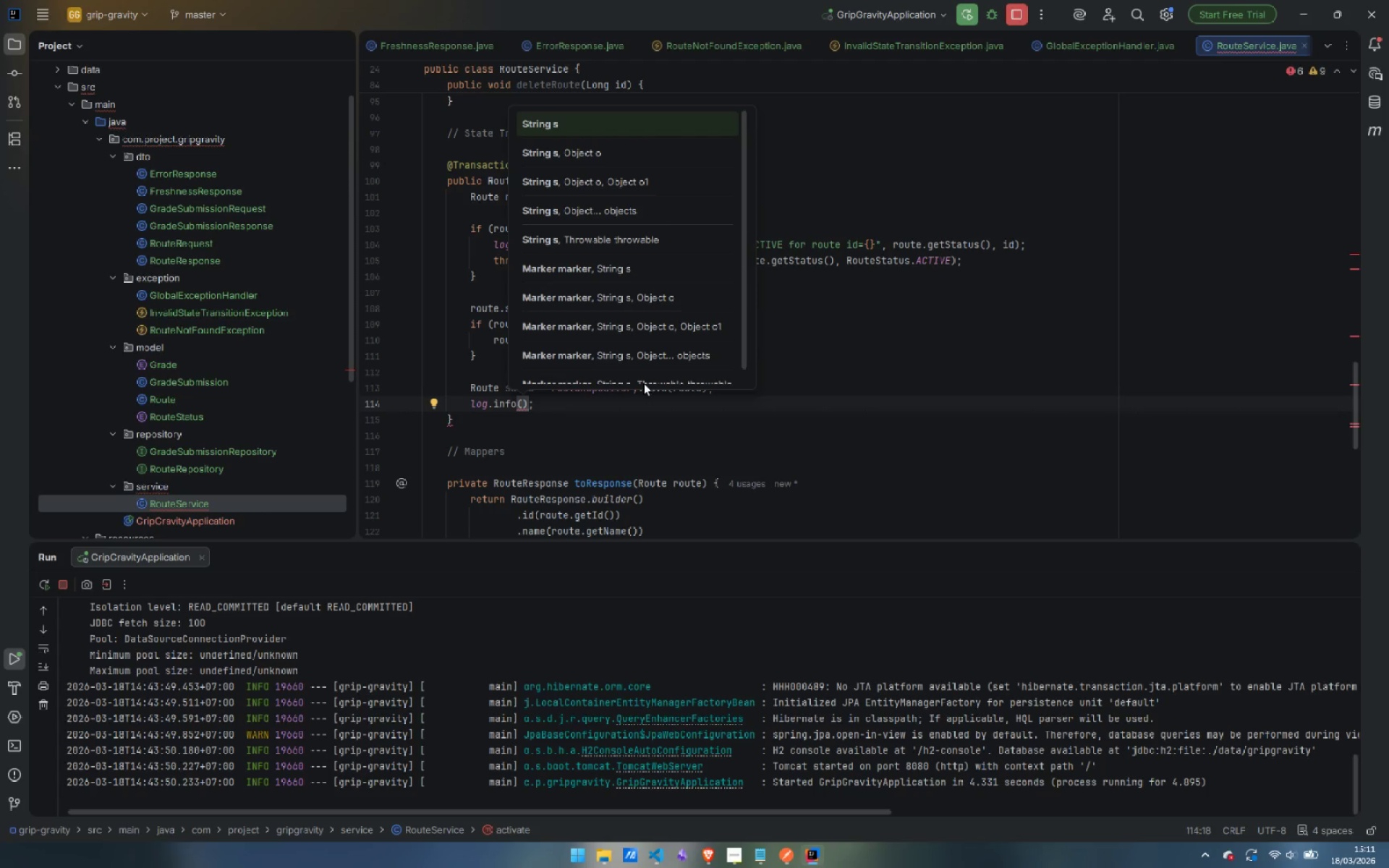 
type("Route activated: id={}, activatedAt={})
 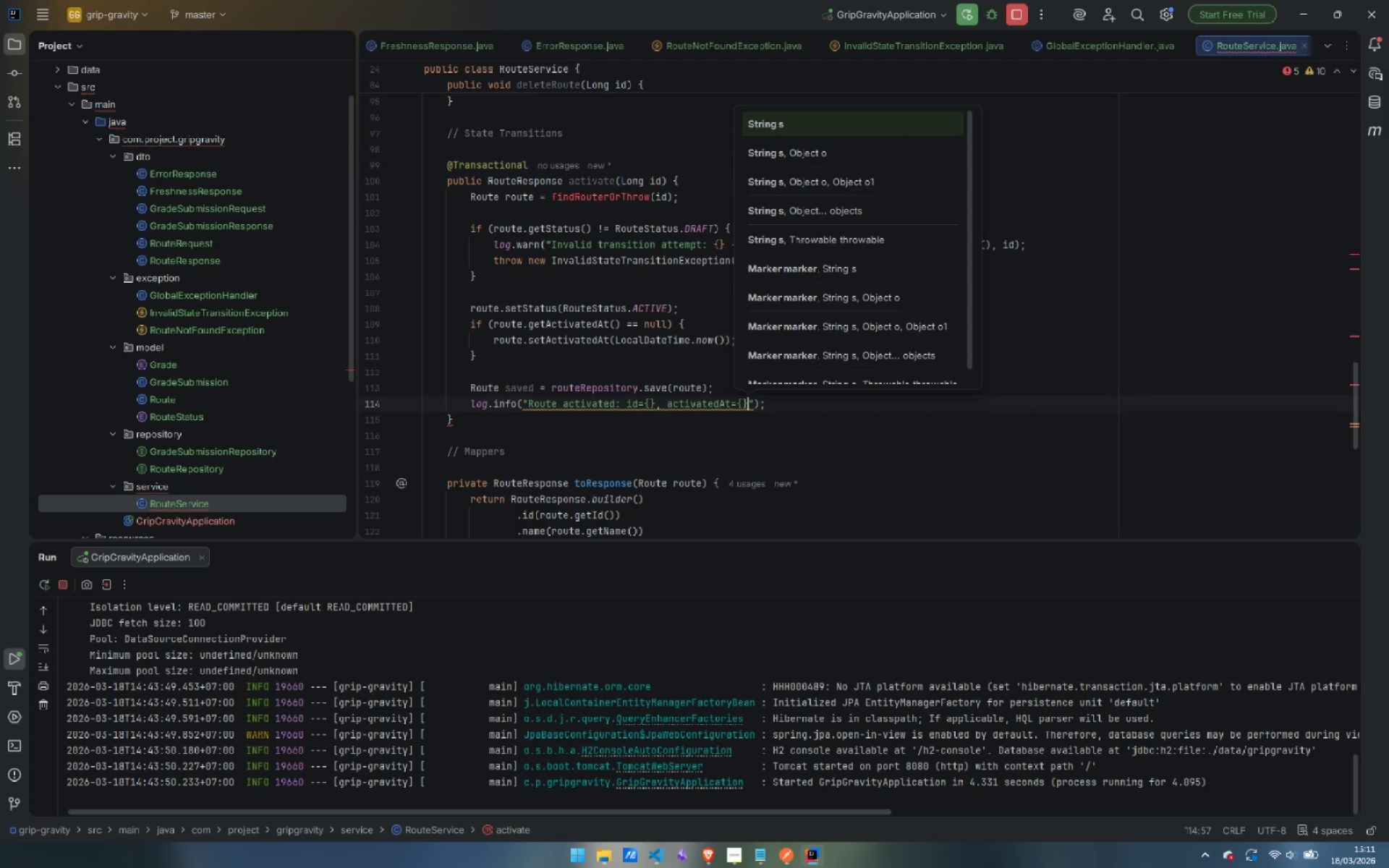 
key(ArrowRight)
 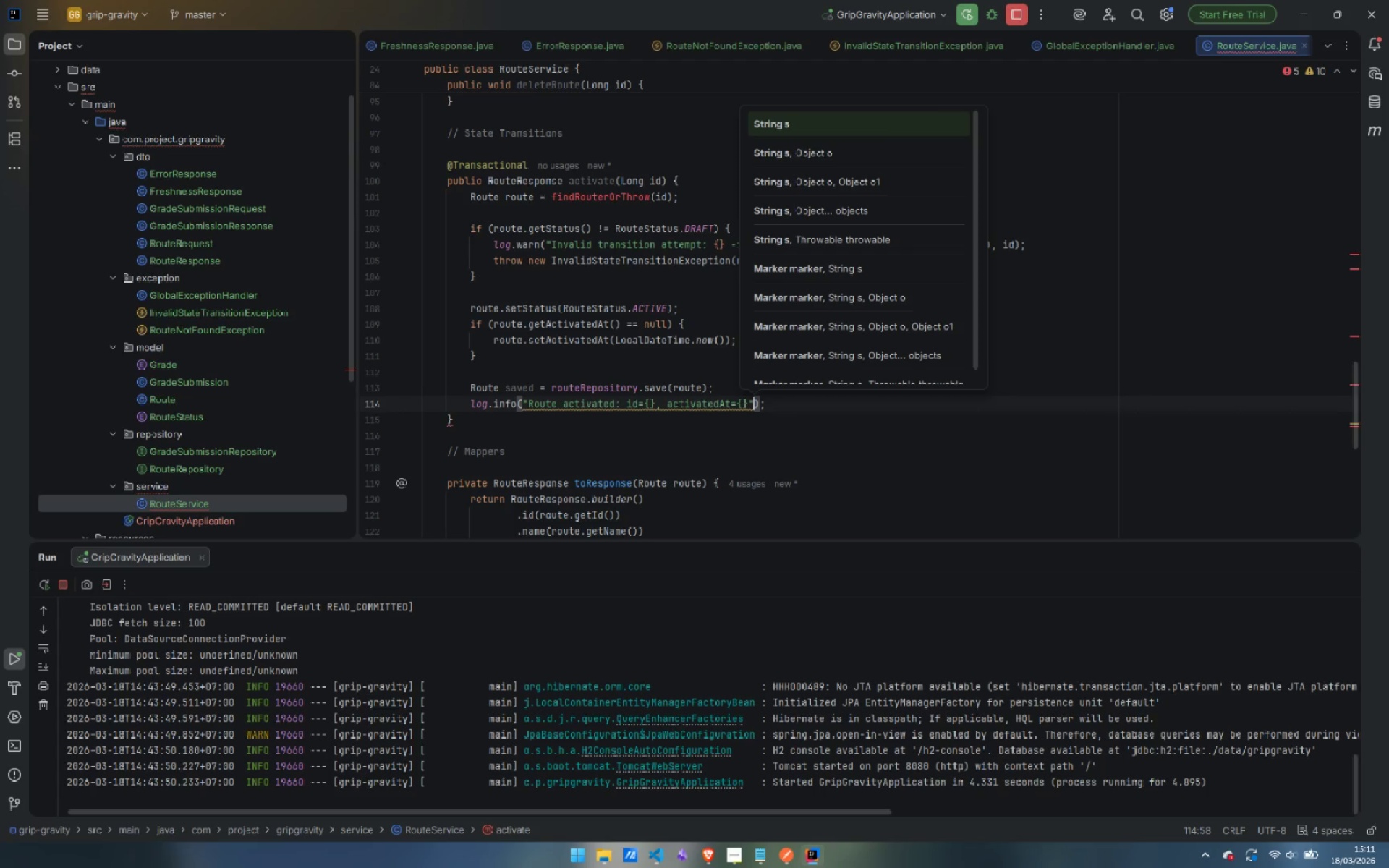 
type(, save)
 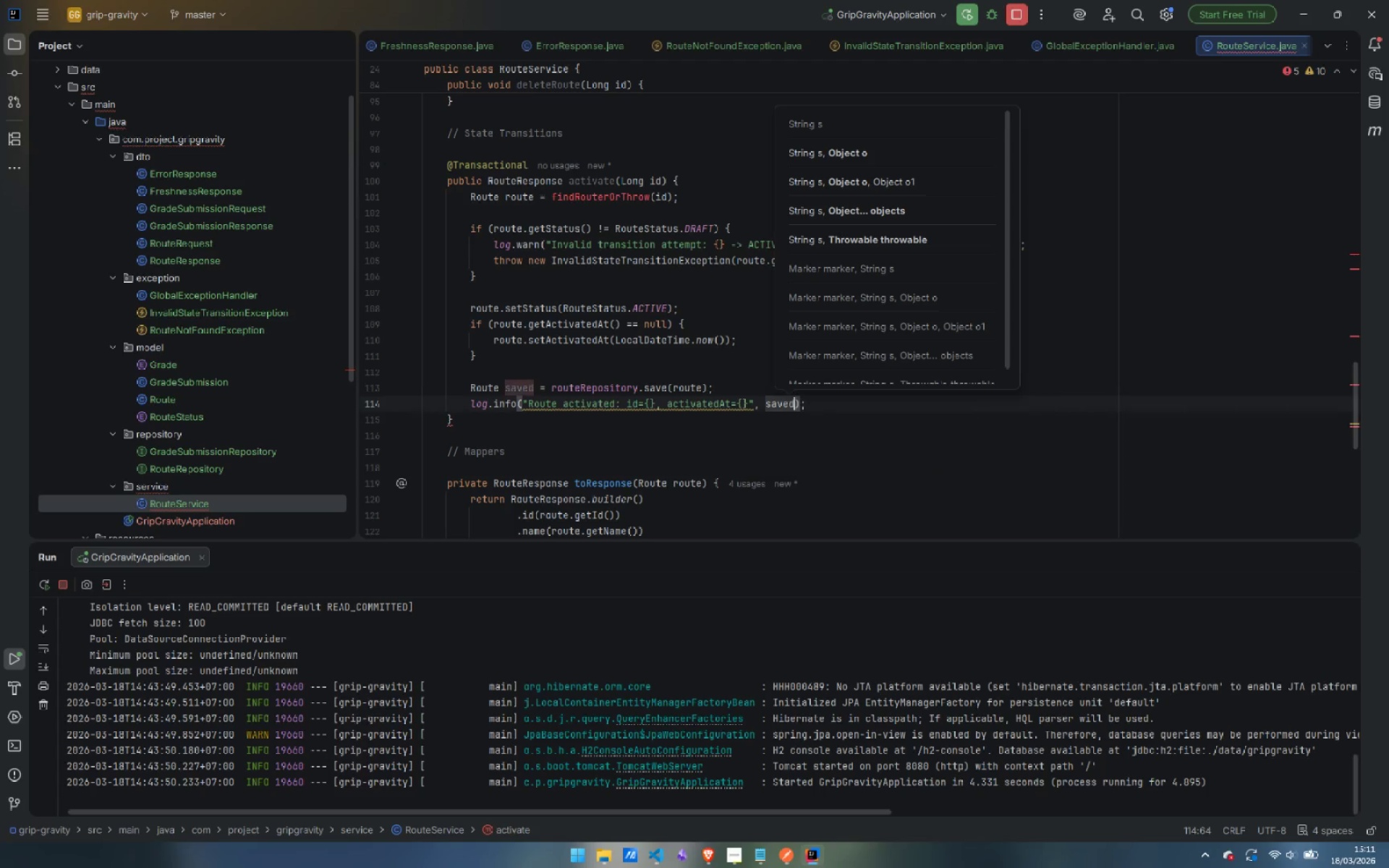 
key(Enter)
 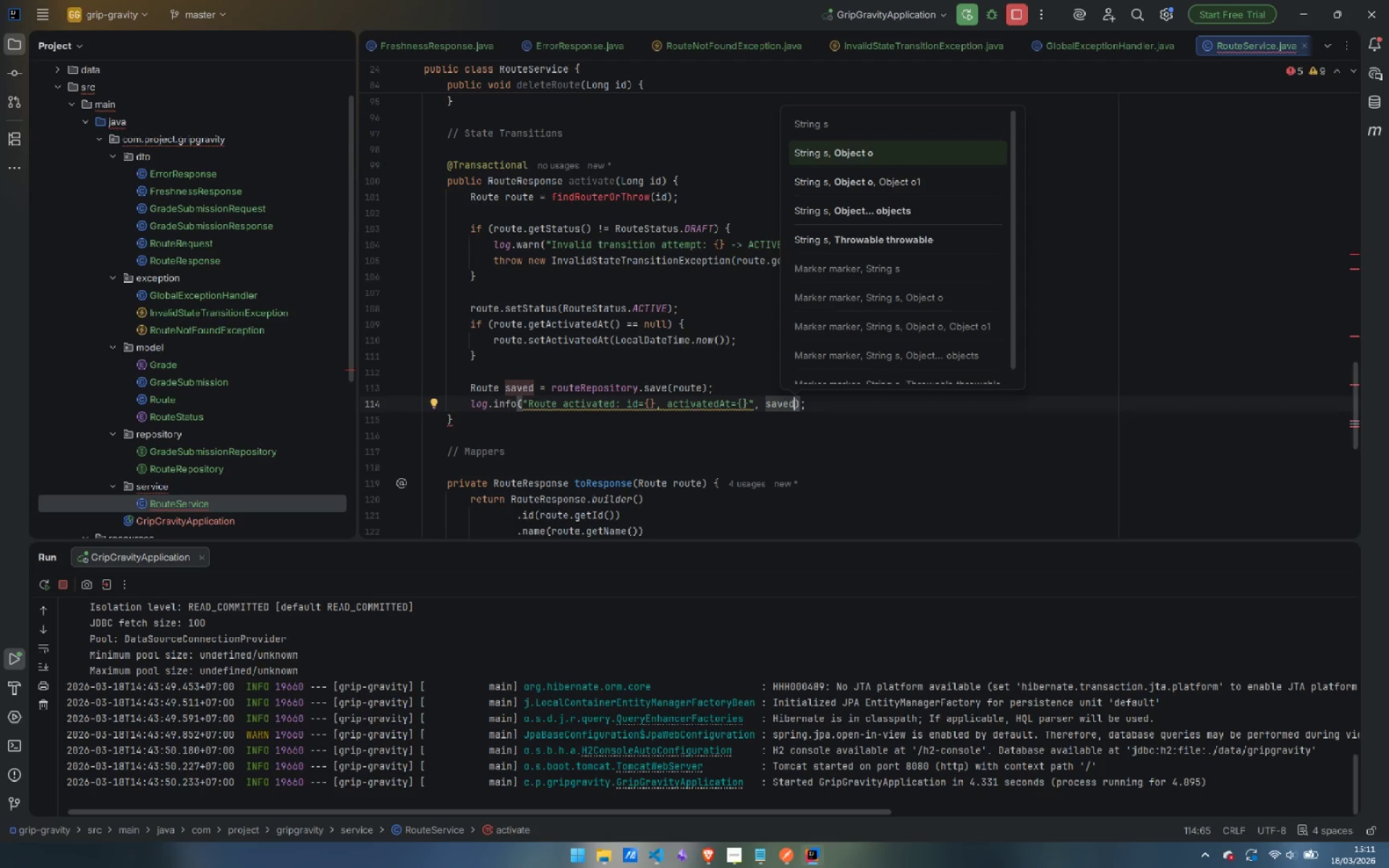 
type(.get)
 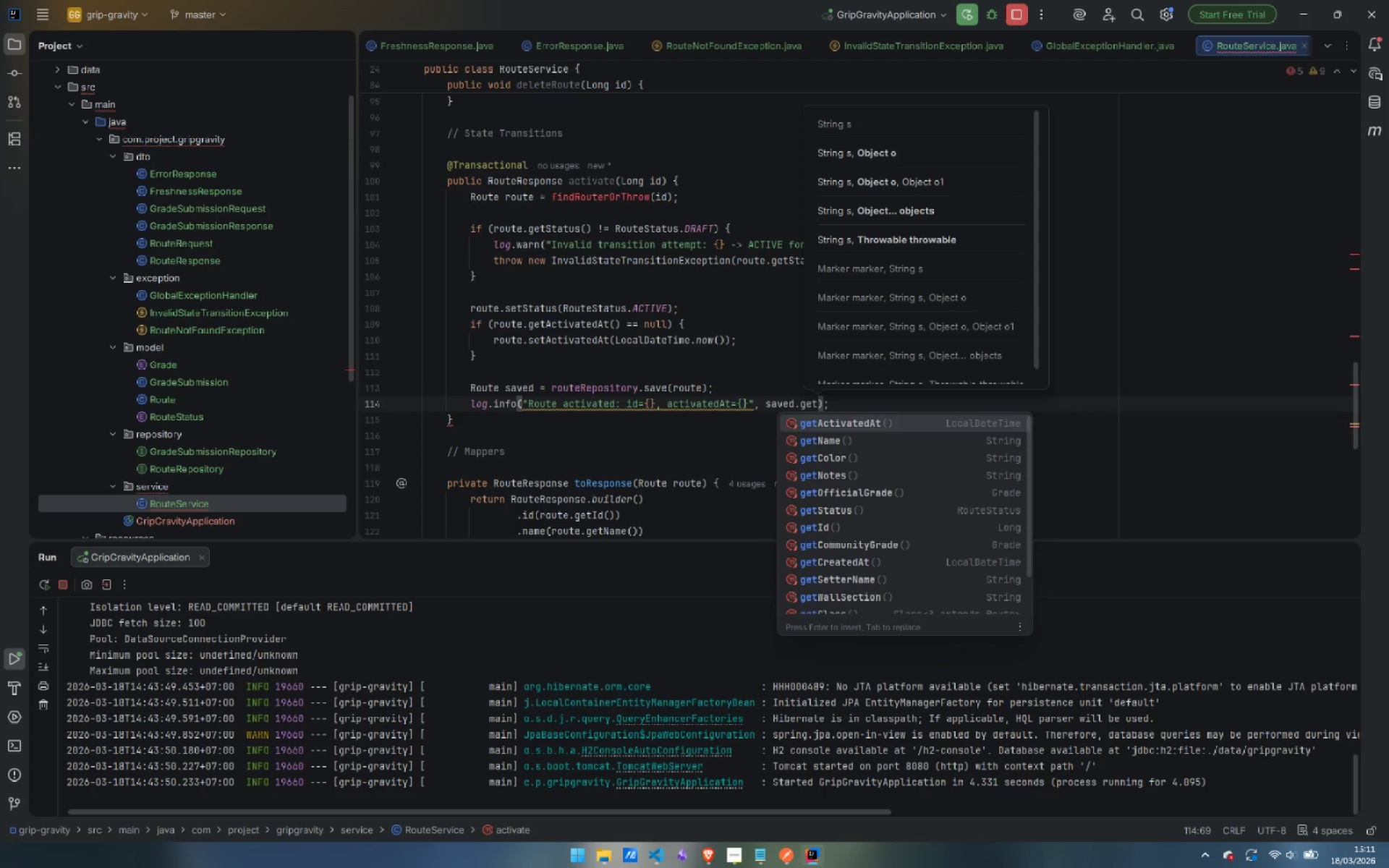 
key(ArrowDown)
 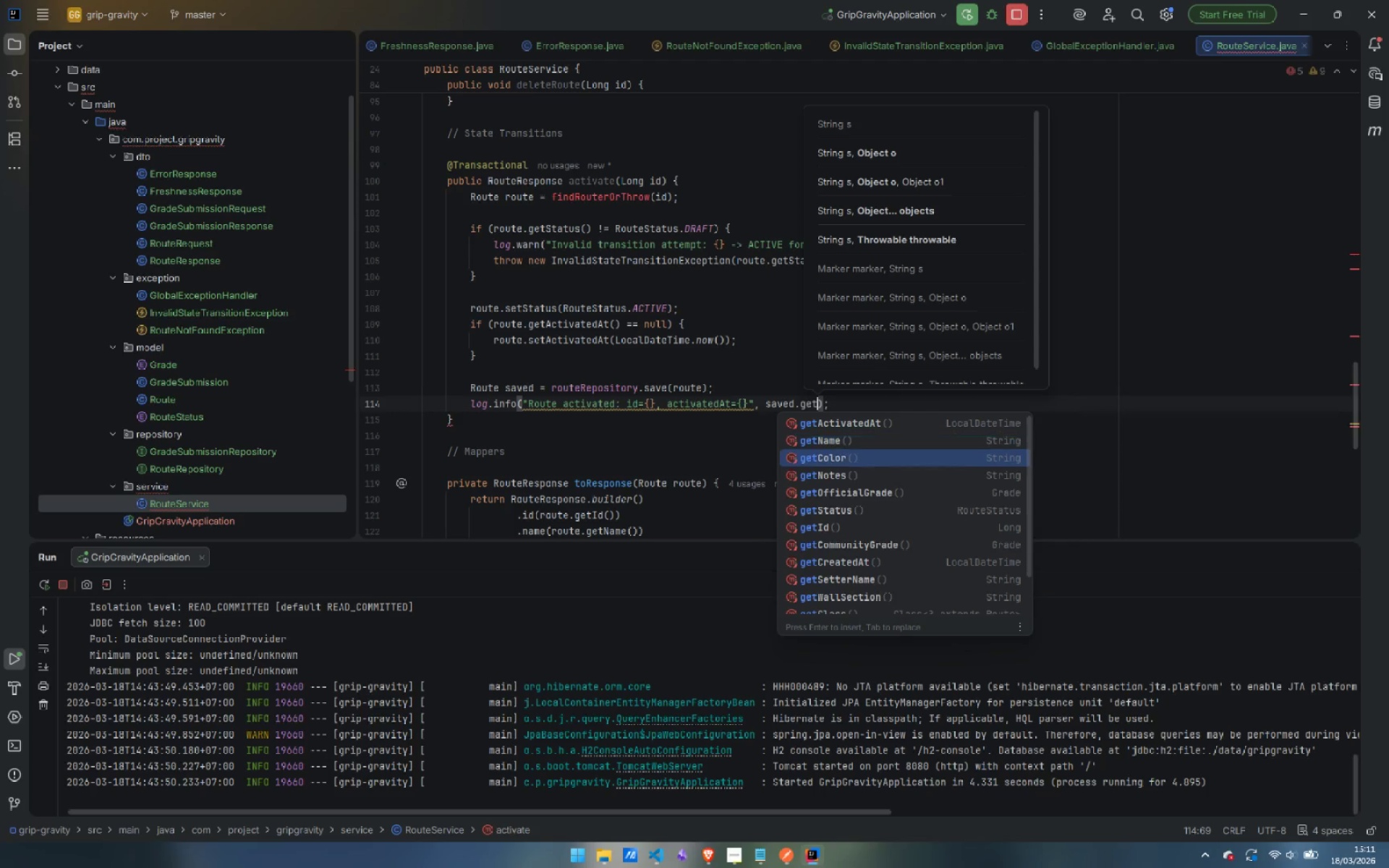 
key(ArrowDown)
 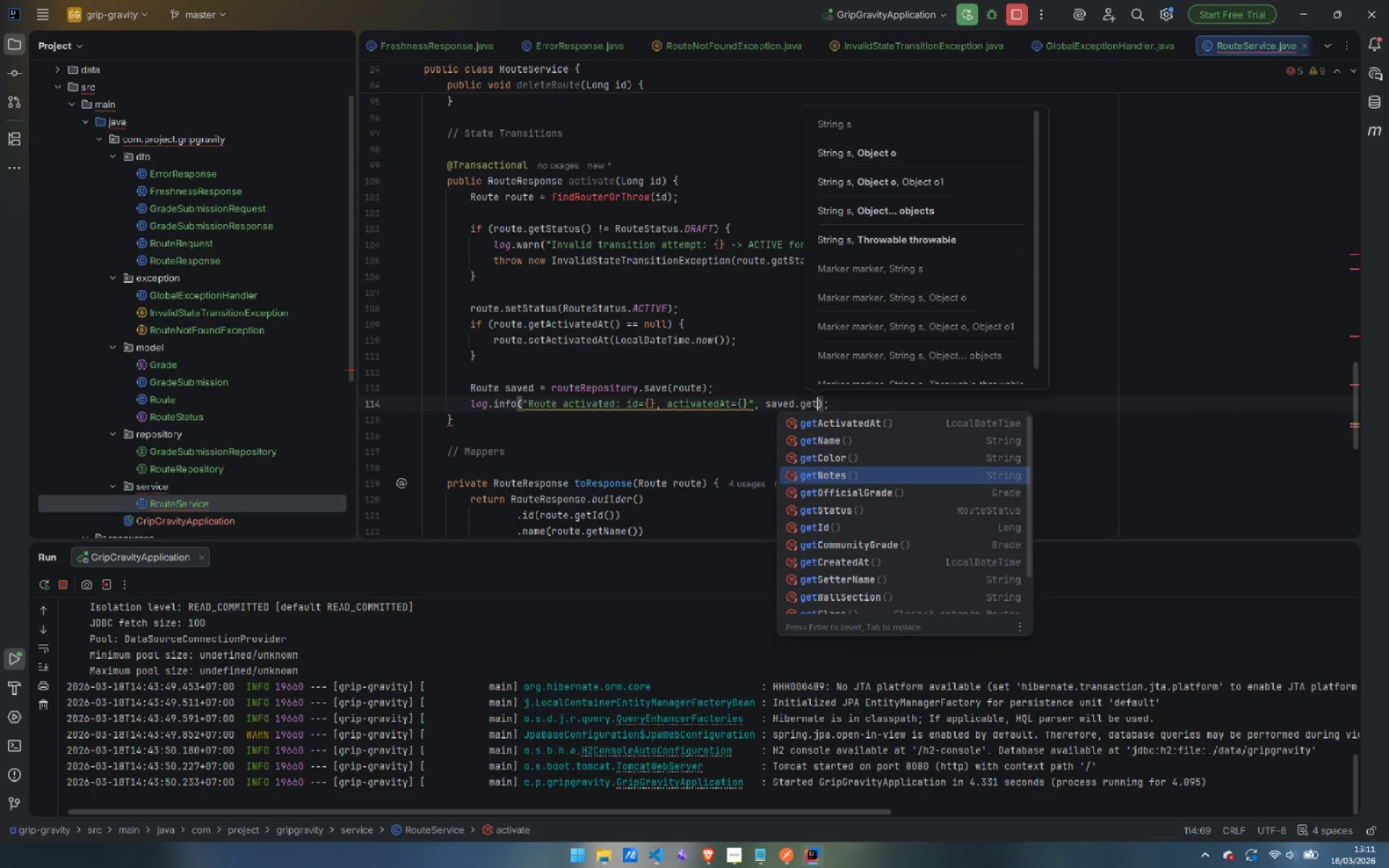 
key(ArrowDown)
 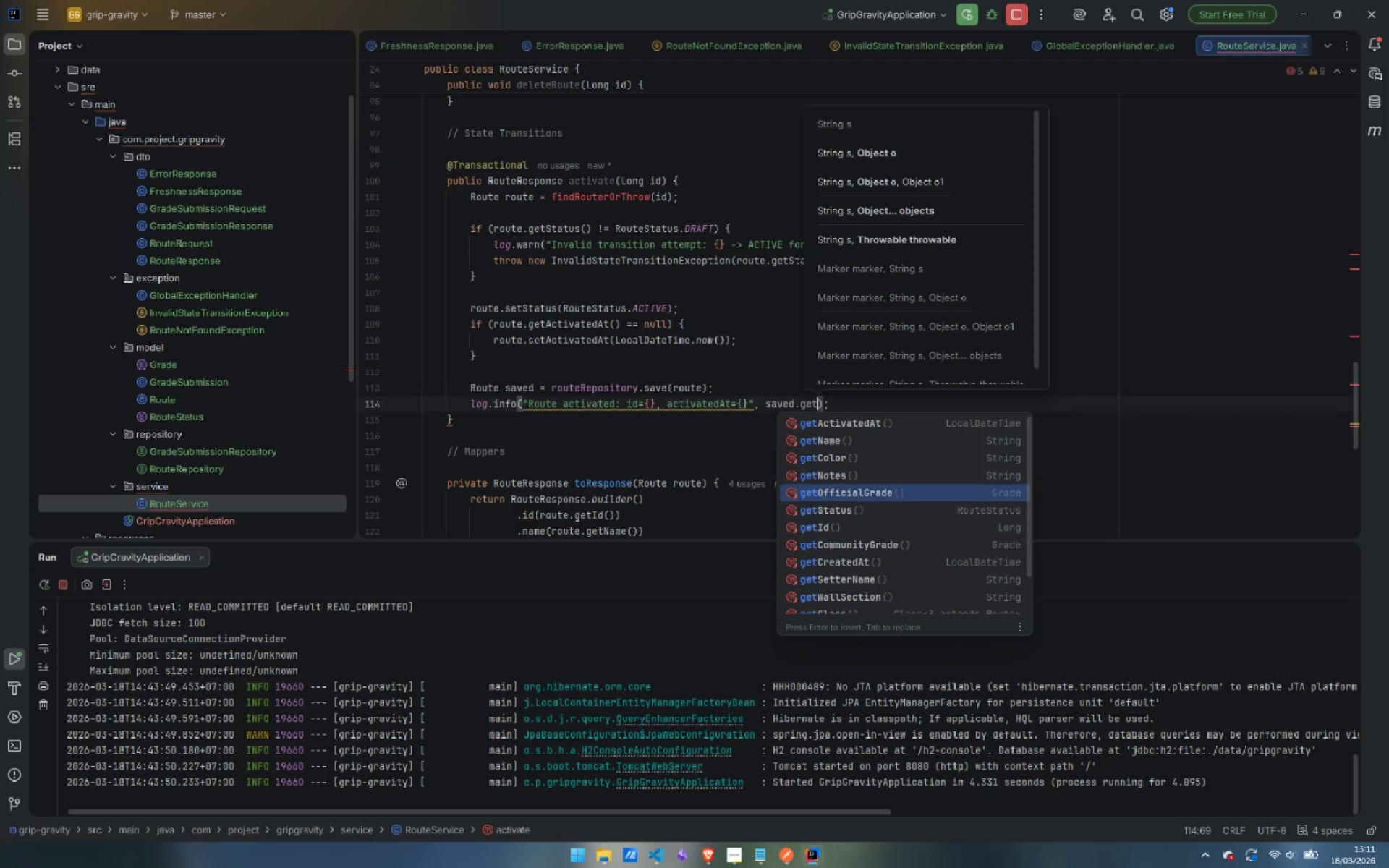 
key(ArrowDown)
 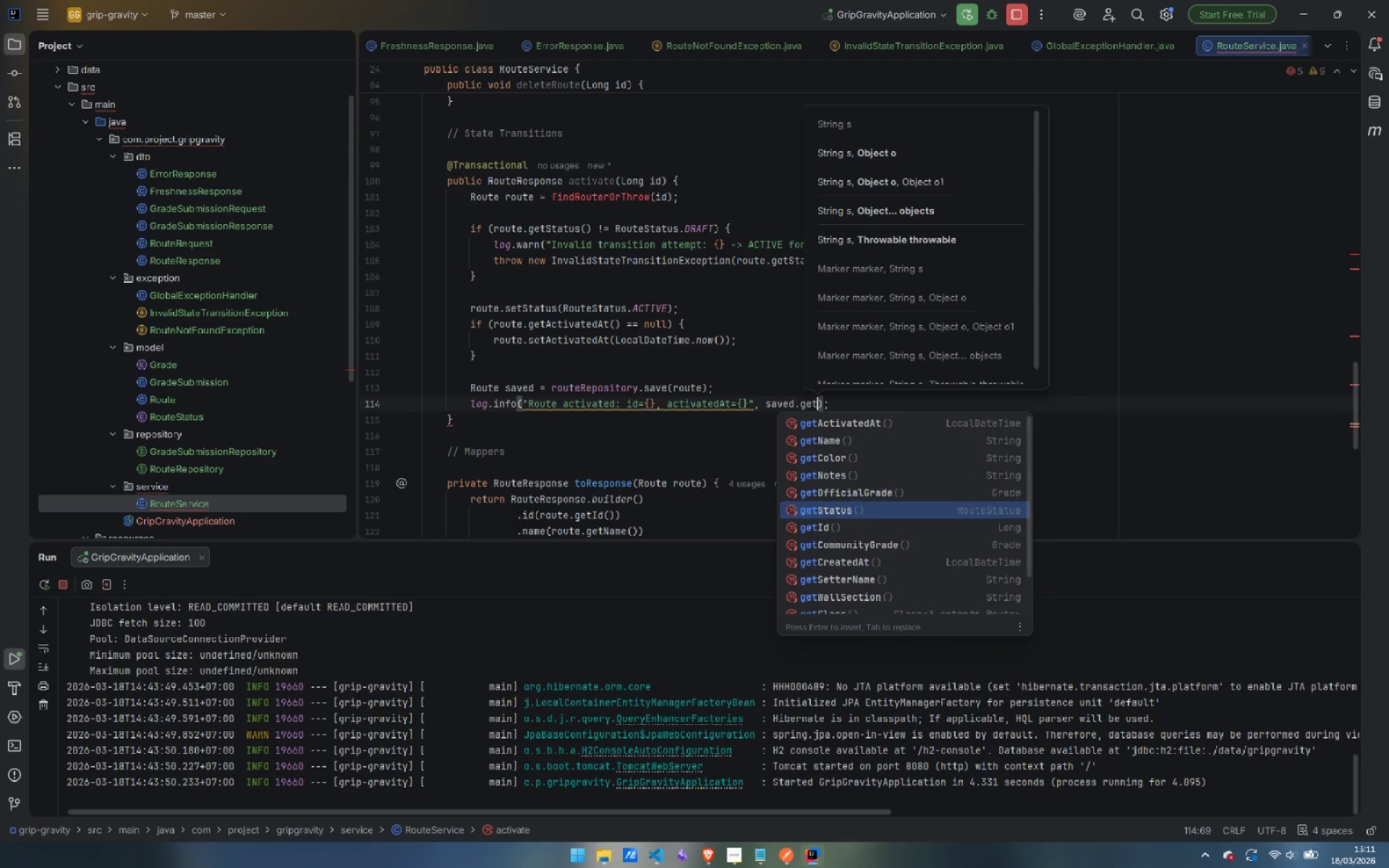 
key(ArrowDown)
 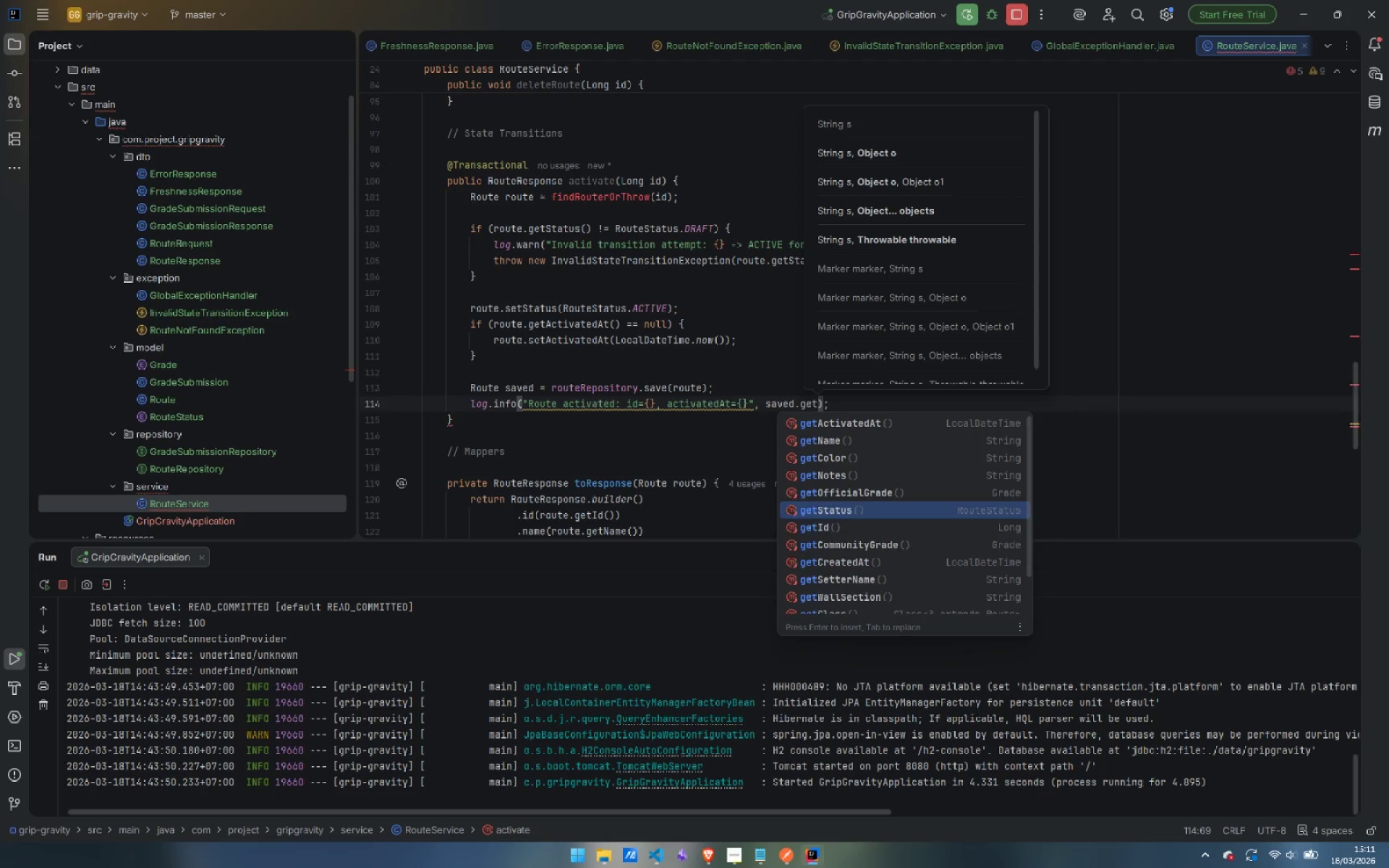 
key(ArrowDown)
 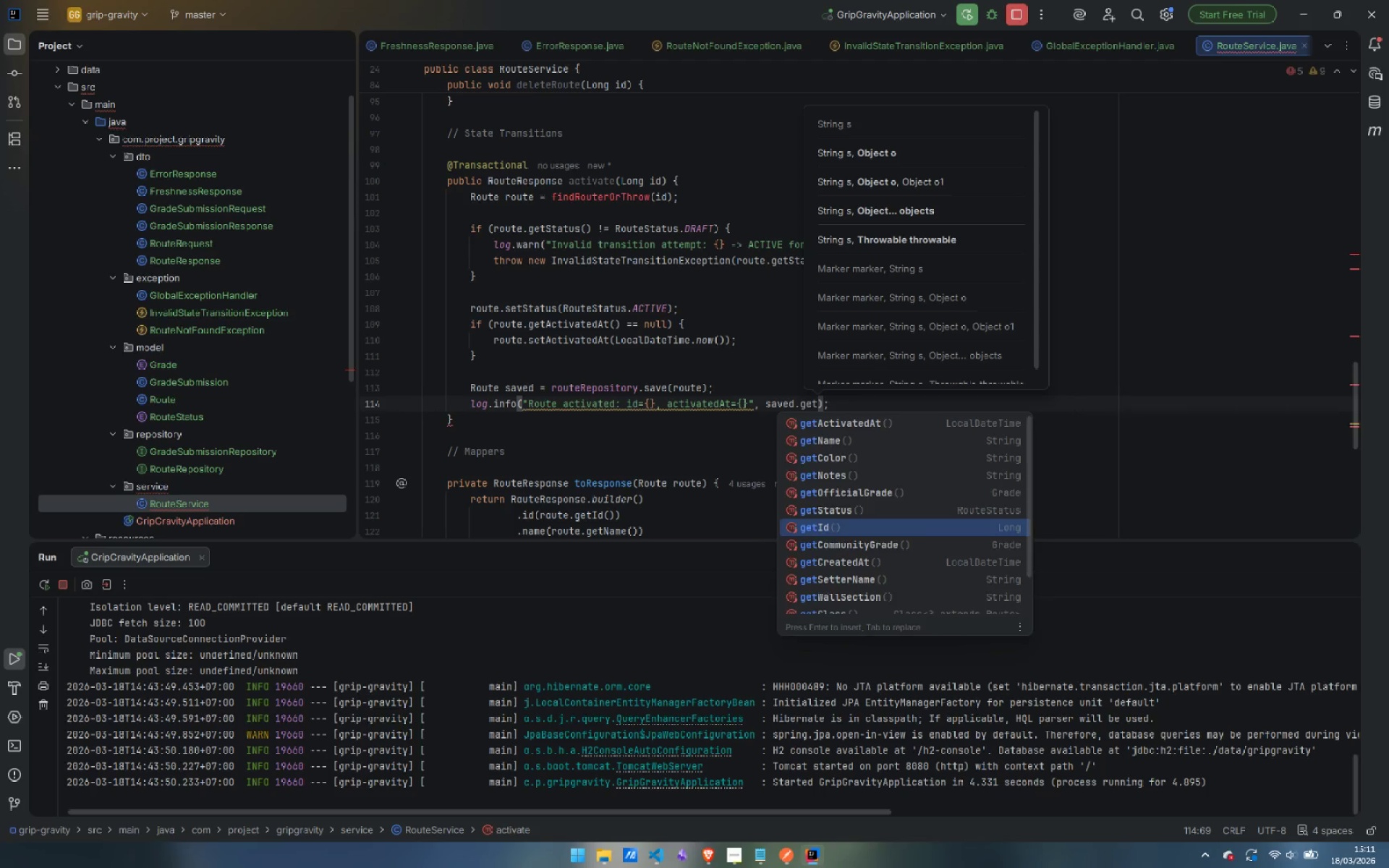 
key(Enter)
 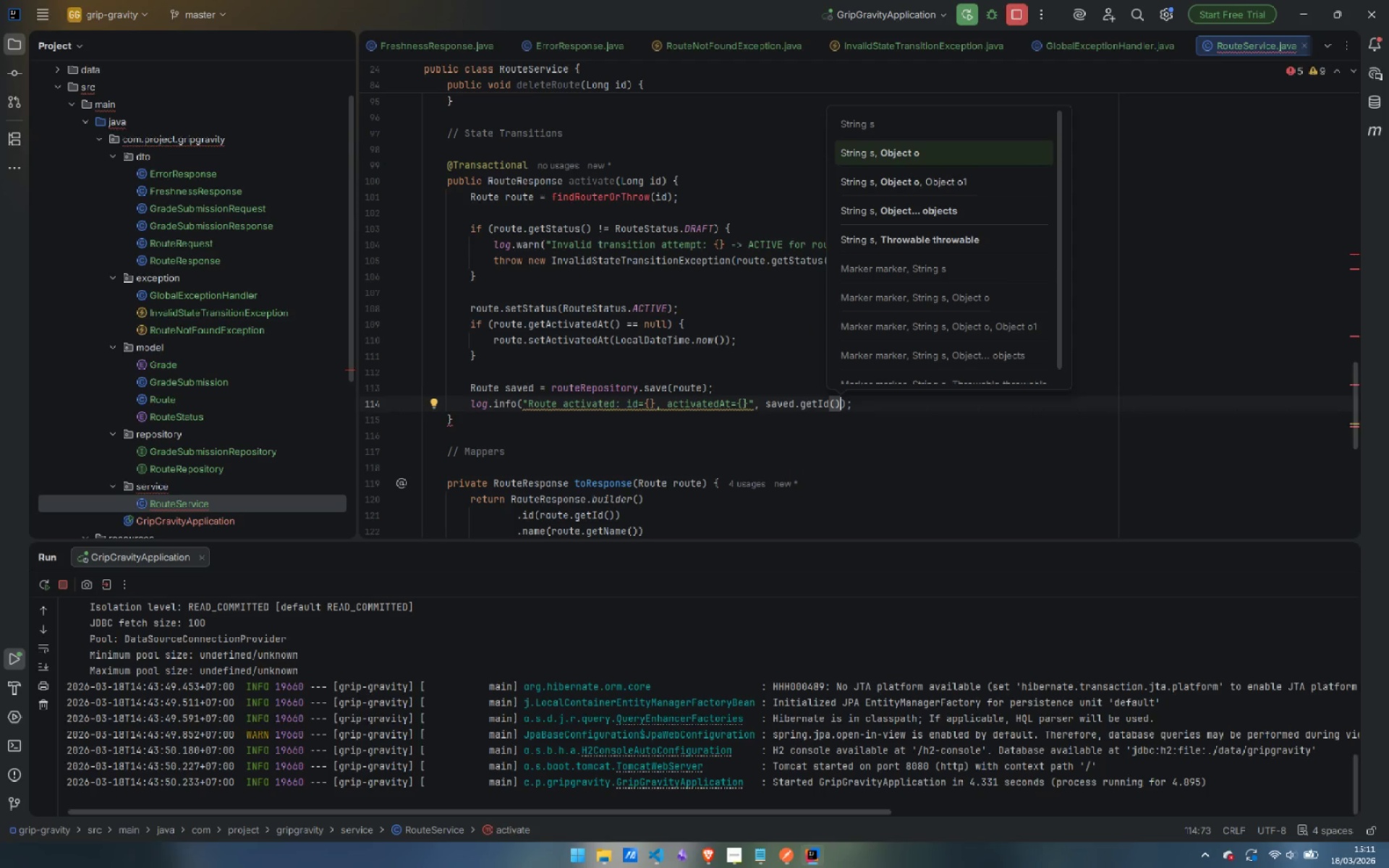 
type(, sav)
 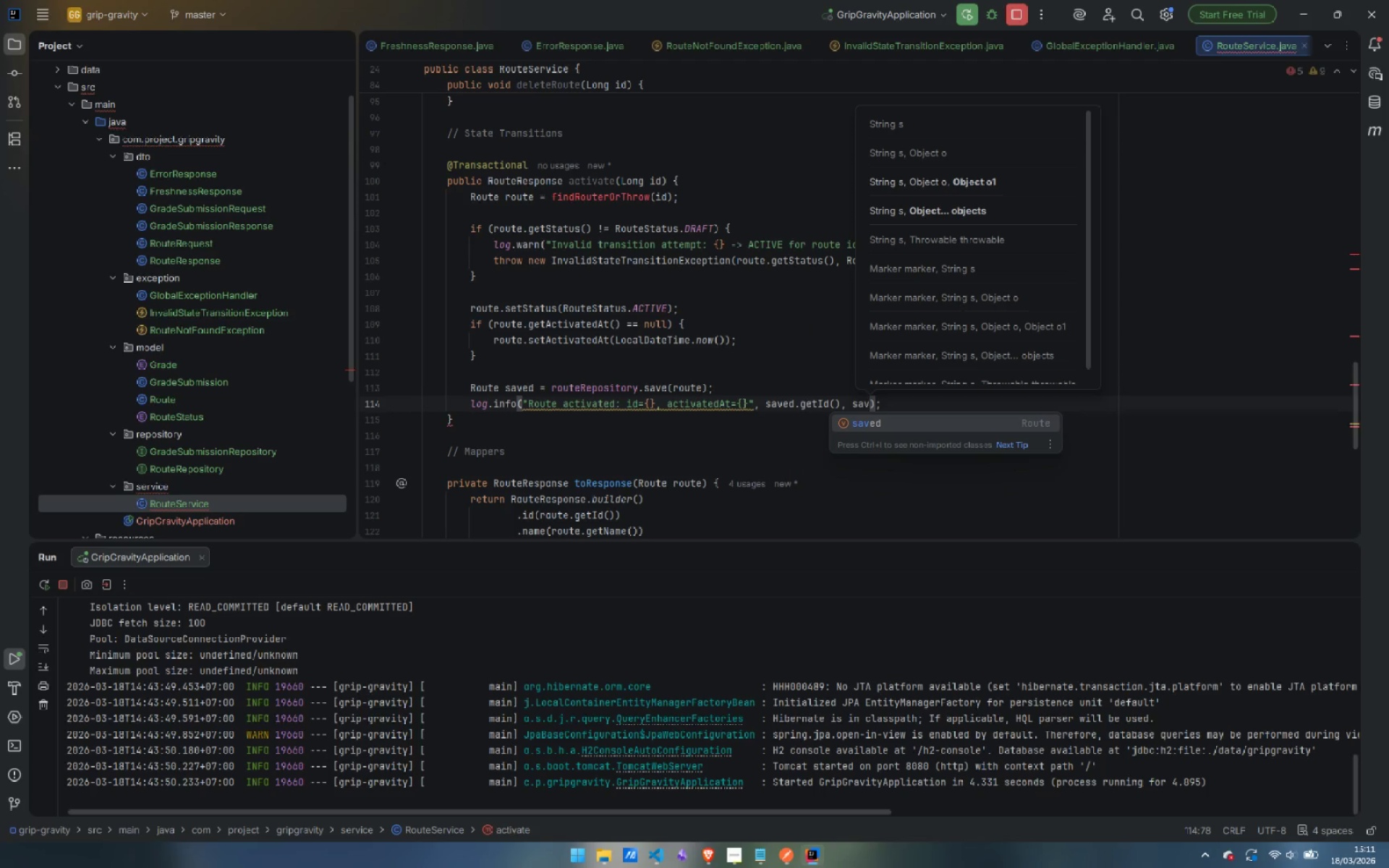 
key(Enter)
 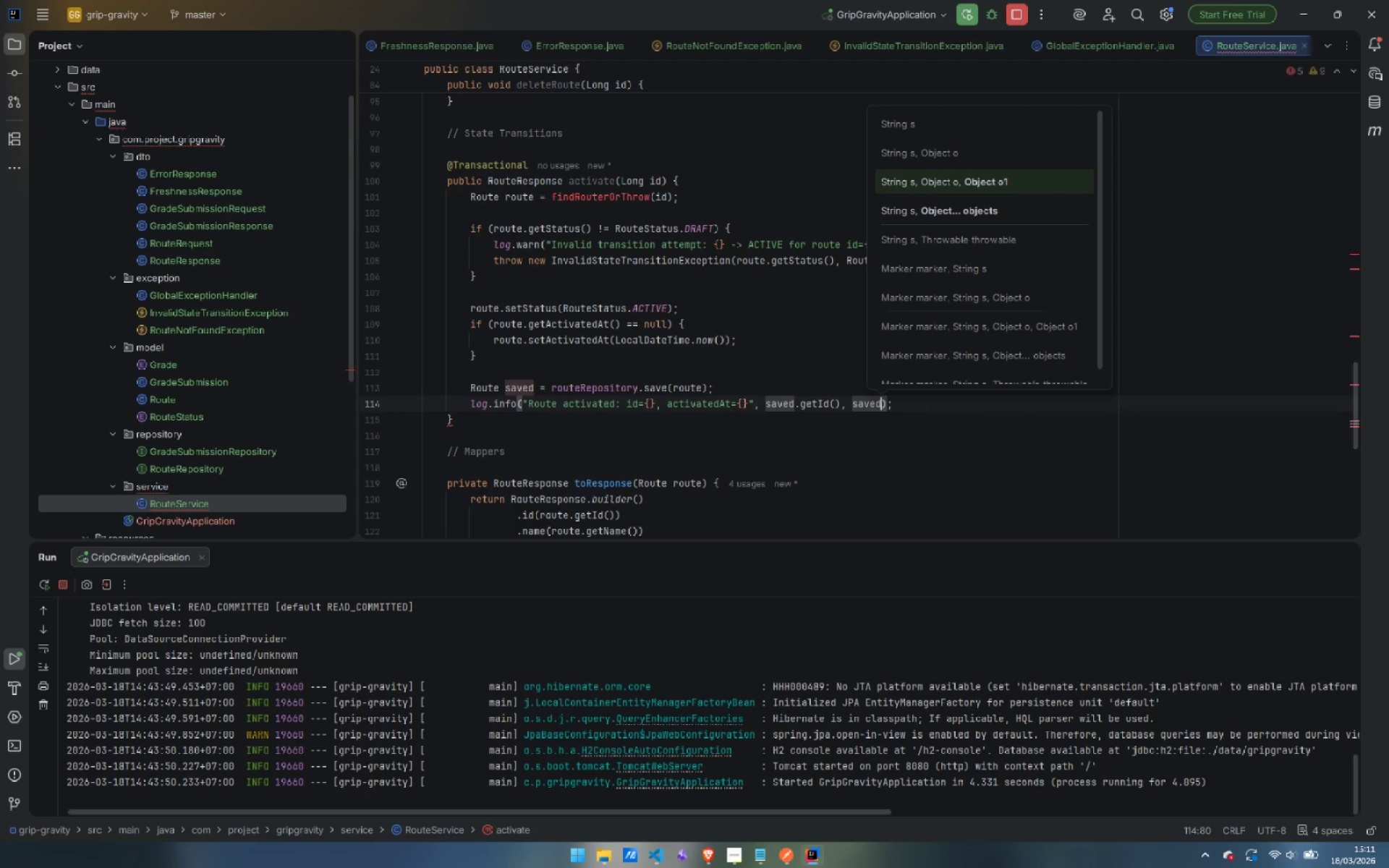 
type(.getA)
 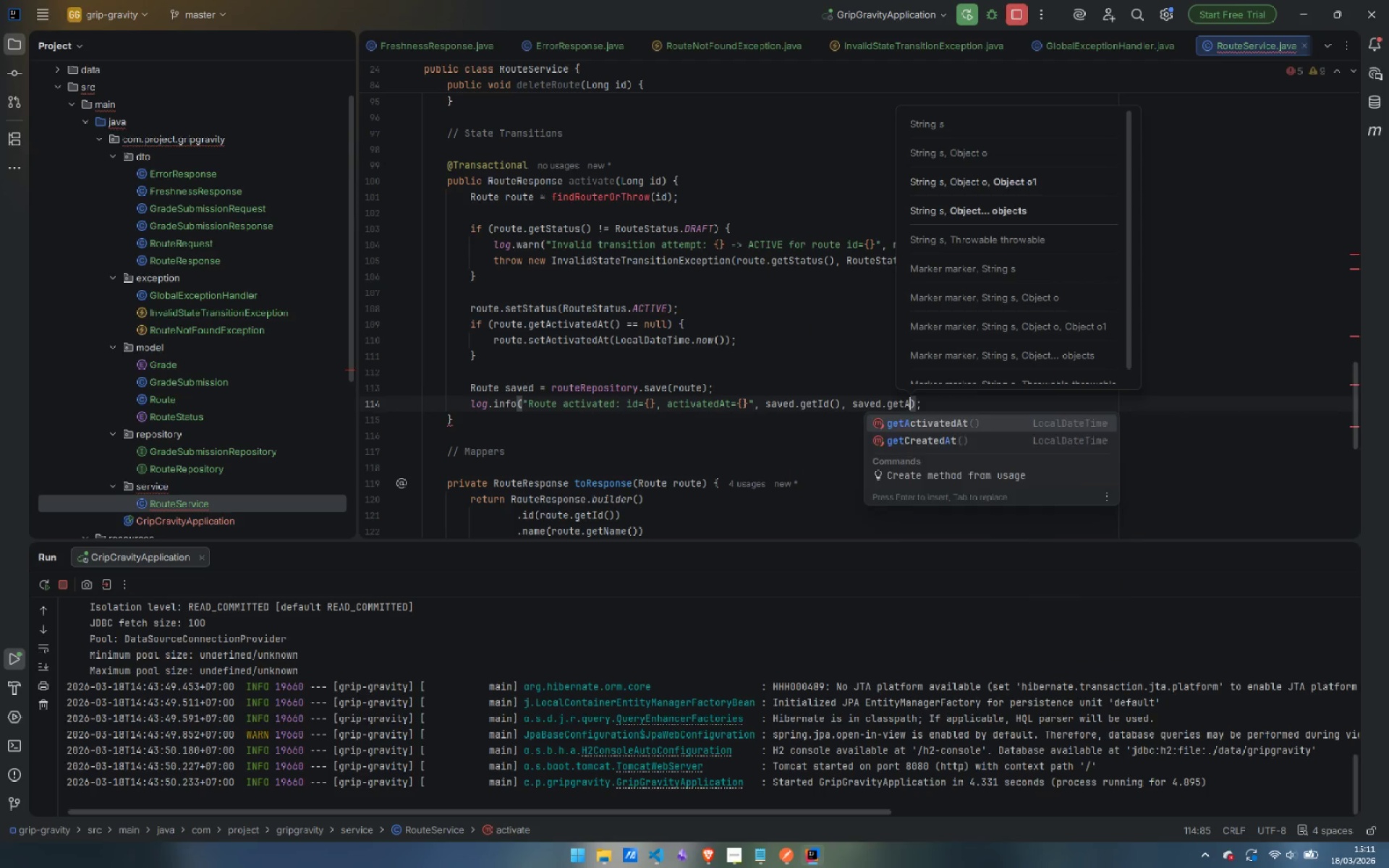 
key(Enter)
 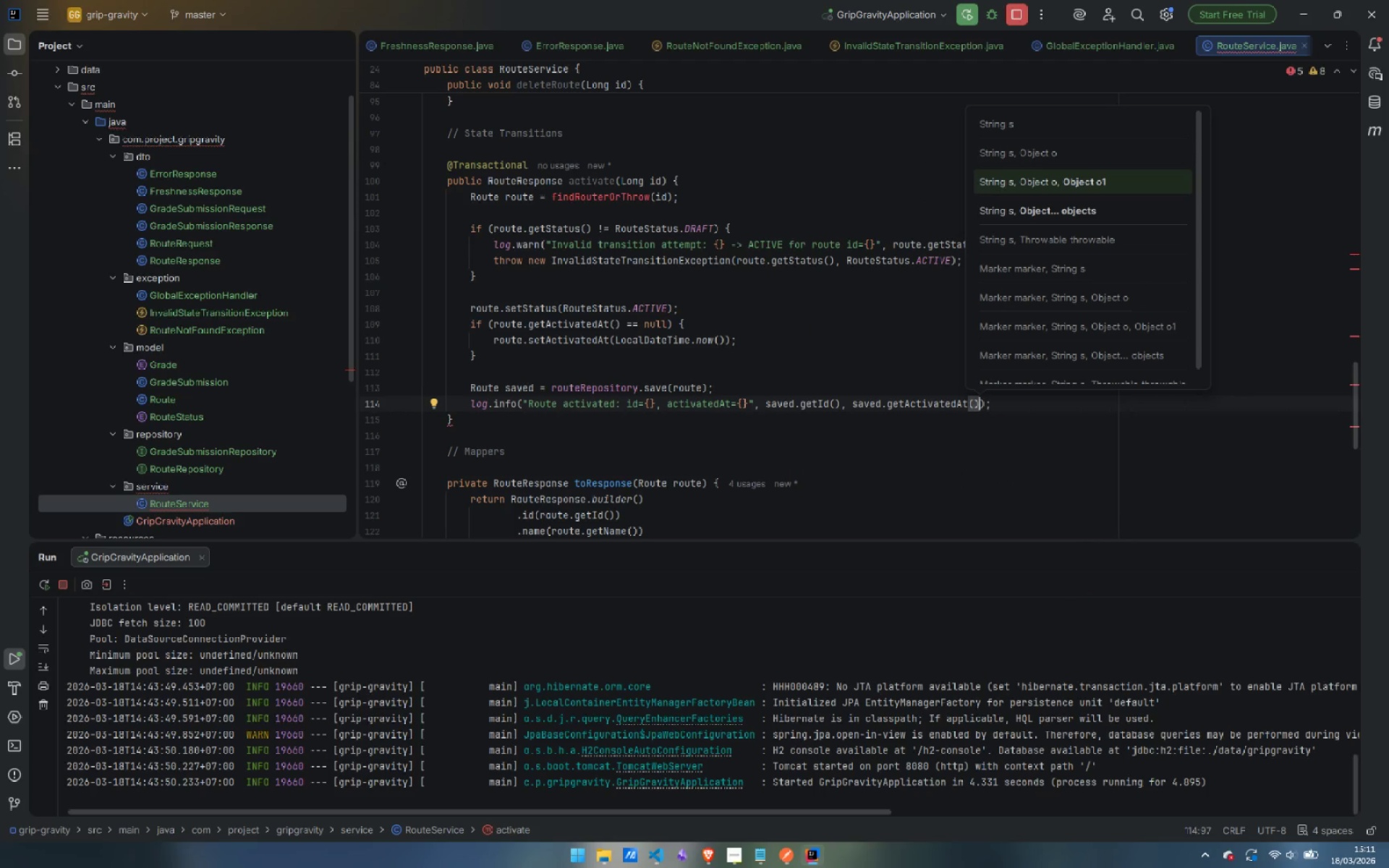 
key(ArrowRight)
 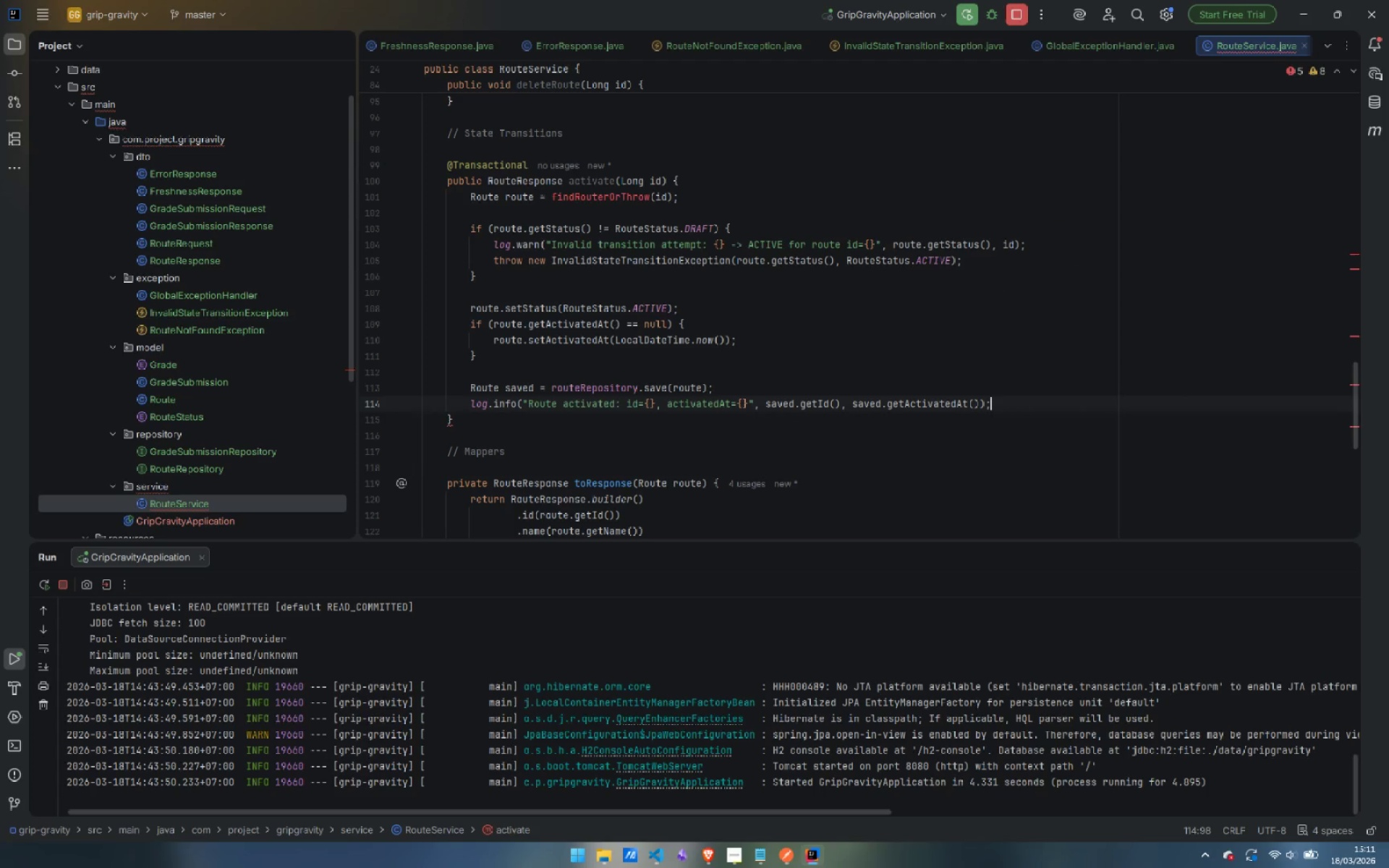 
key(ArrowRight)
 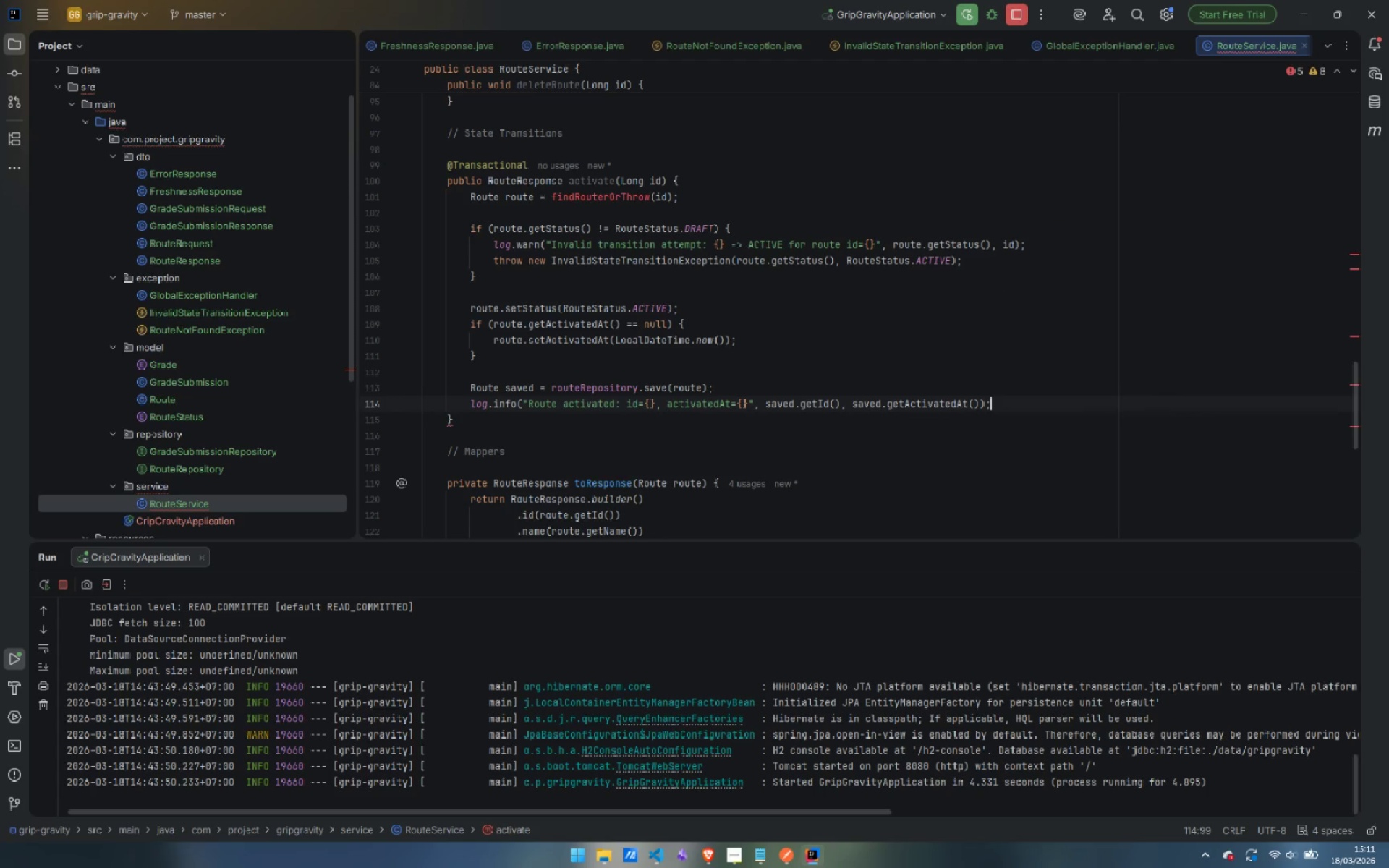 
key(Enter)
 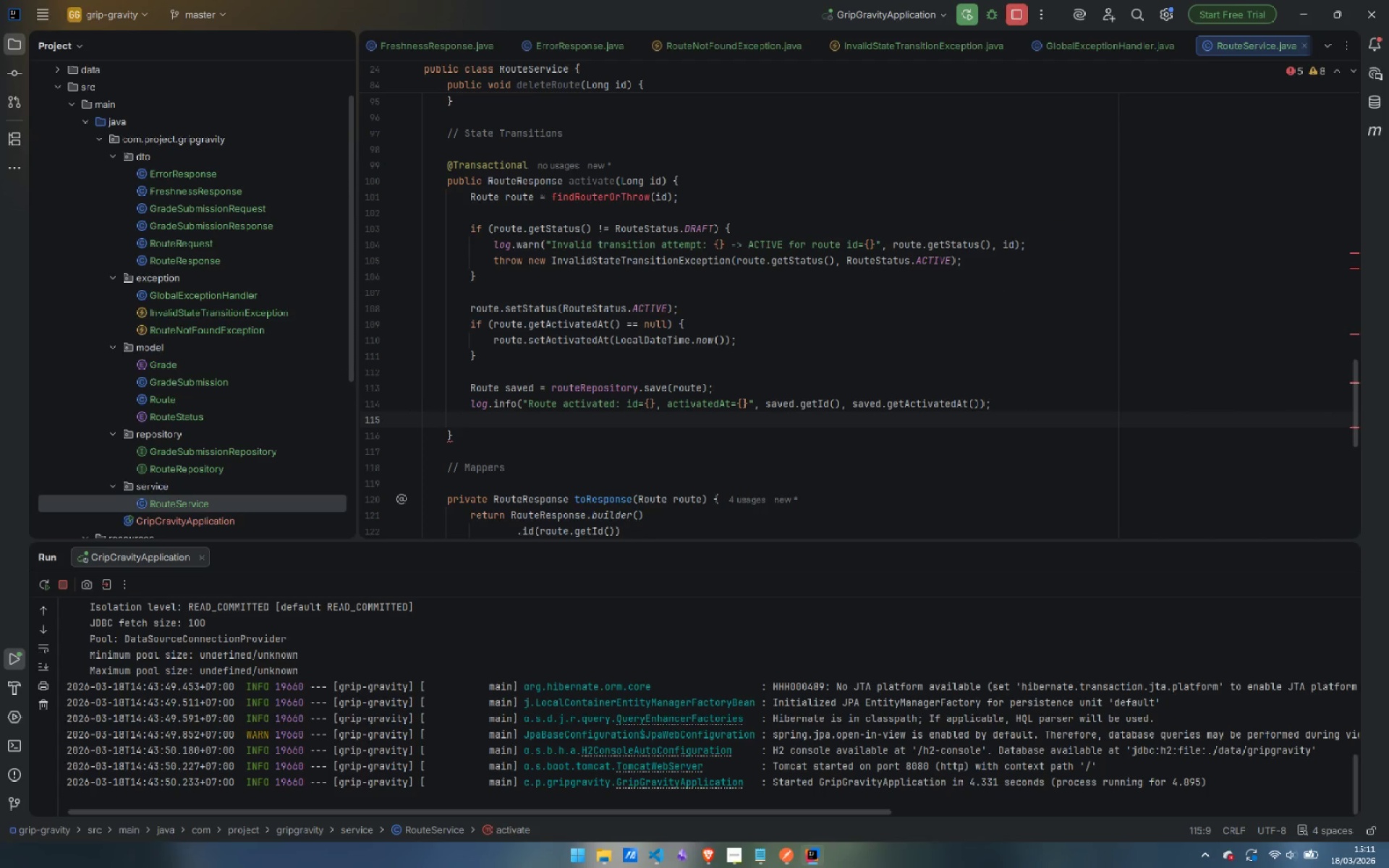 
type(retir)
key(Backspace)
 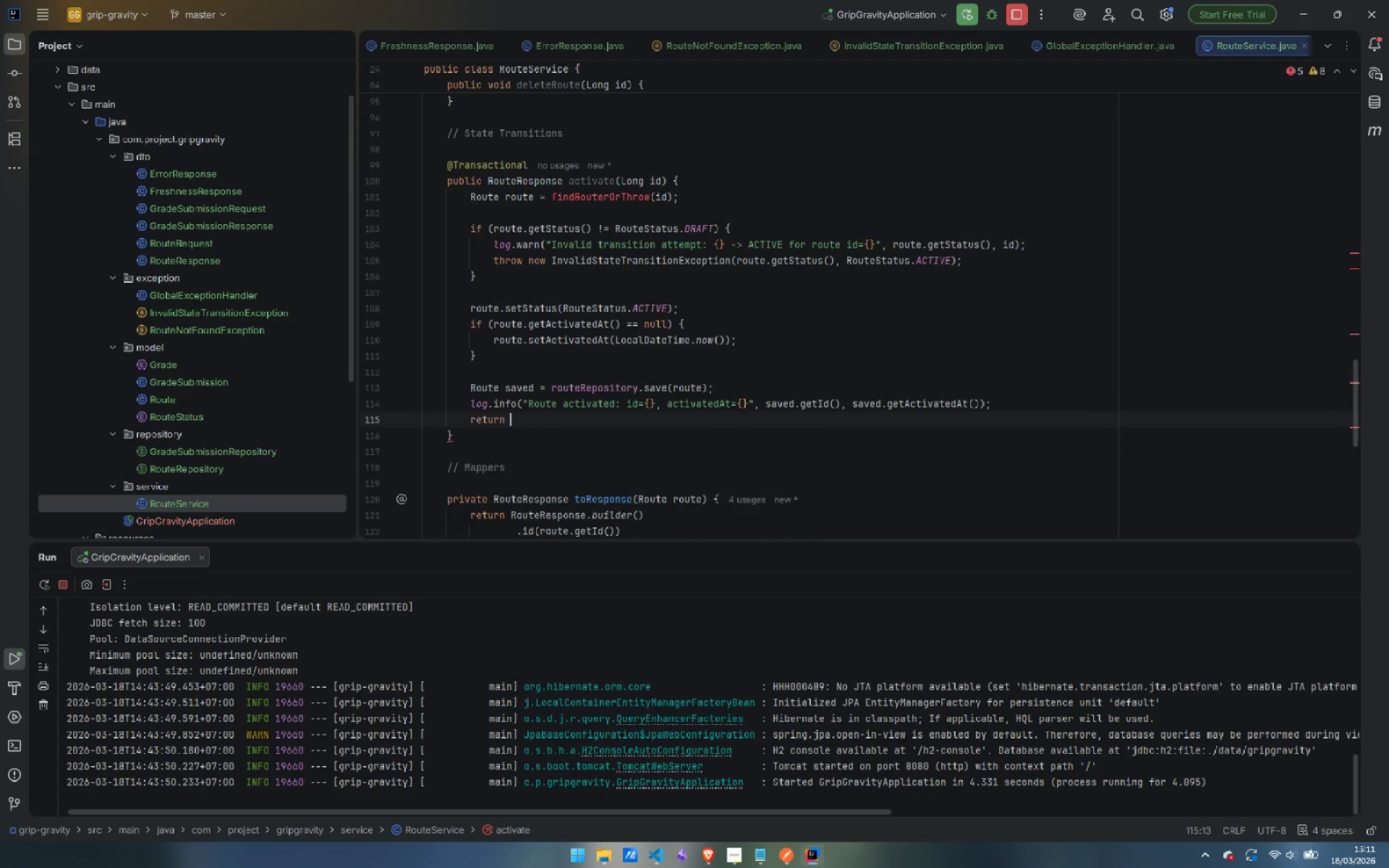 
key(Enter)
 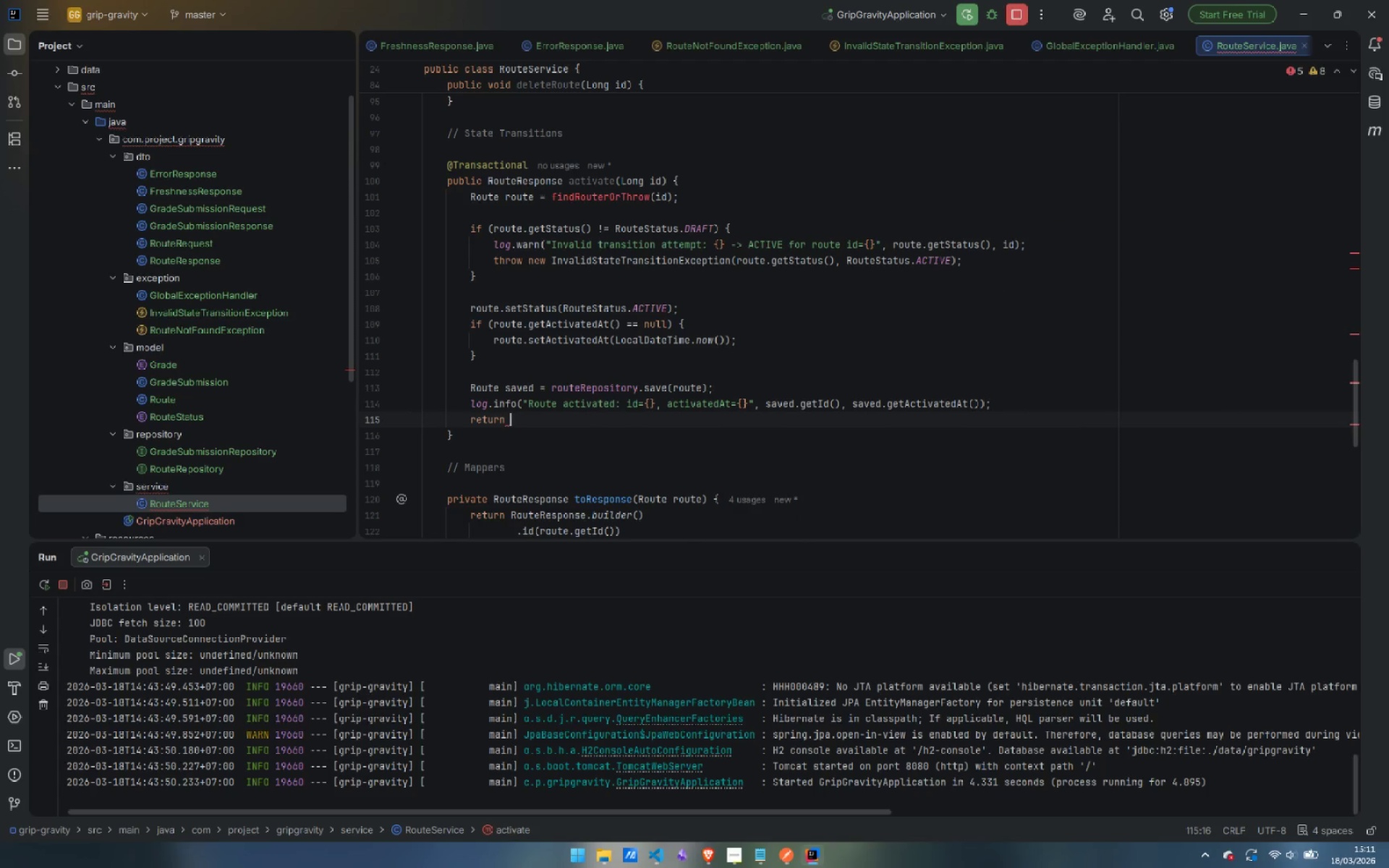 
type(to )
key(Backspace)
type(Re)
 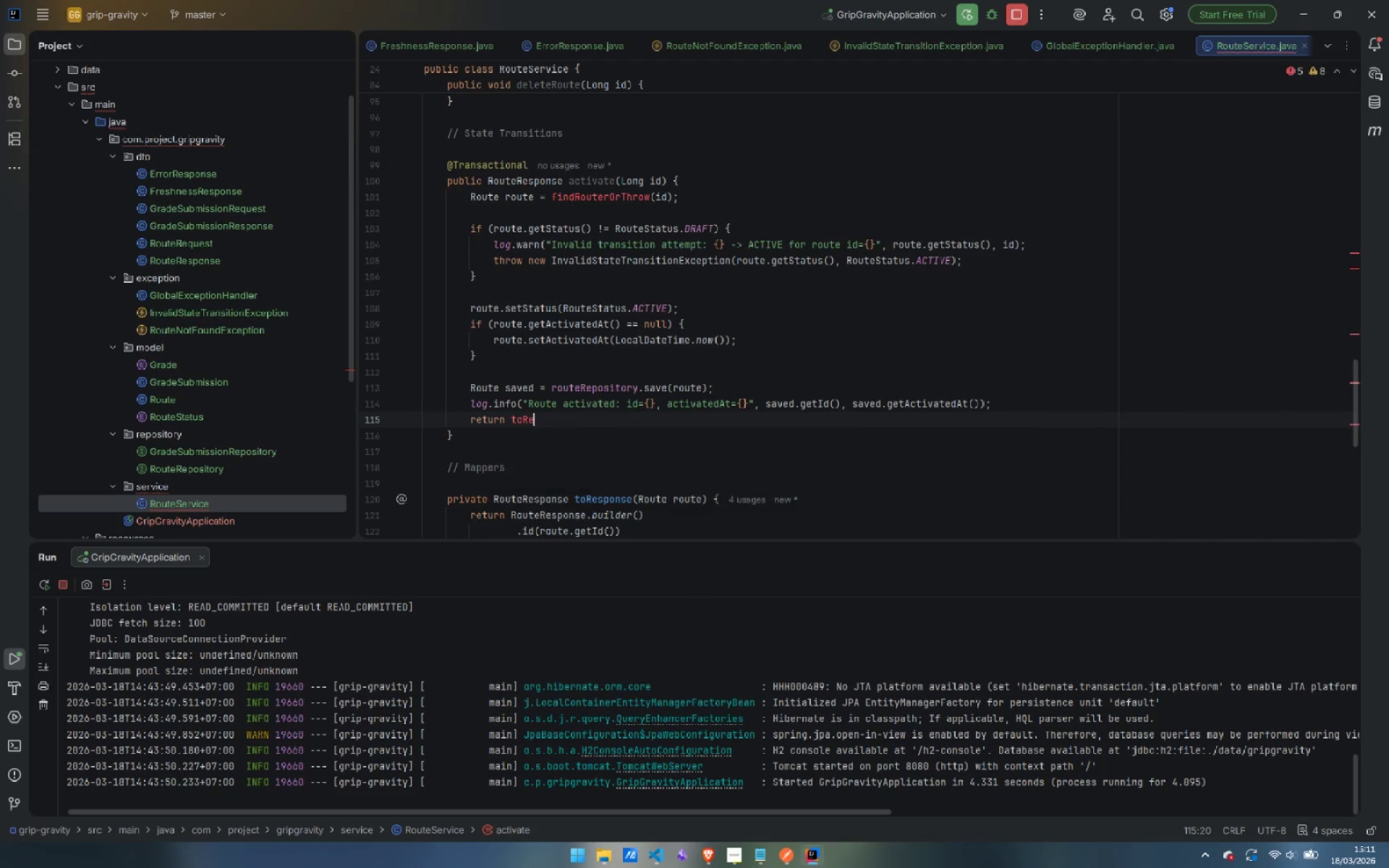 
key(Enter)
 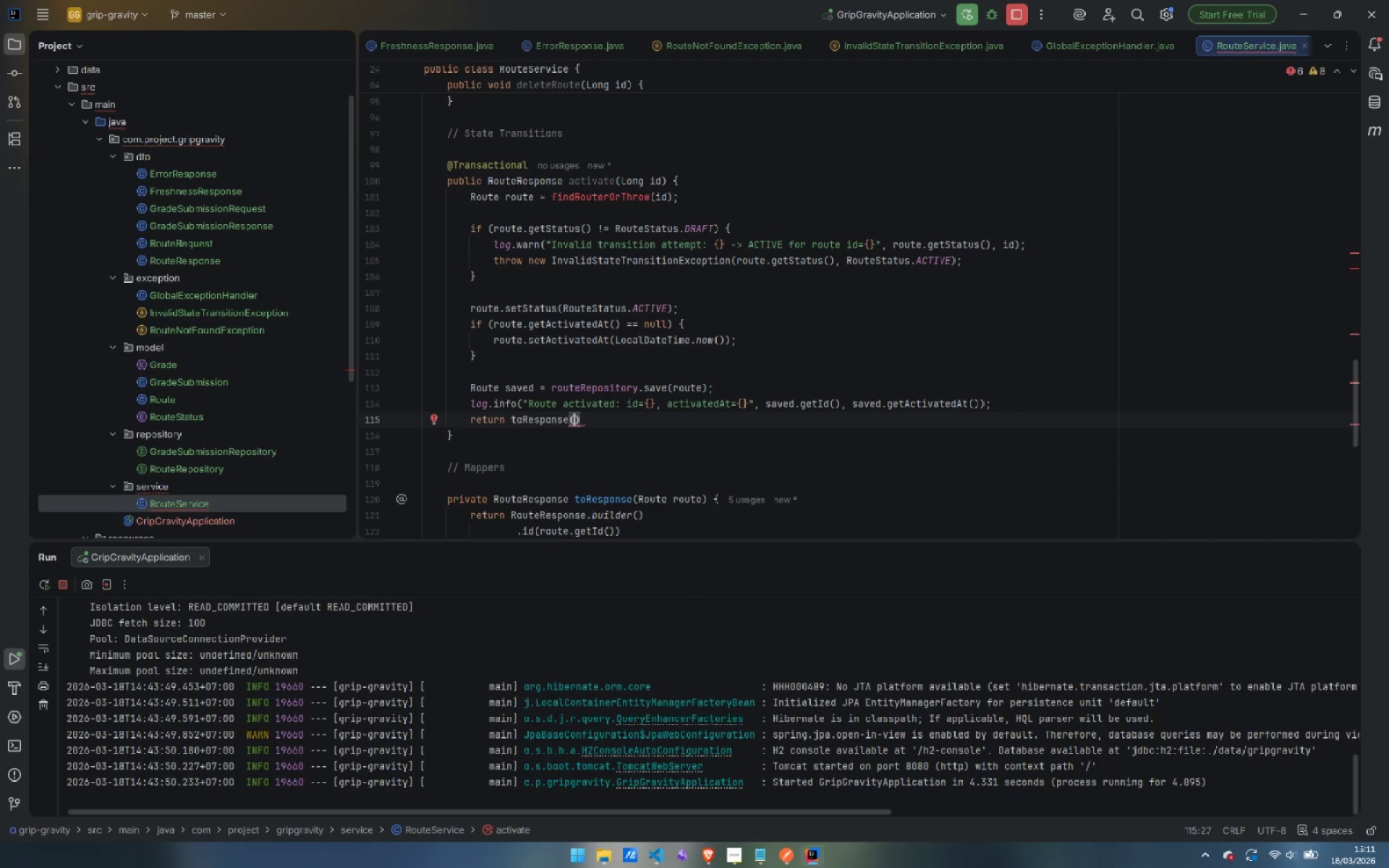 
type(sav)
 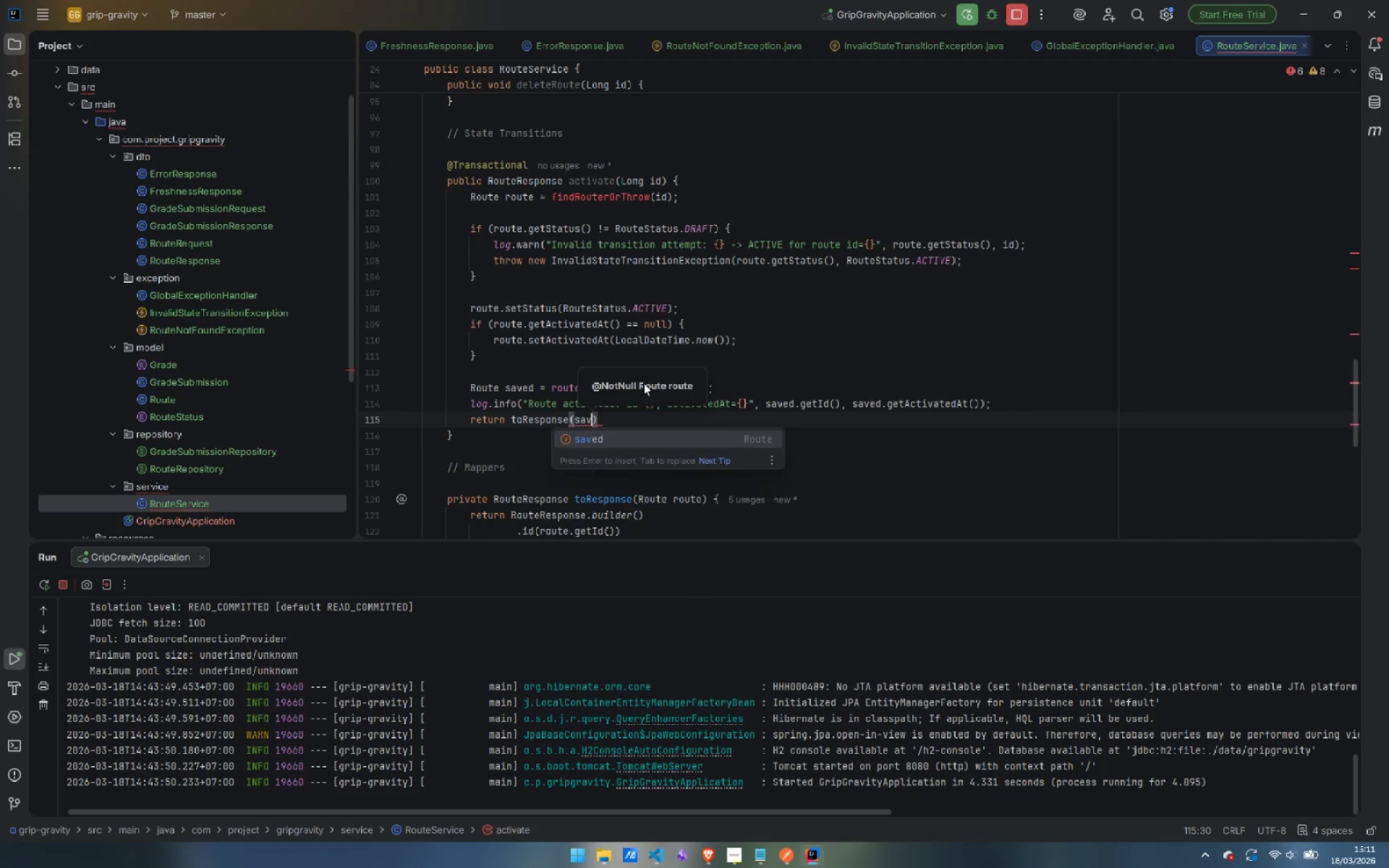 
key(Enter)
 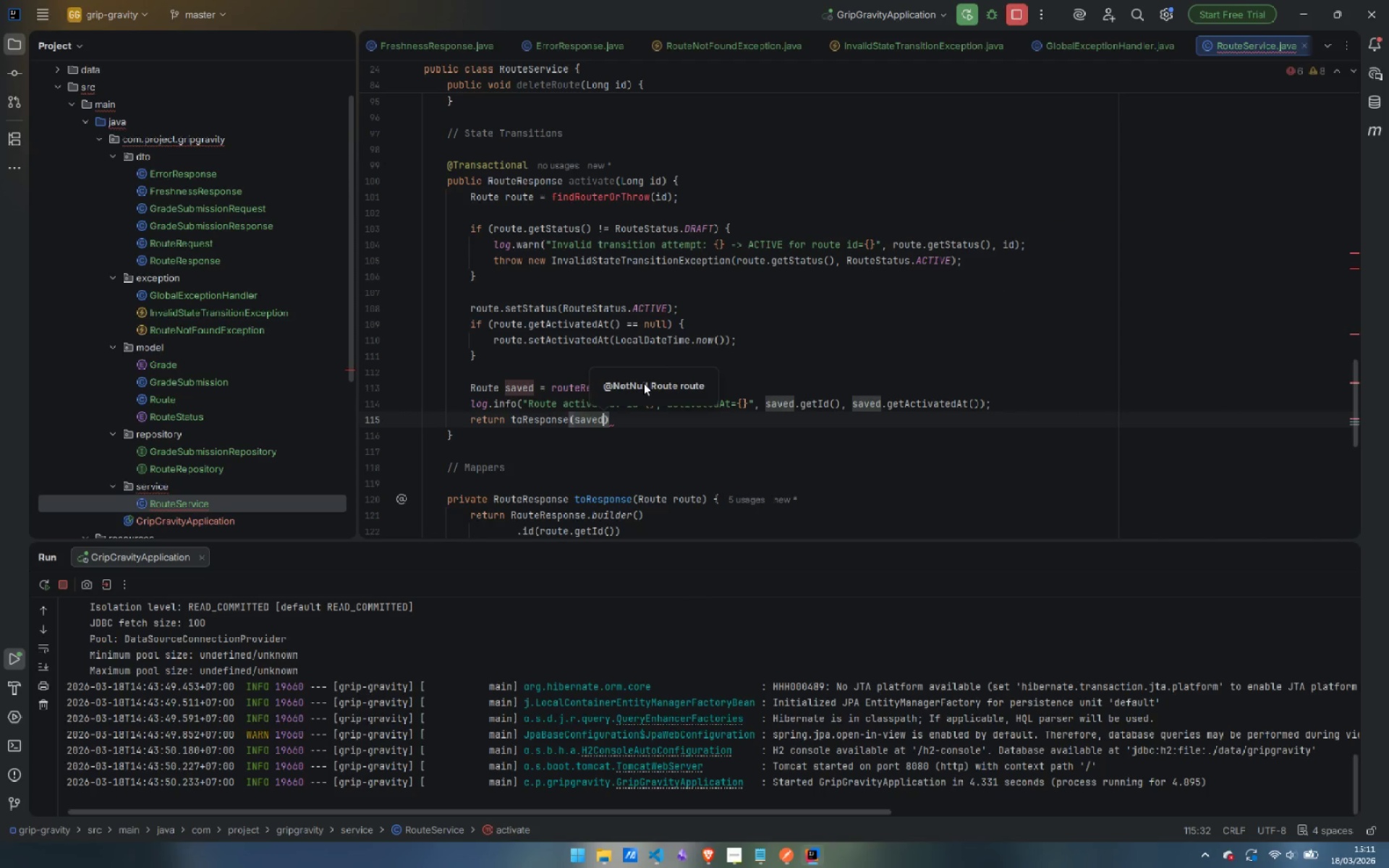 
key(ArrowRight)
 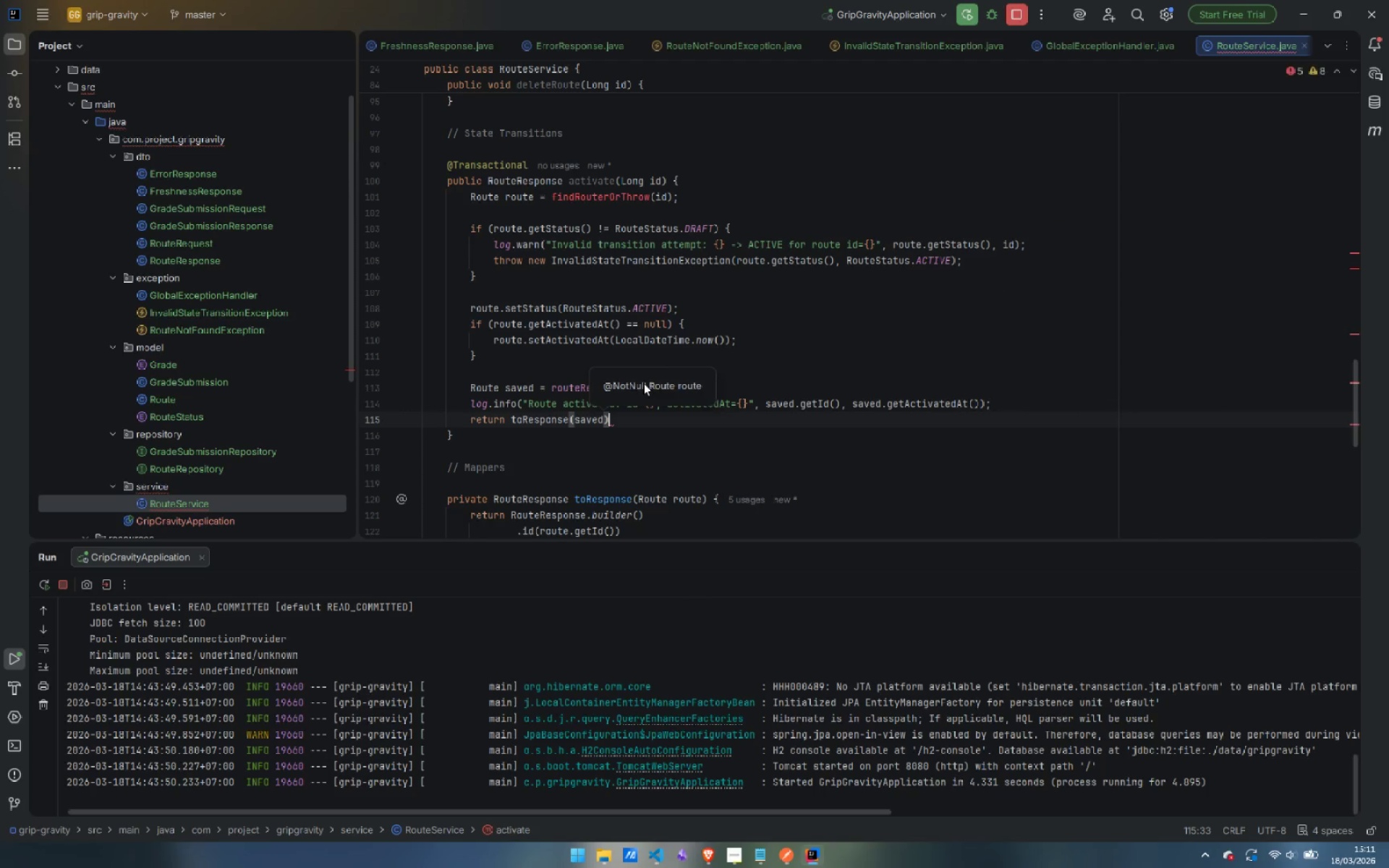 
key(Semicolon)
 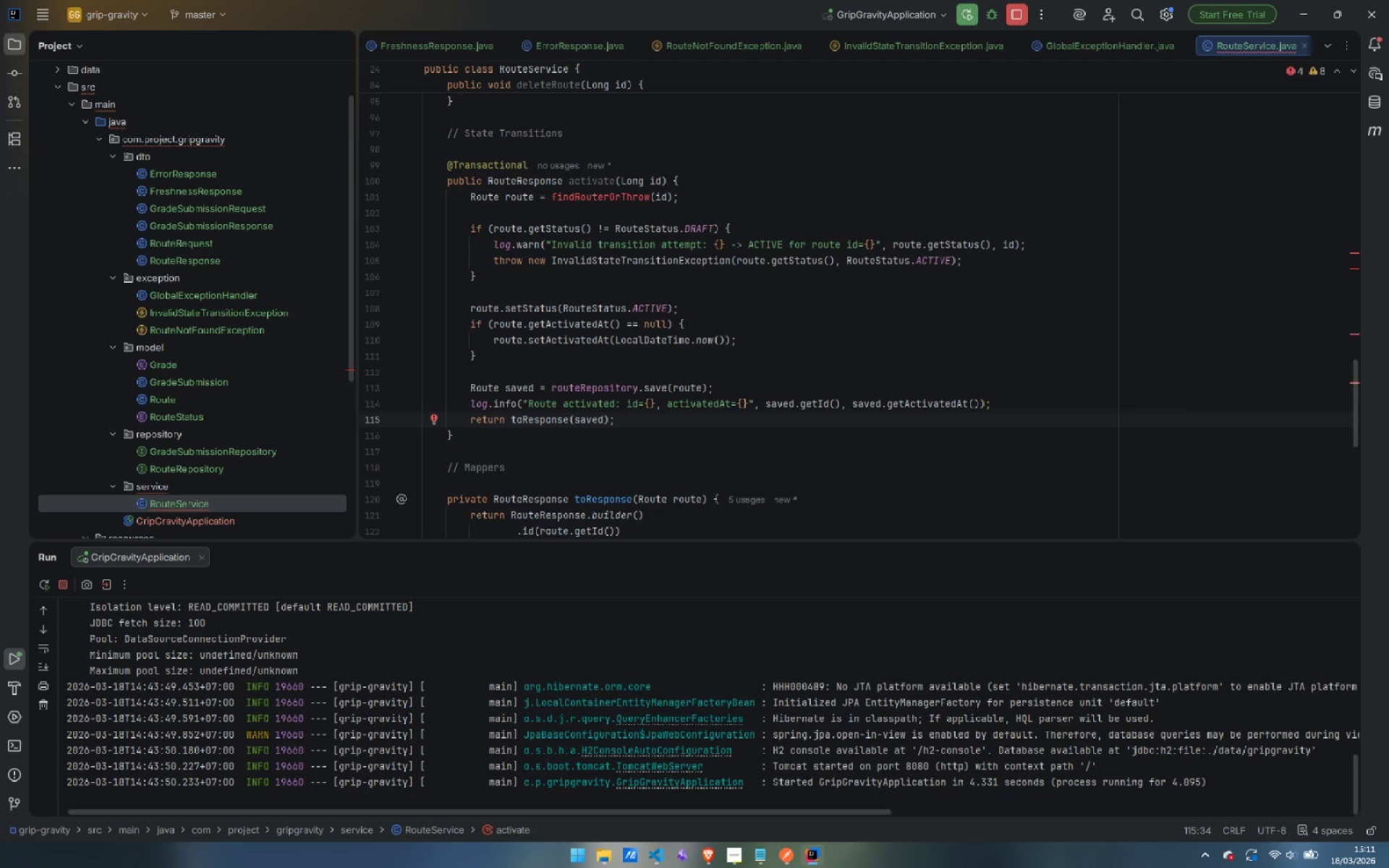 
key(ArrowDown)
 